 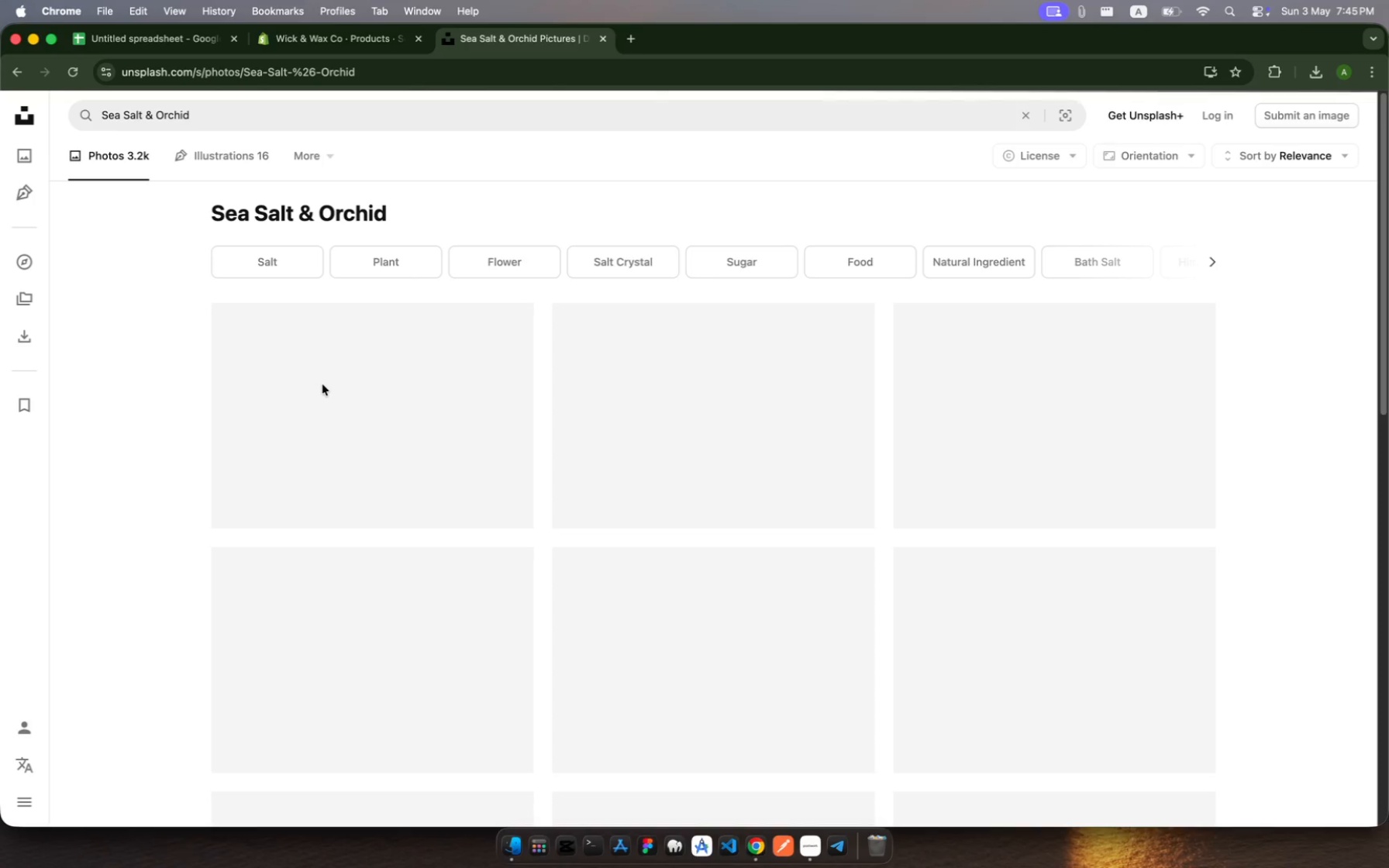 
left_click([78, 67])
 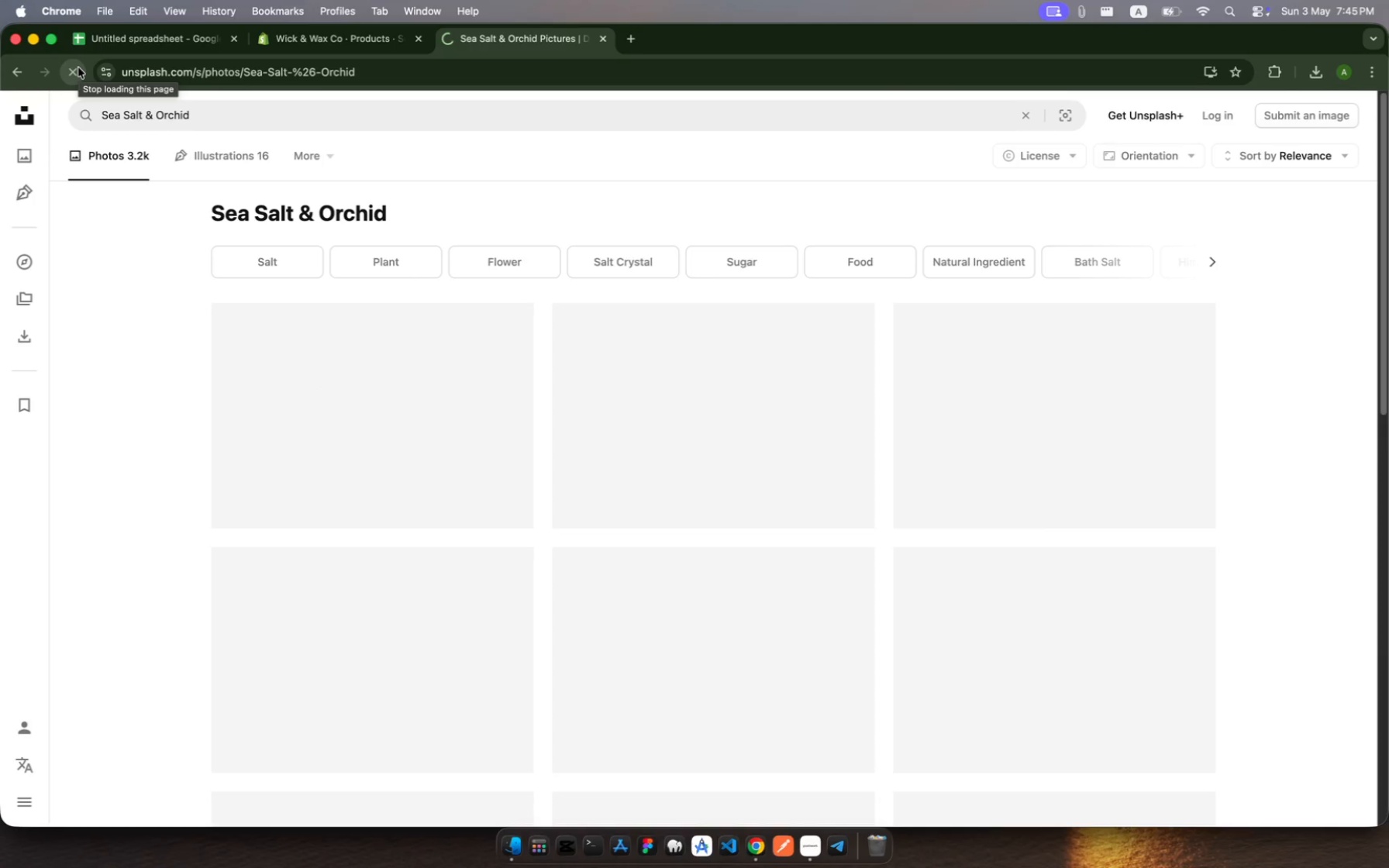 
wait(6.47)
 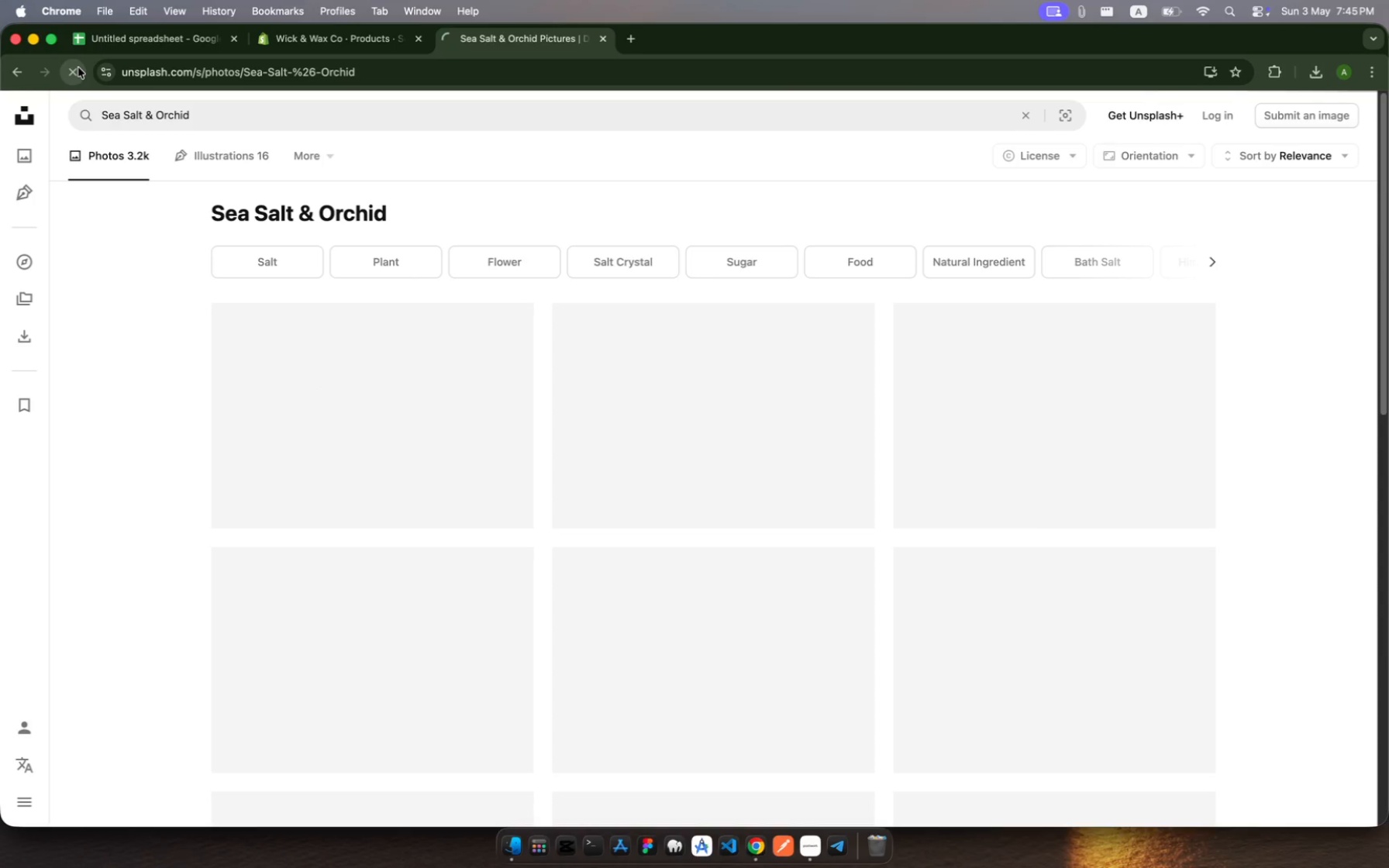 
left_click([338, 42])
 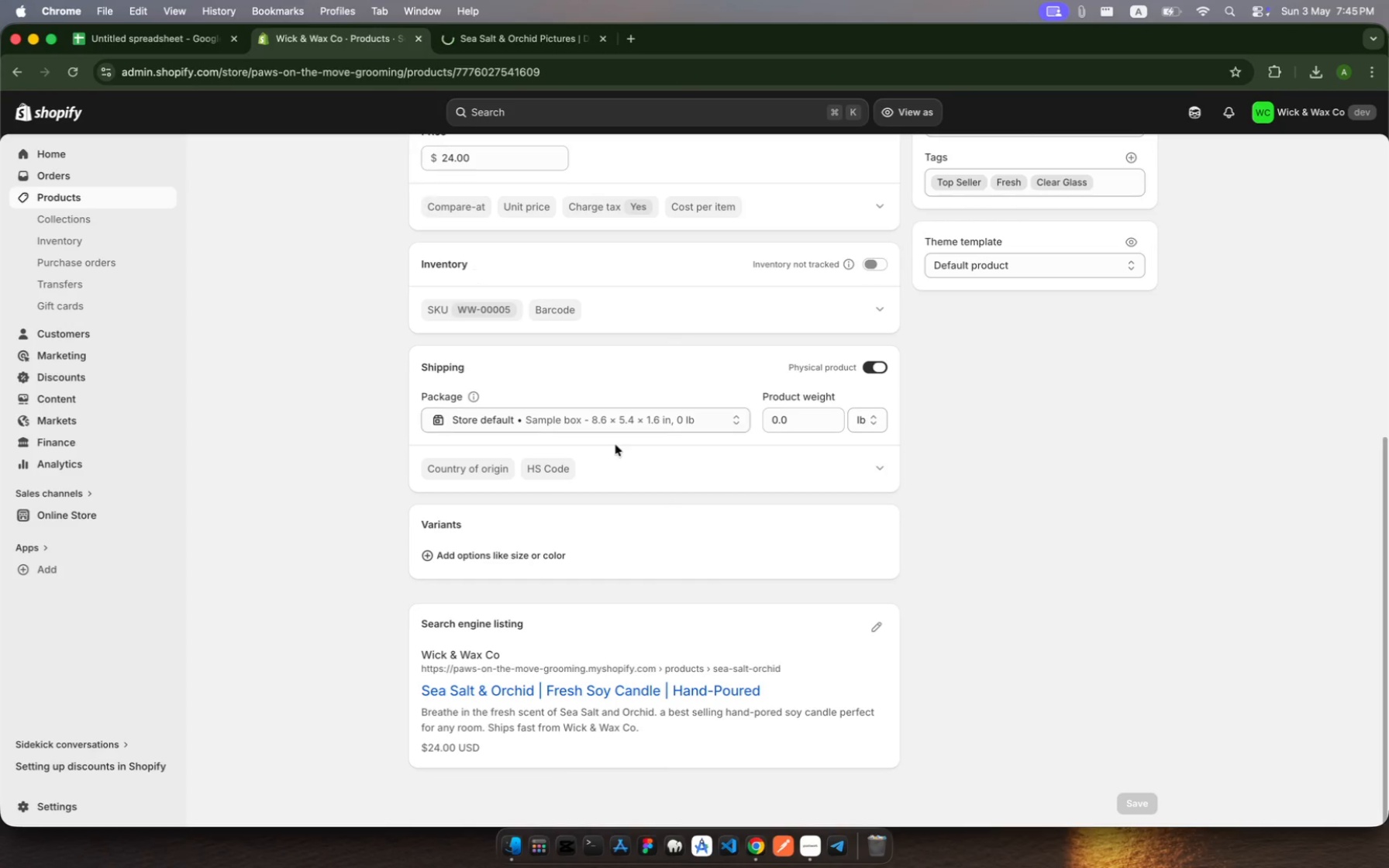 
scroll: coordinate [639, 474], scroll_direction: down, amount: 20.0
 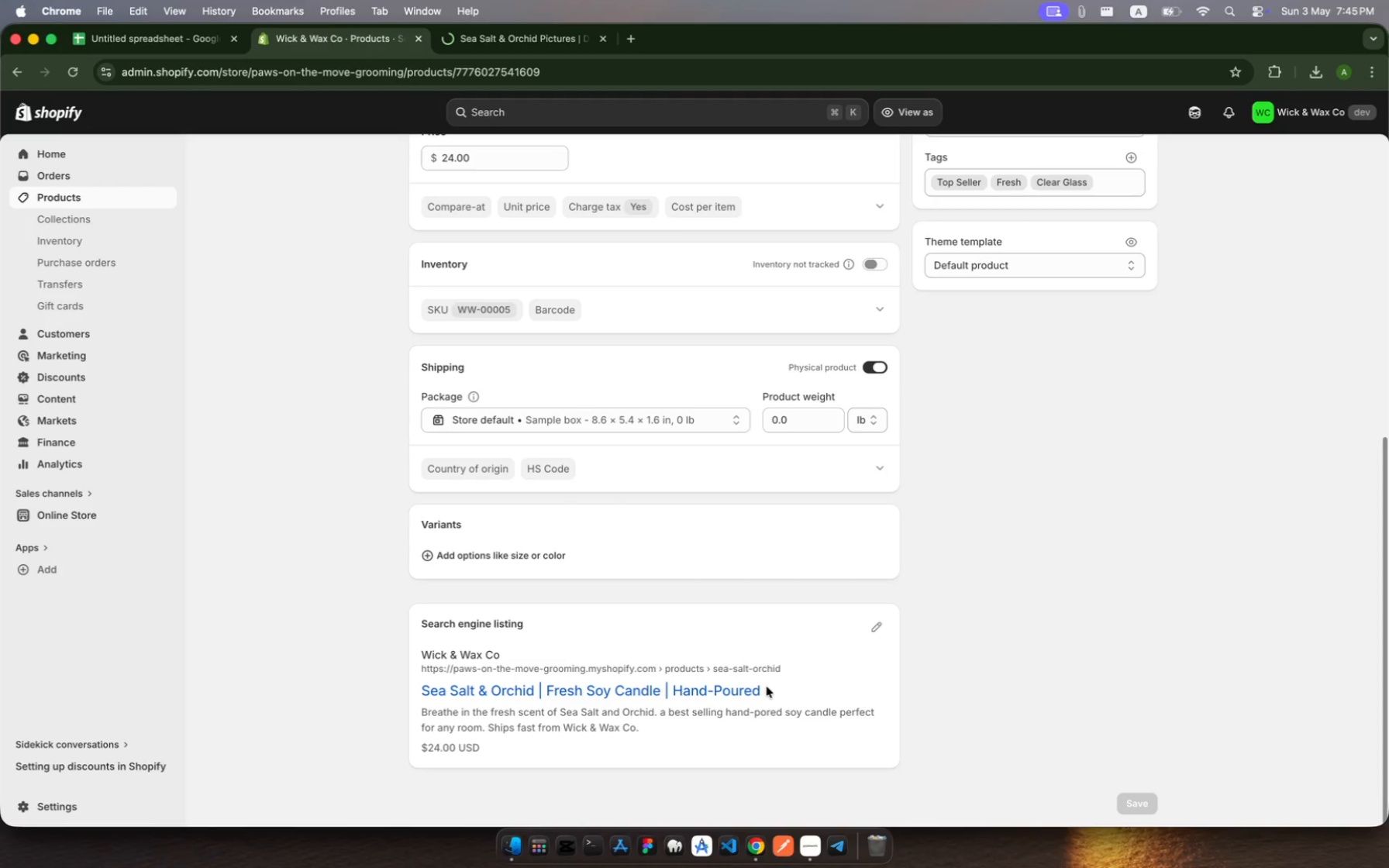 
left_click_drag(start_coordinate=[767, 687], to_coordinate=[416, 688])
 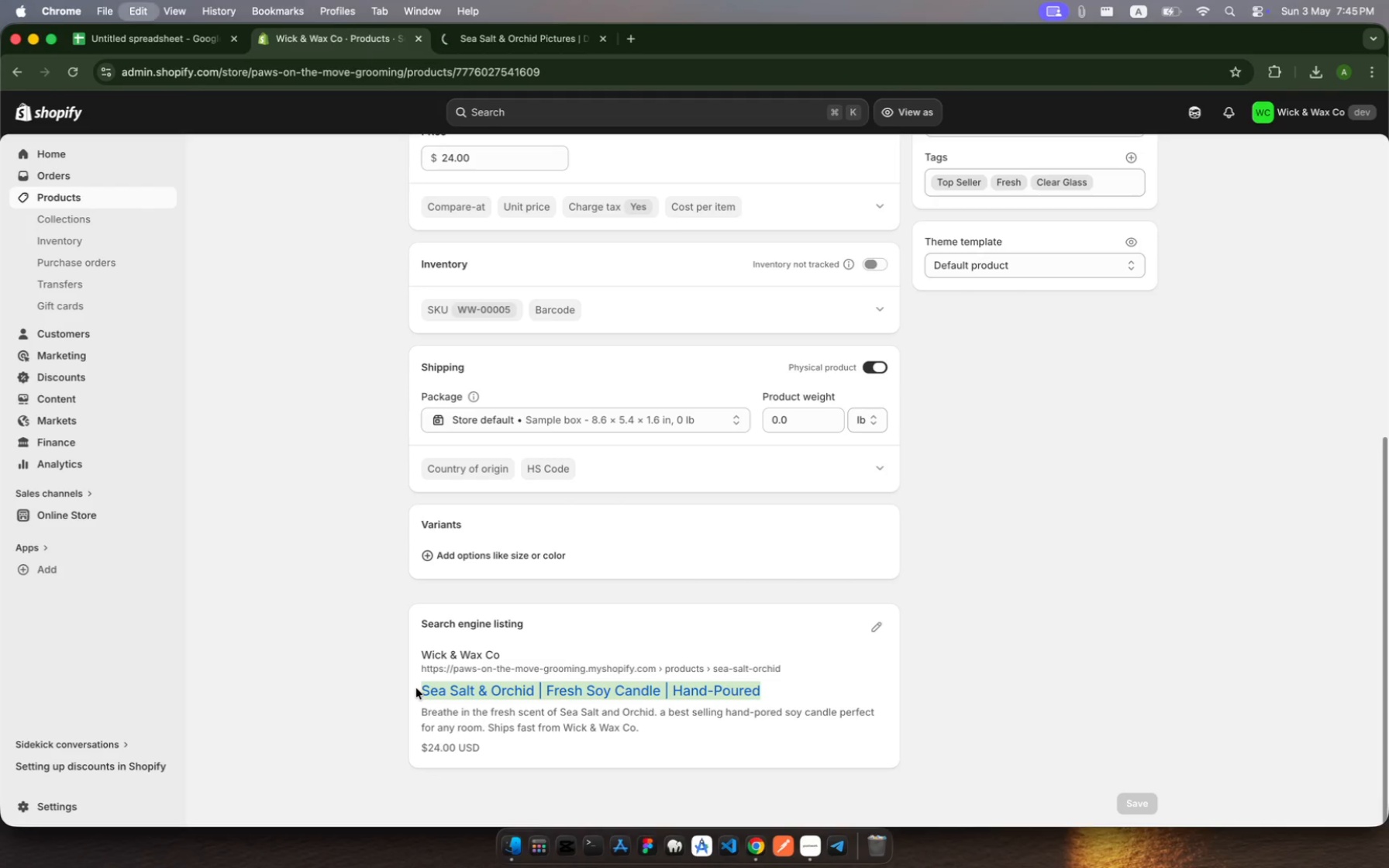 
key(Meta+C)
 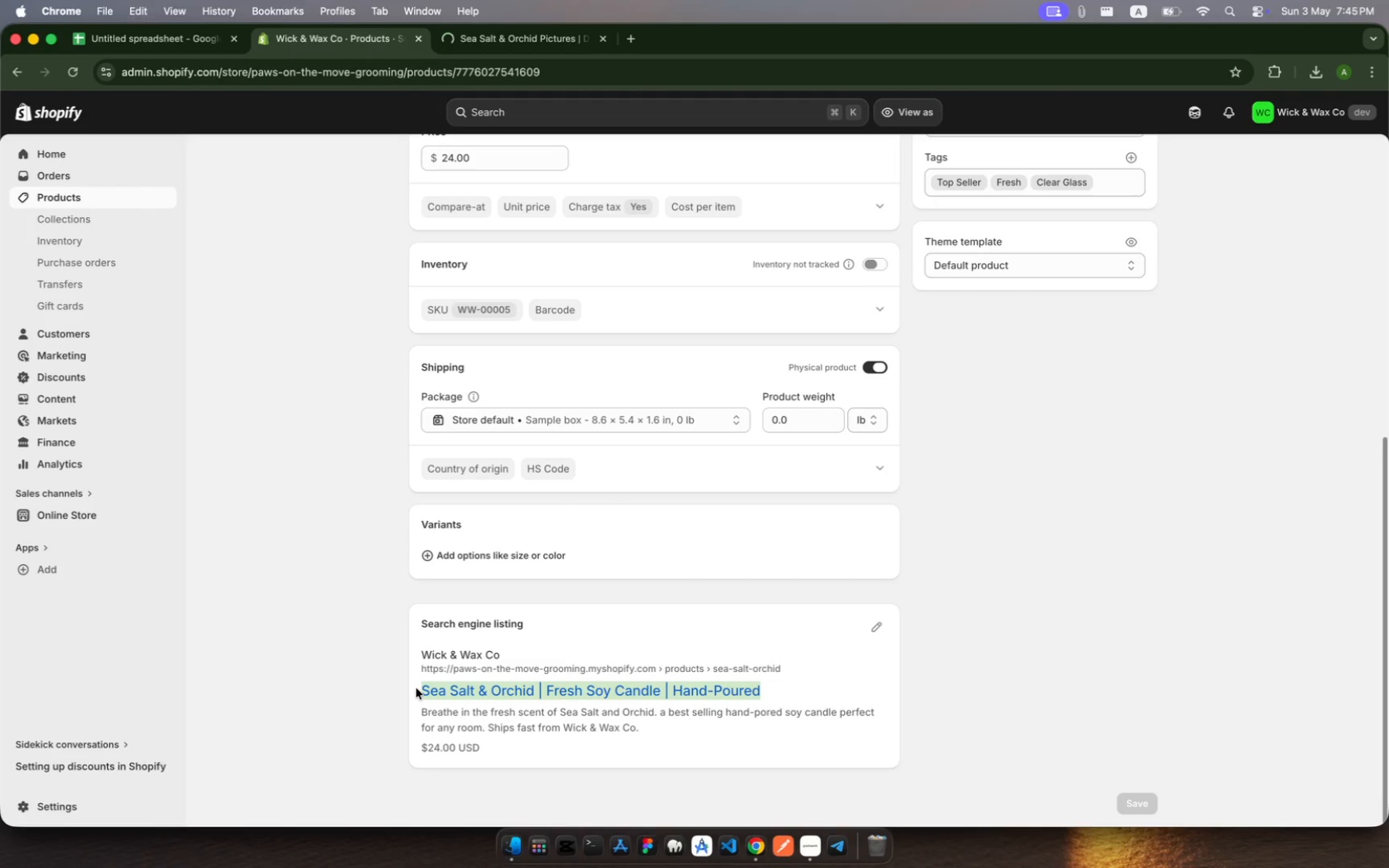 
key(Meta+C)
 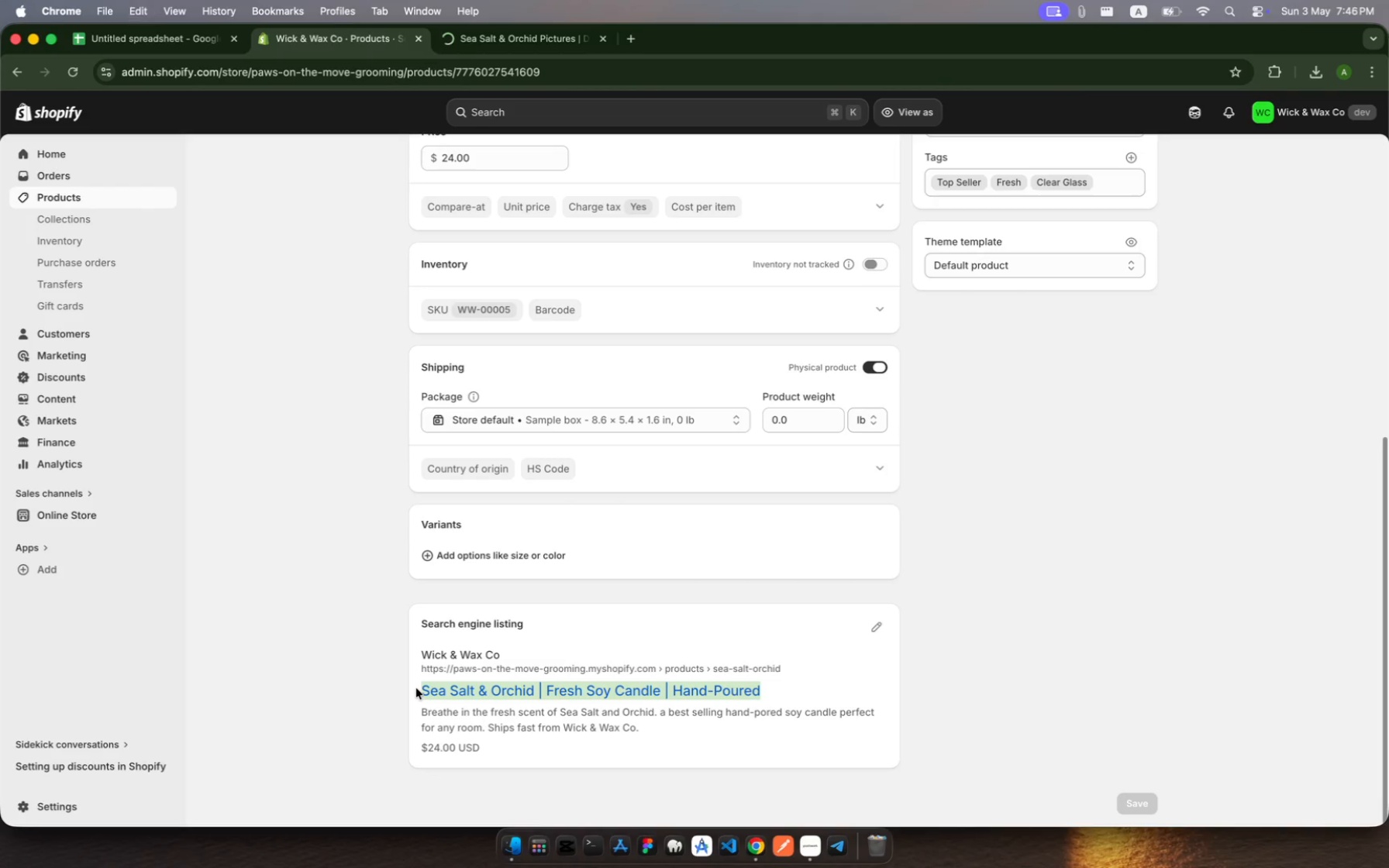 
key(Meta+C)
 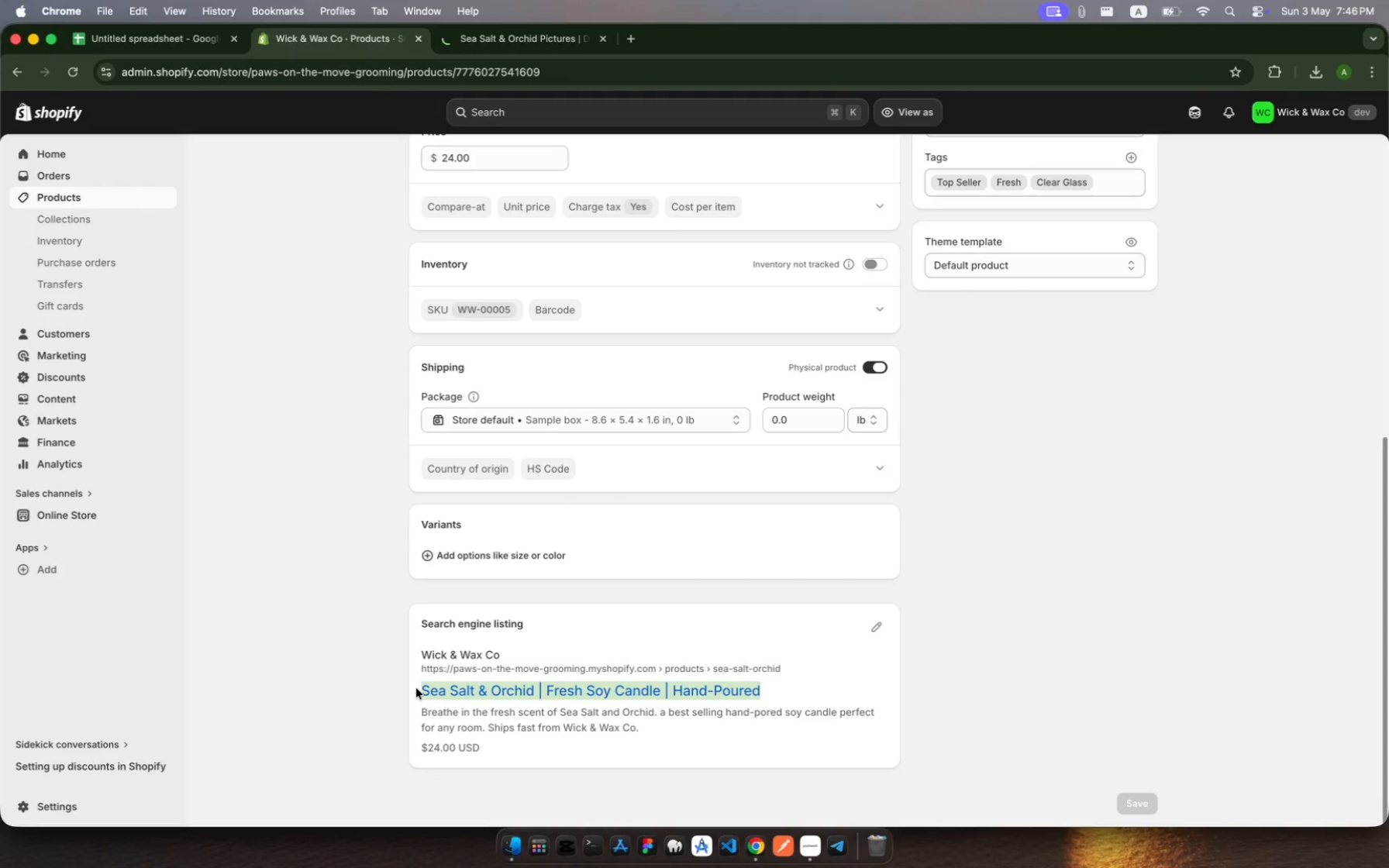 
key(Meta+C)
 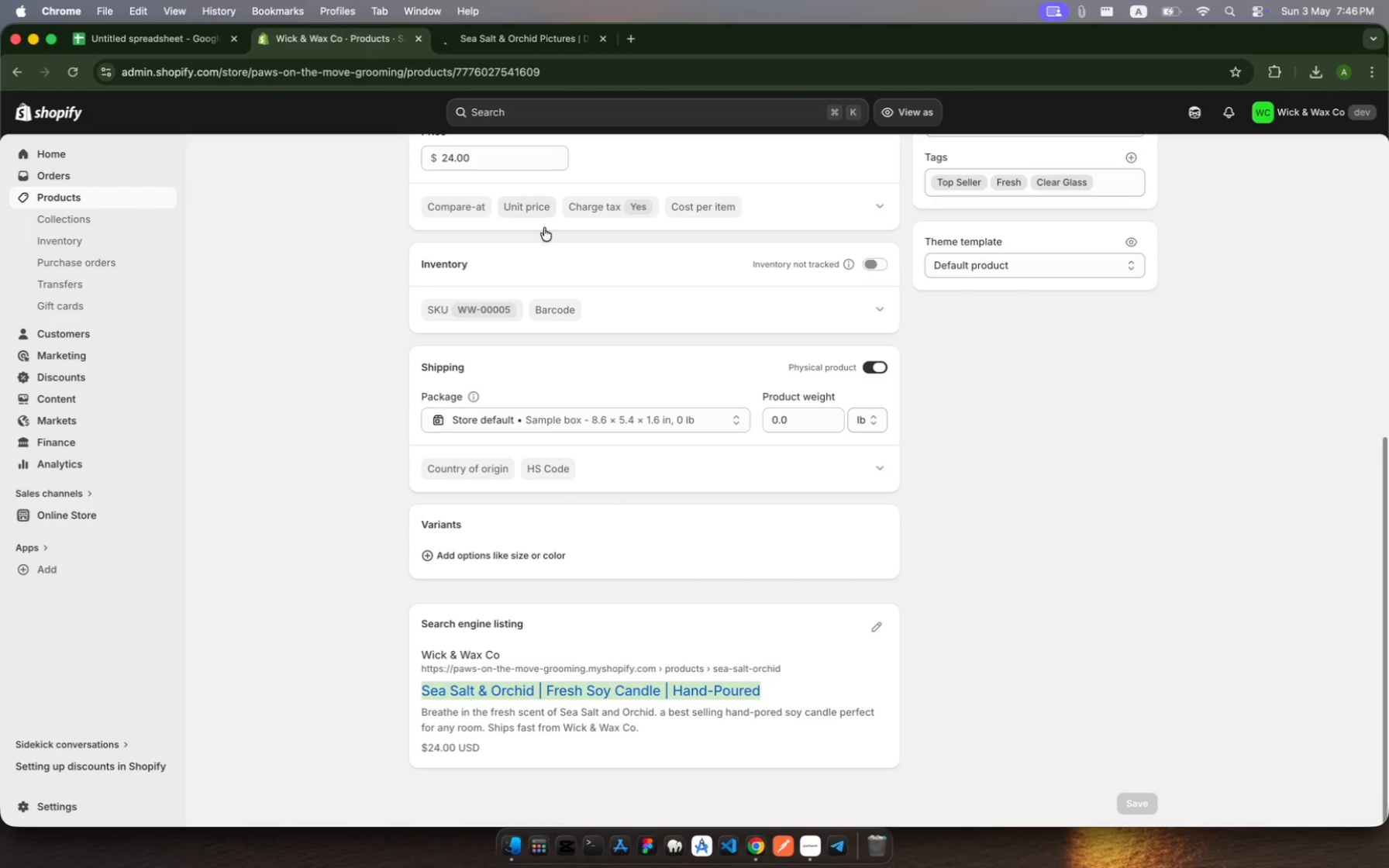 
scroll: coordinate [551, 300], scroll_direction: up, amount: 129.0
 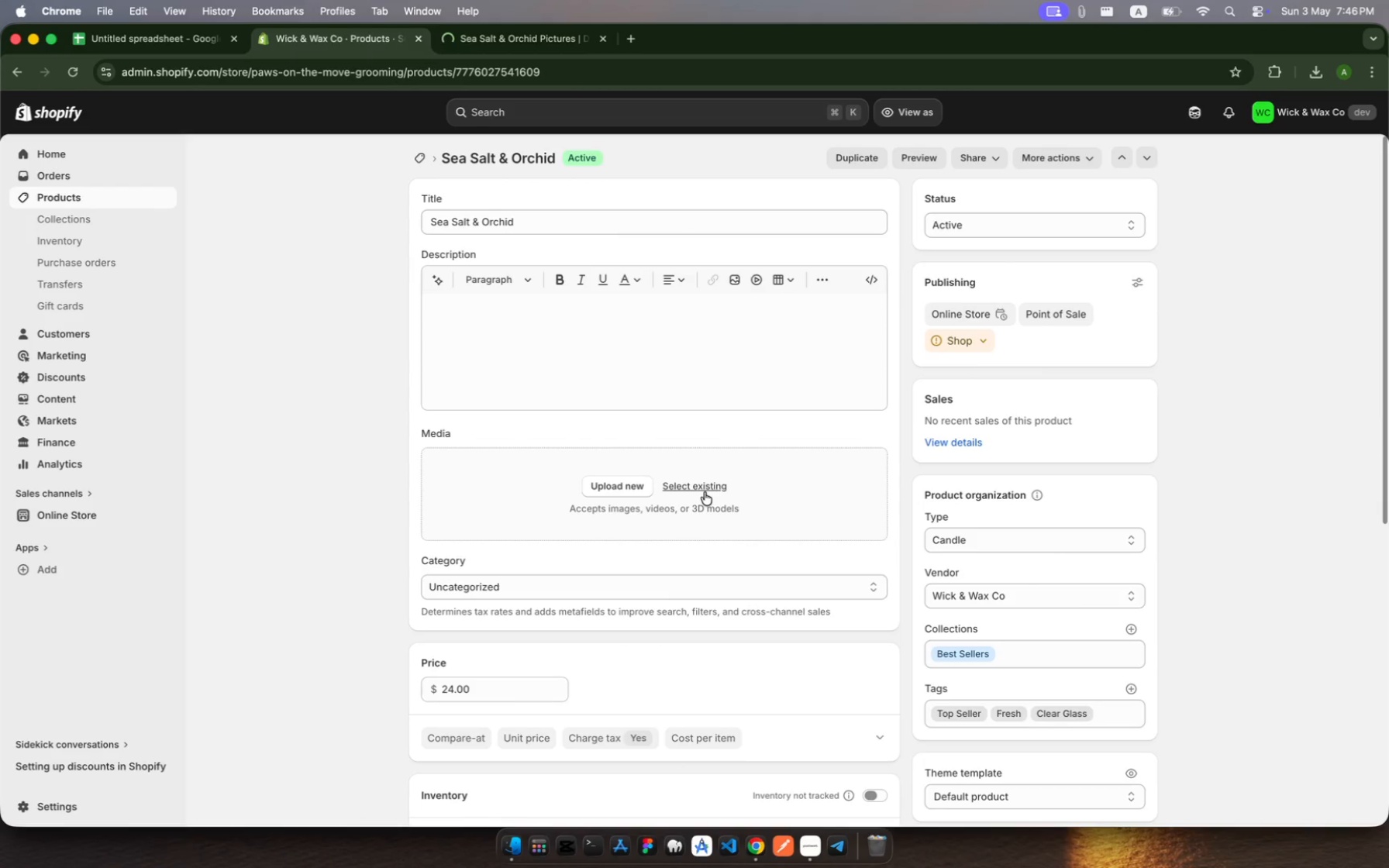 
left_click([705, 491])
 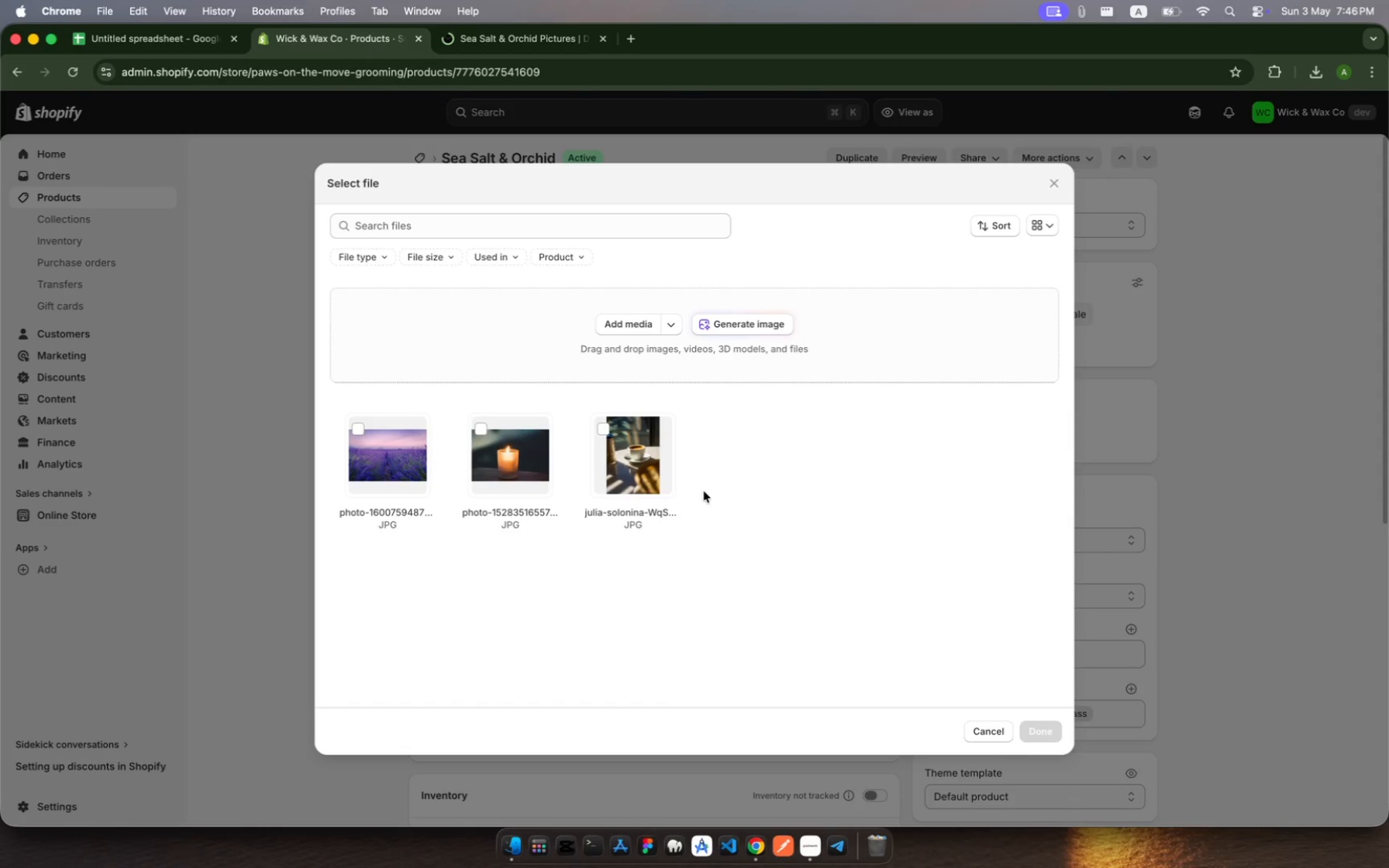 
wait(20.03)
 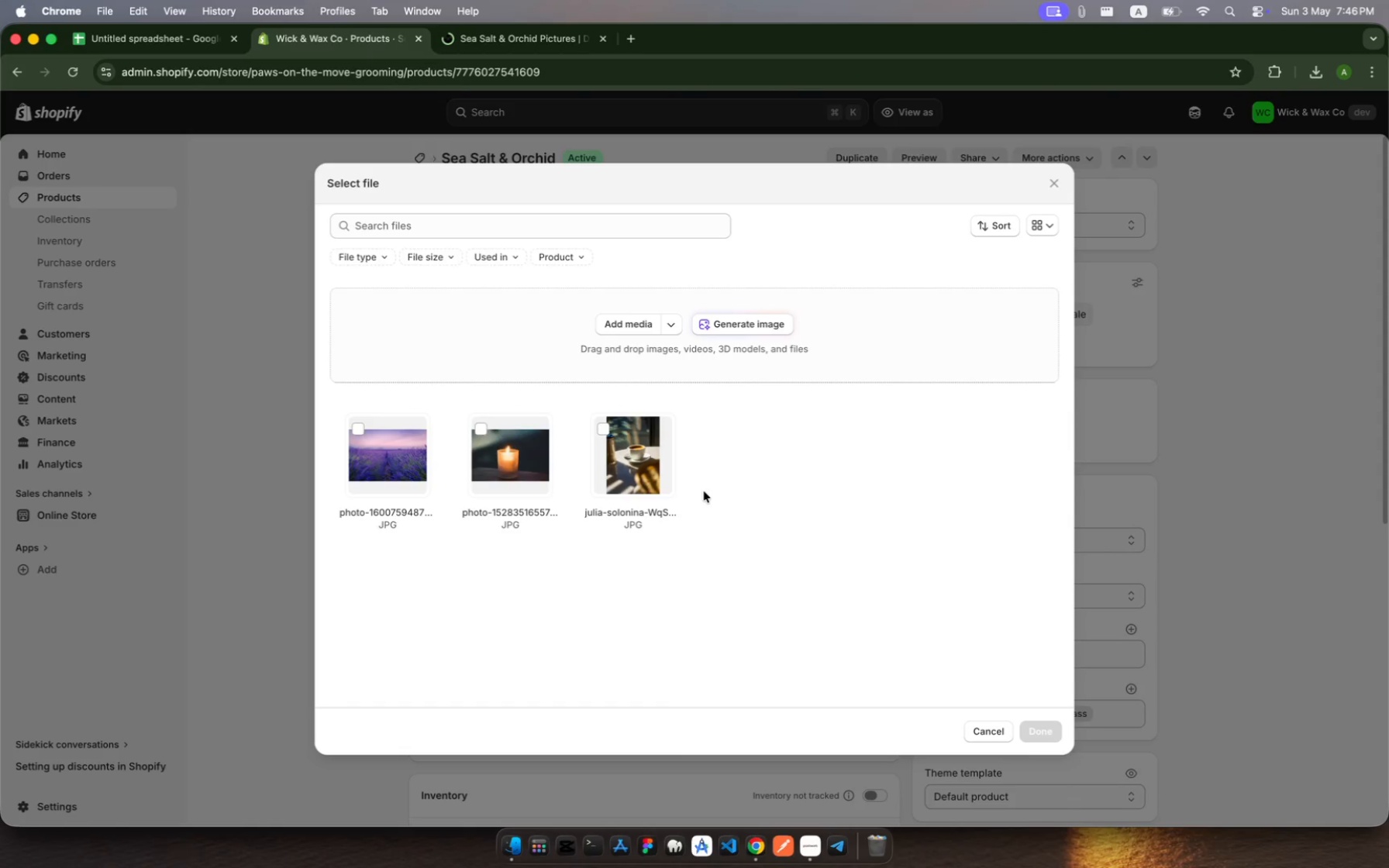 
left_click([501, 36])
 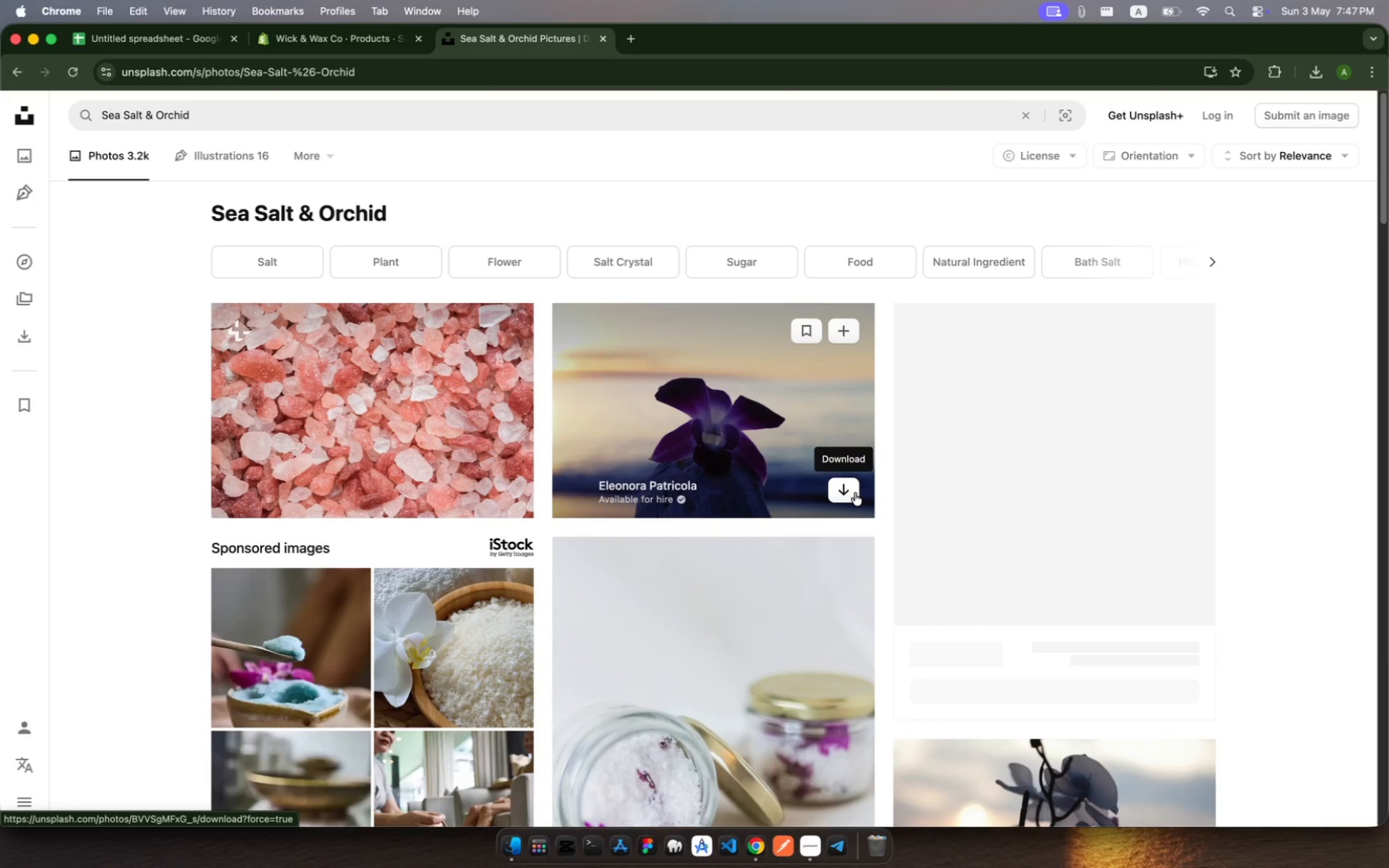 
wait(42.28)
 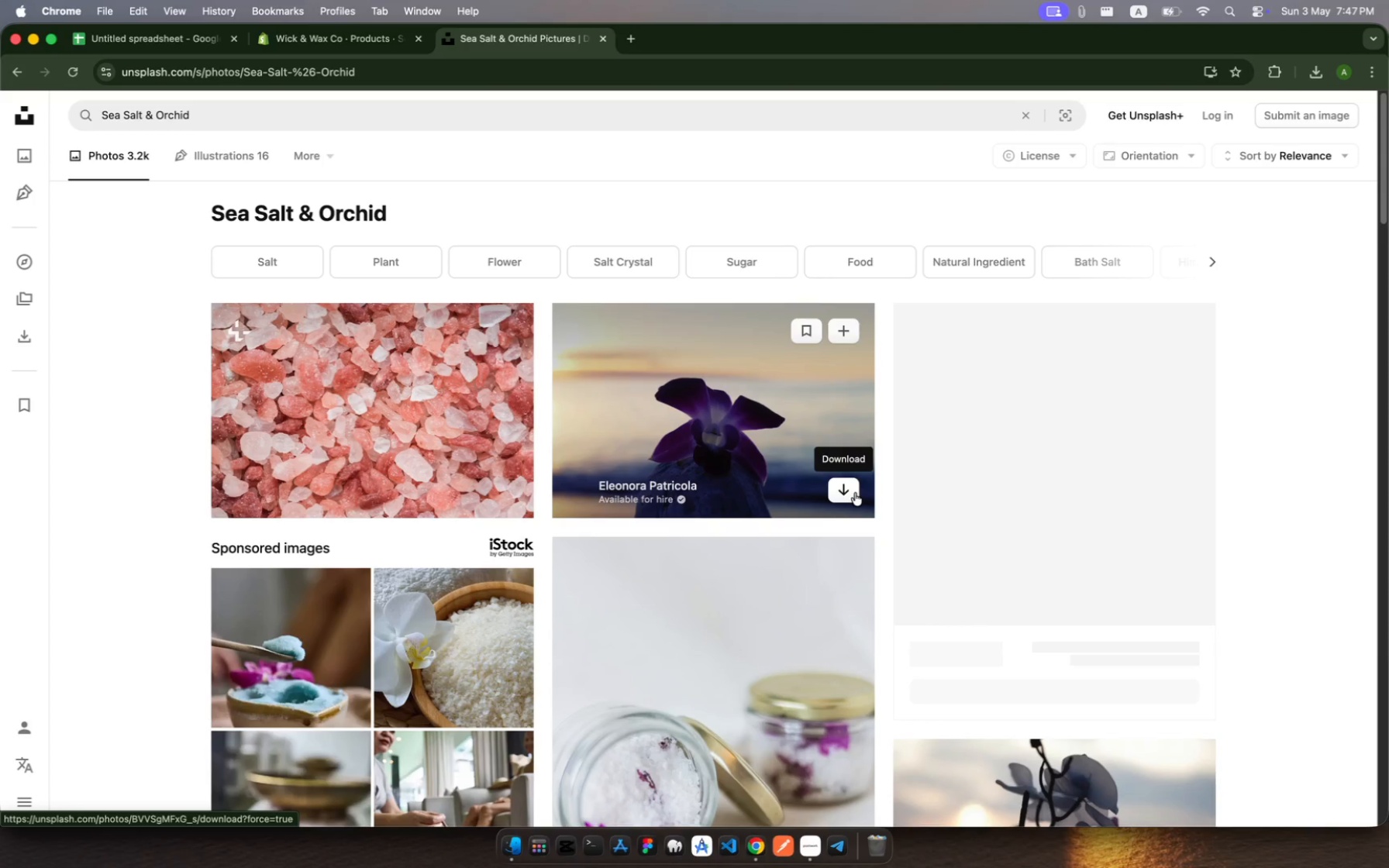 
left_click([422, 385])
 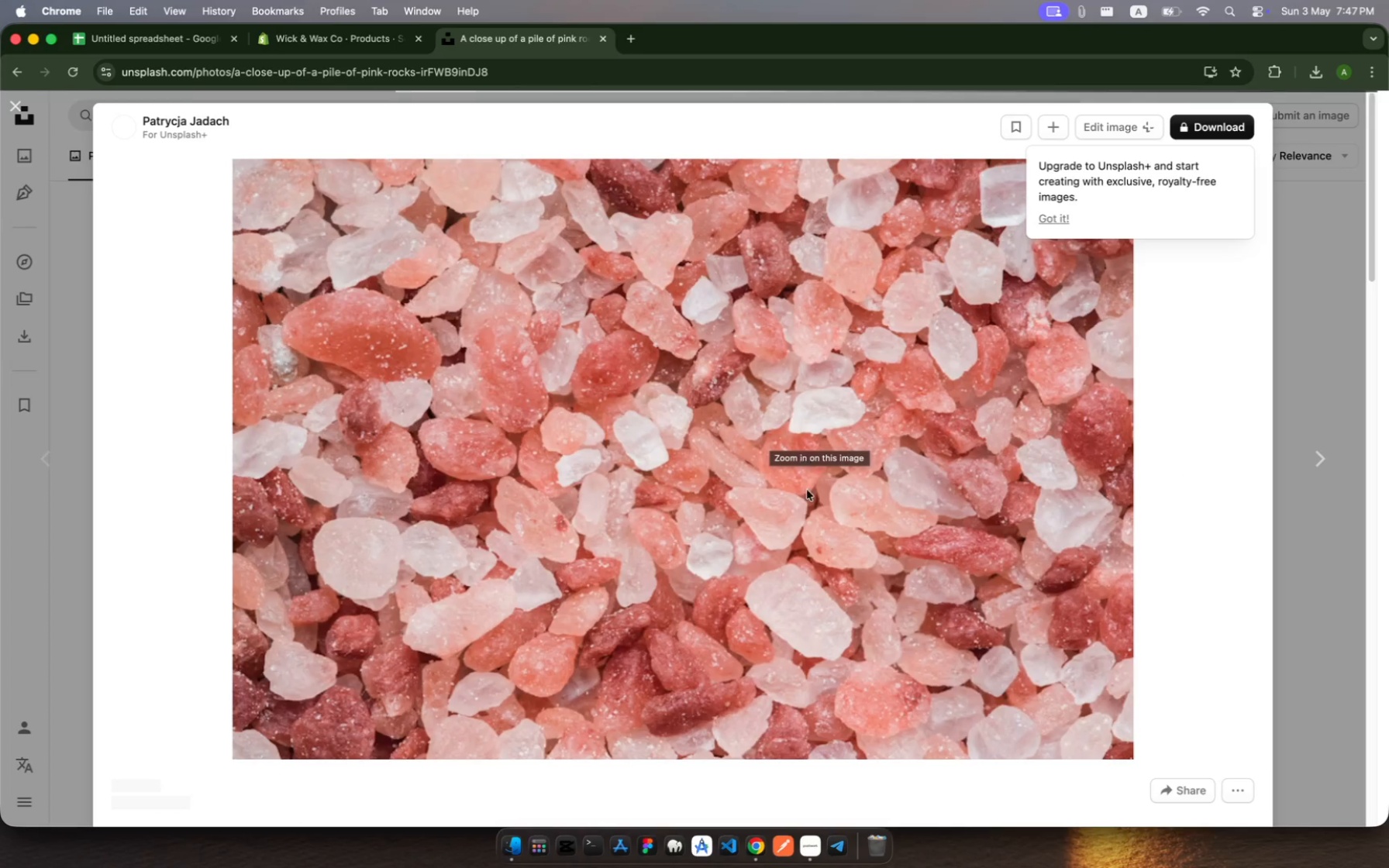 
wait(5.38)
 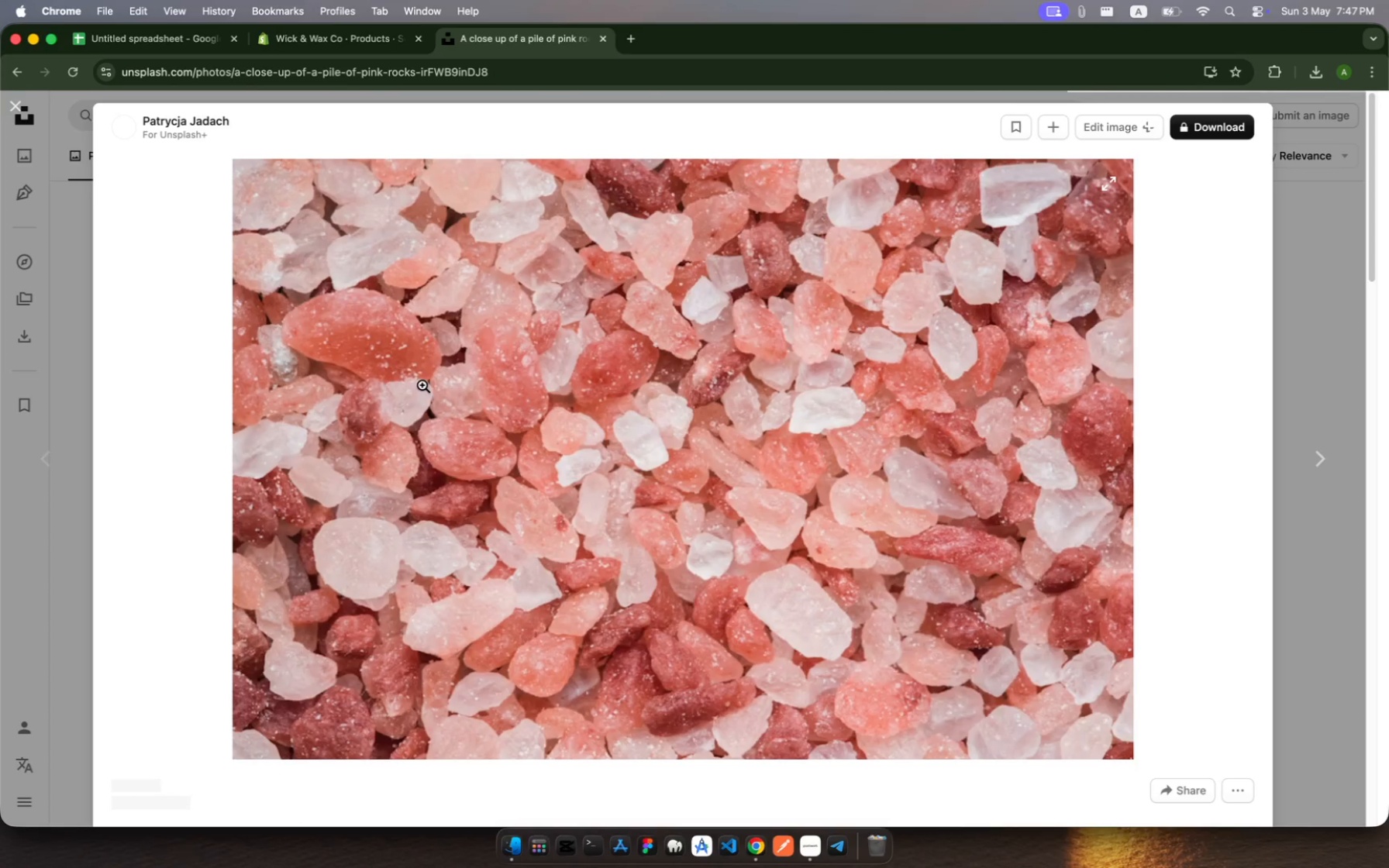 
right_click([954, 530])
 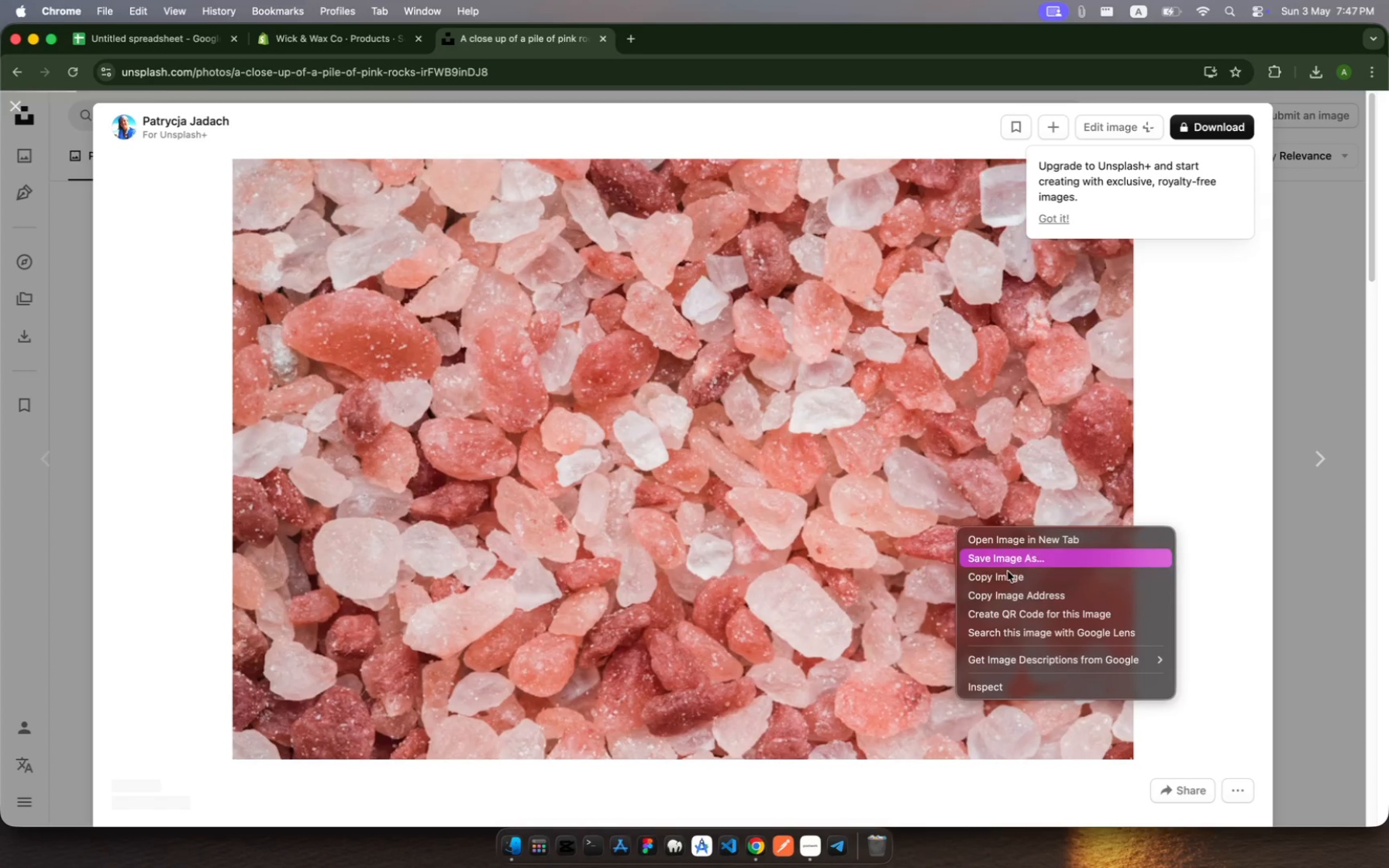 
wait(13.34)
 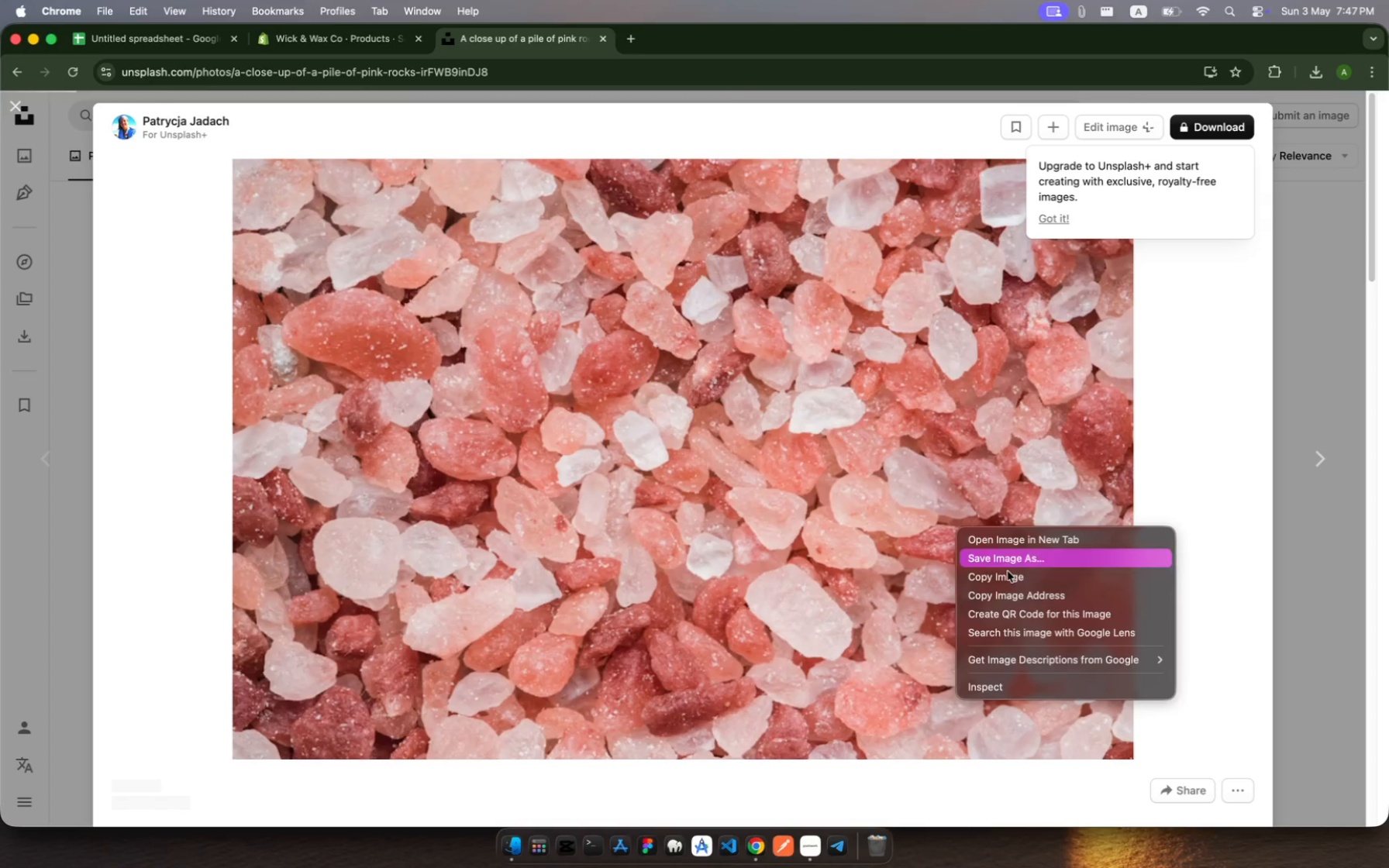 
left_click([1097, 594])
 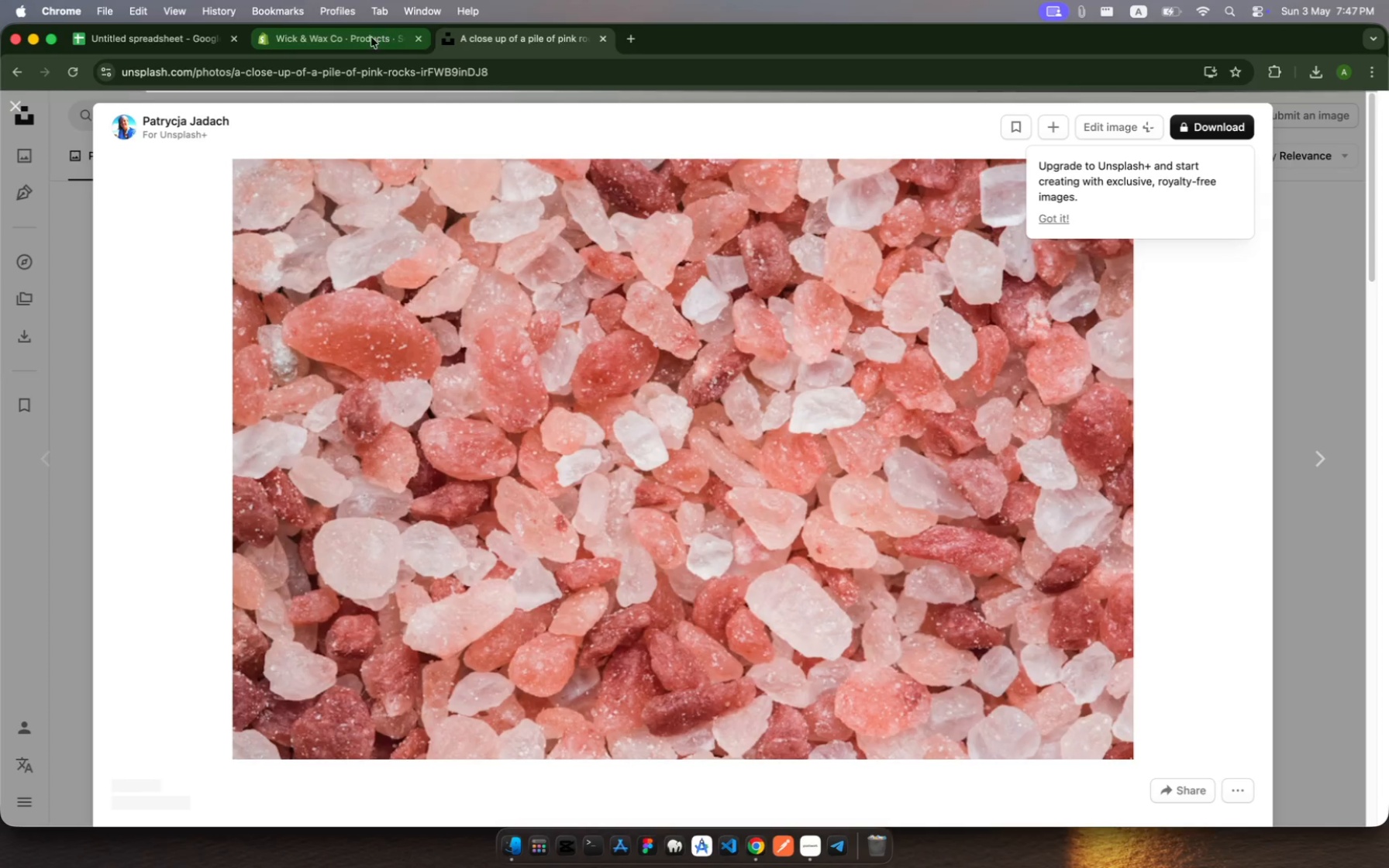 
left_click([371, 38])
 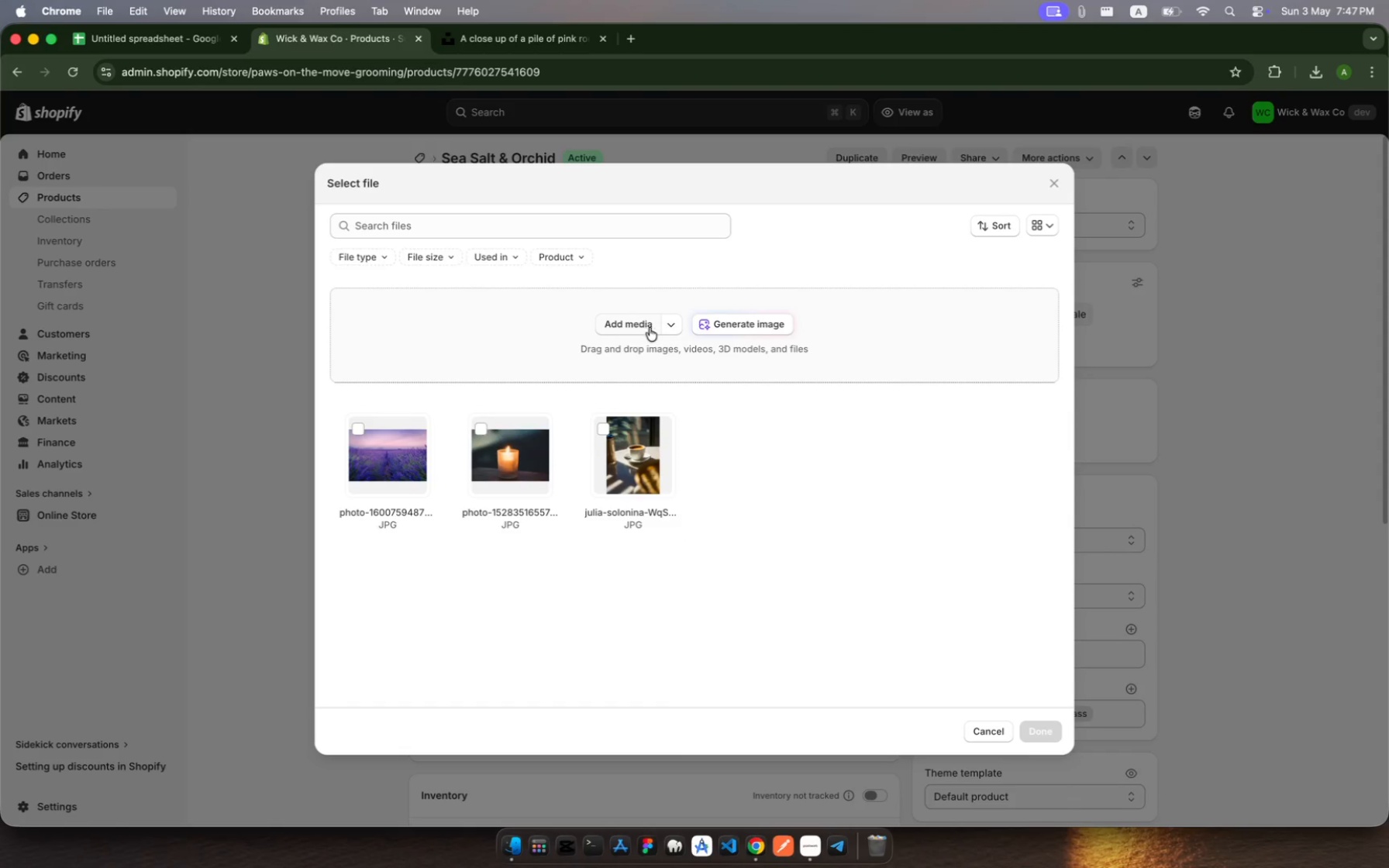 
left_click([682, 327])
 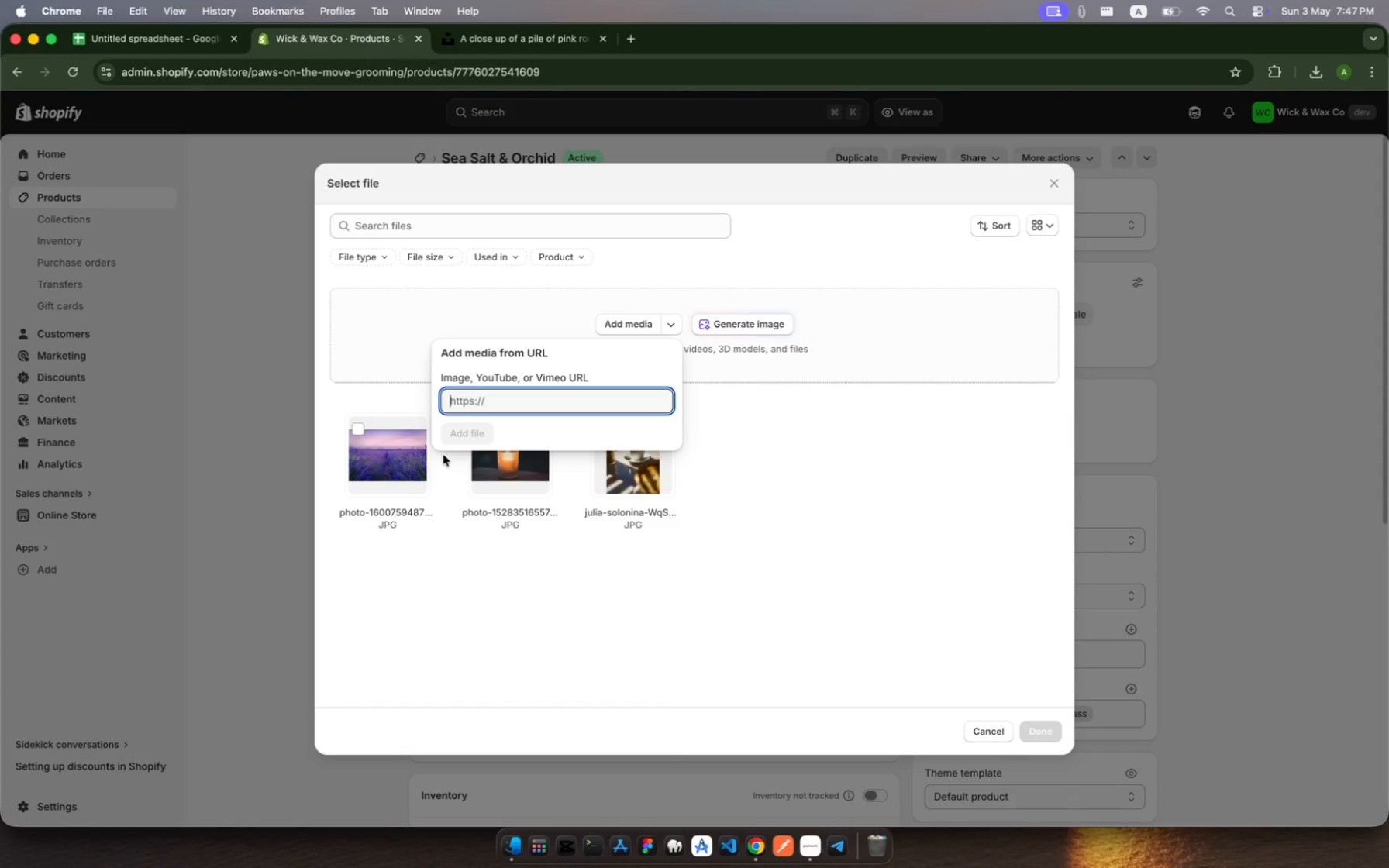 
key(Meta+V)
 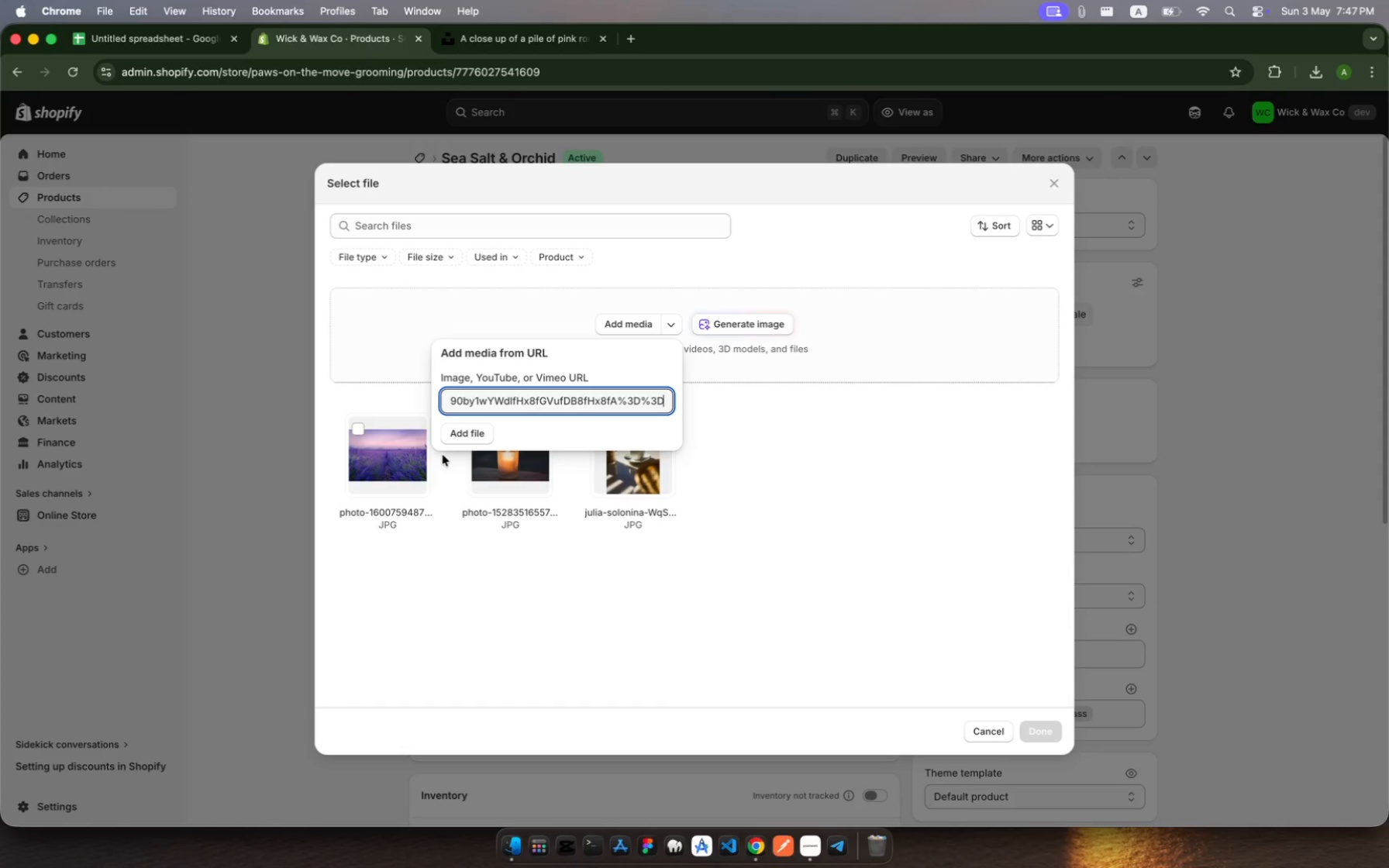 
wait(21.37)
 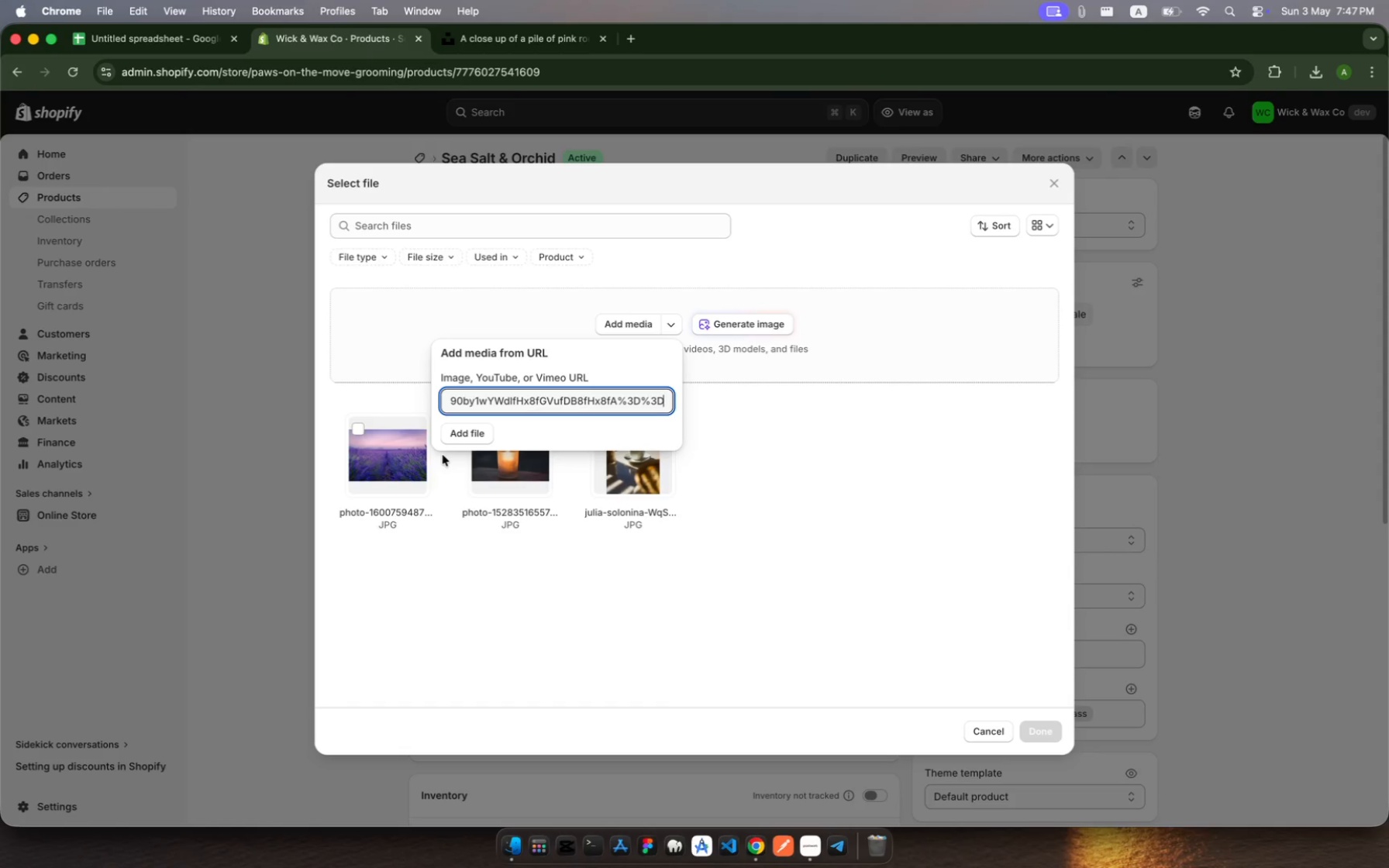 
left_click([464, 440])
 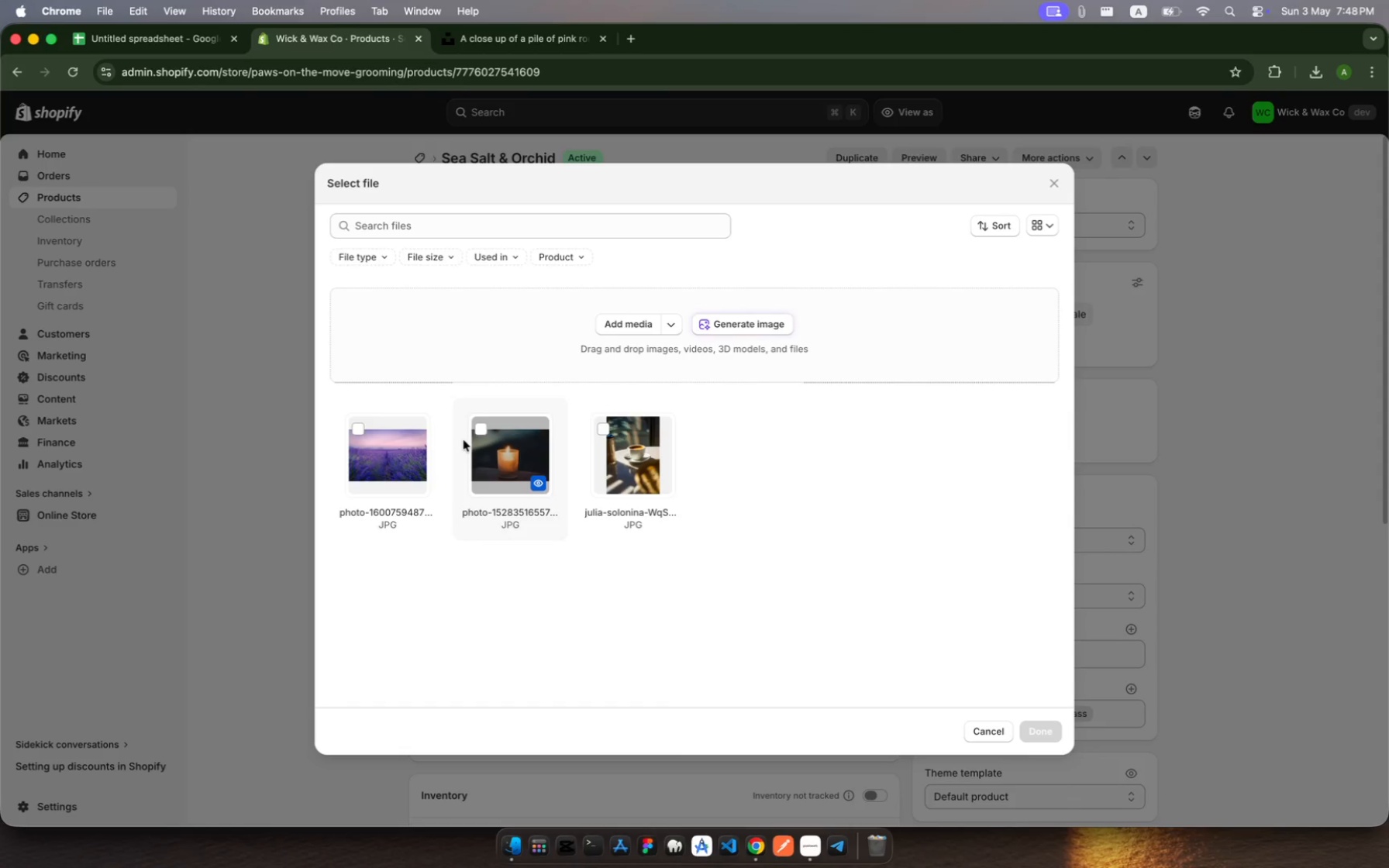 
wait(11.63)
 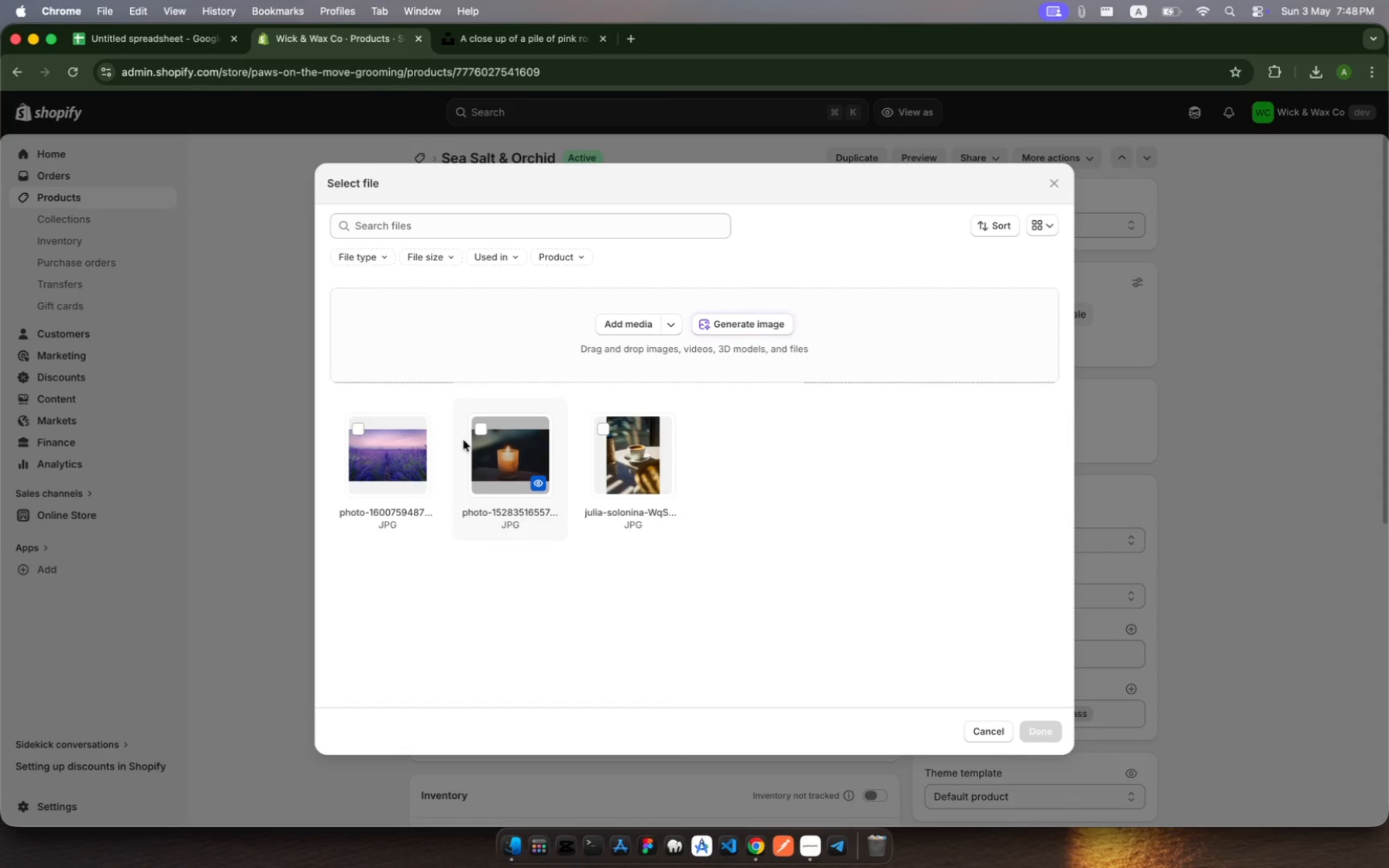 
left_click([672, 324])
 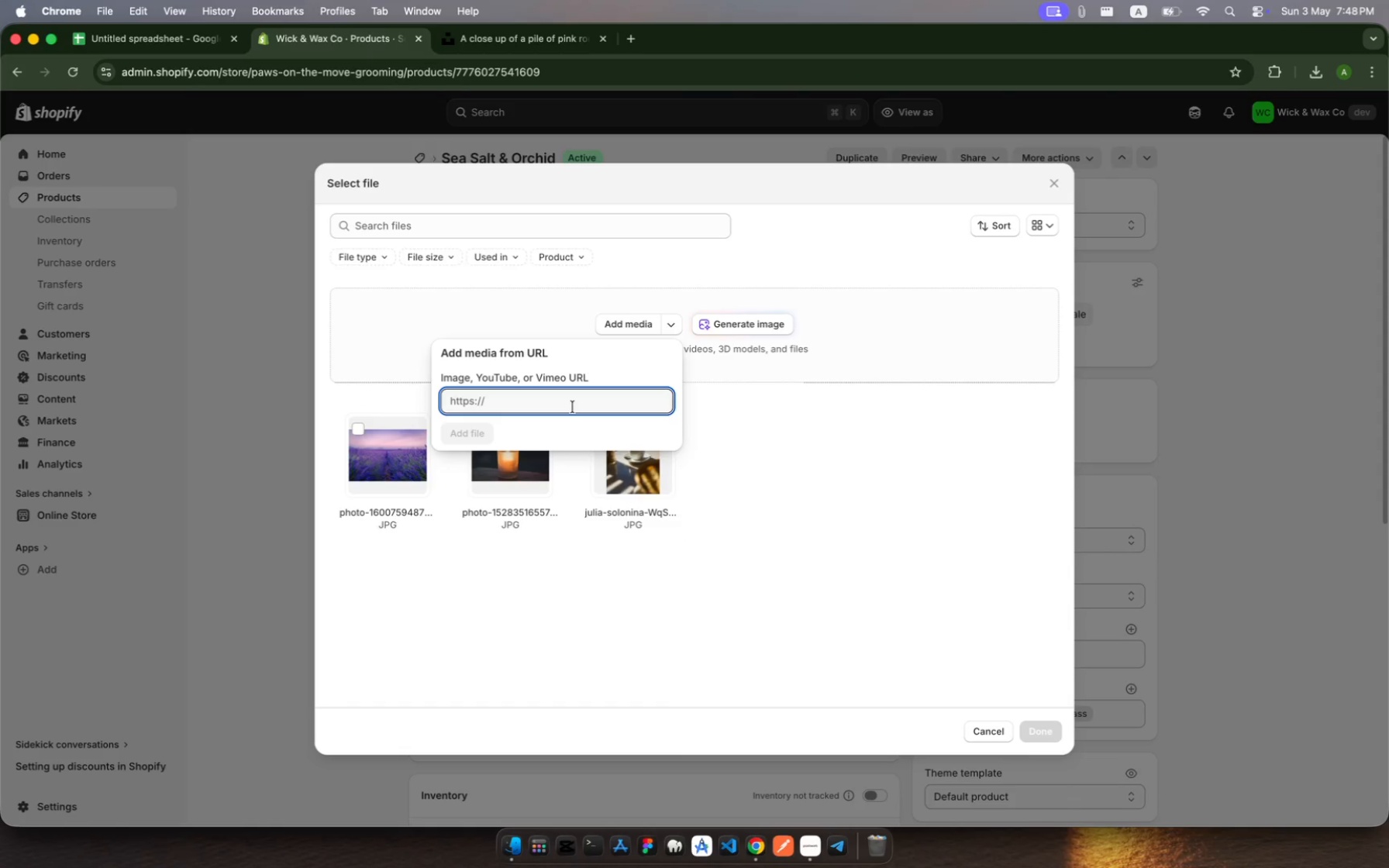 
key(Meta+V)
 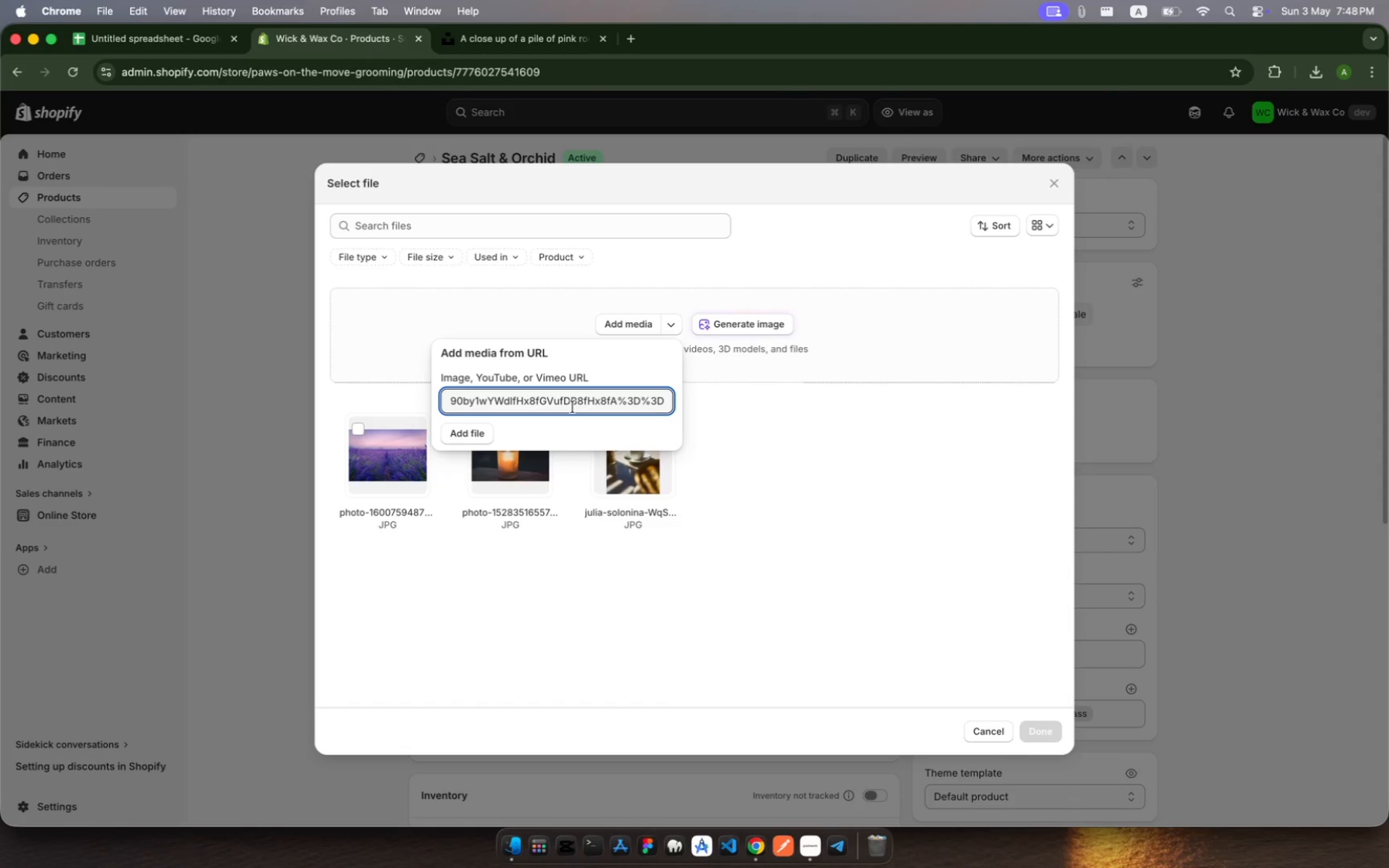 
key(Enter)
 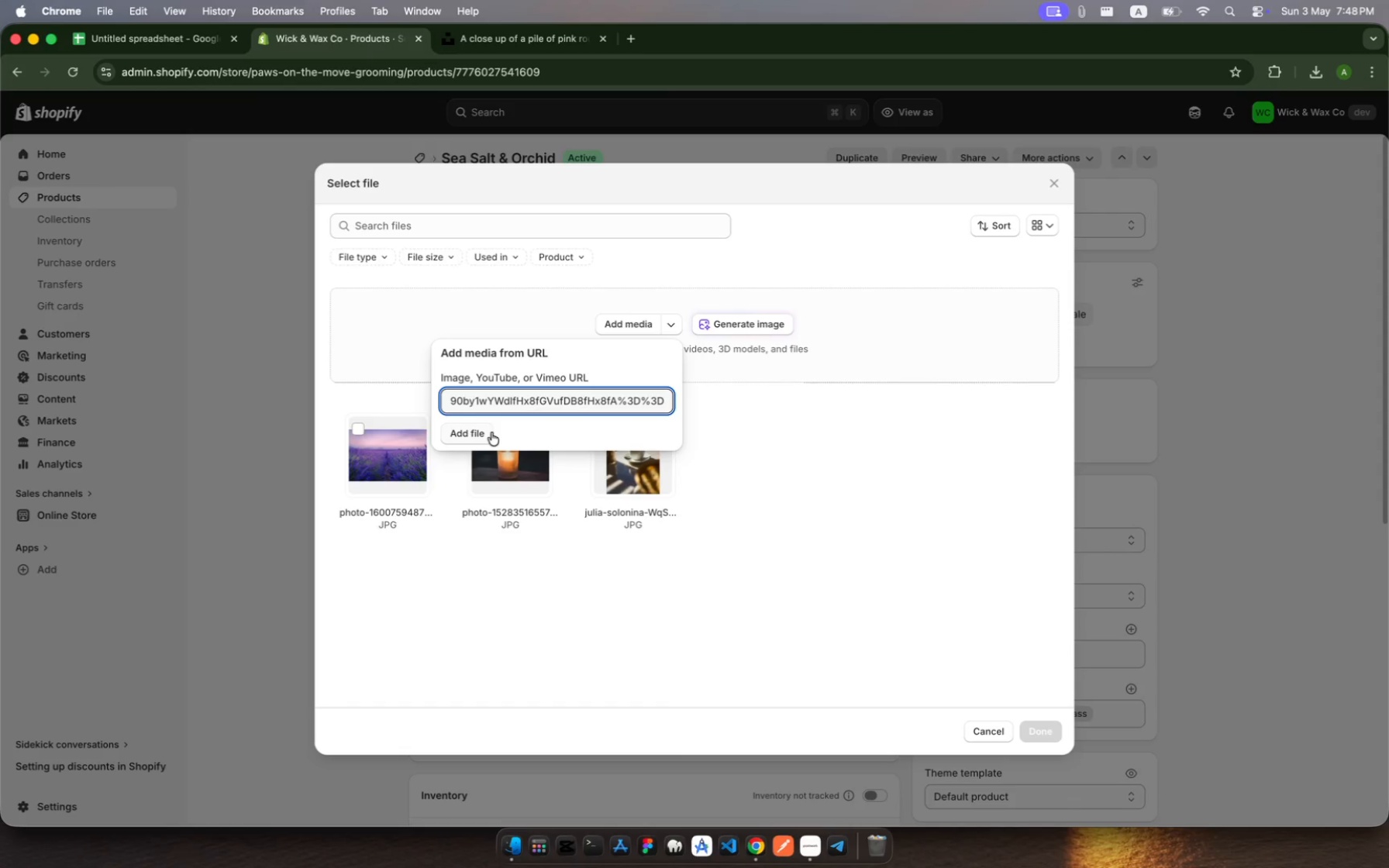 
left_click([472, 438])
 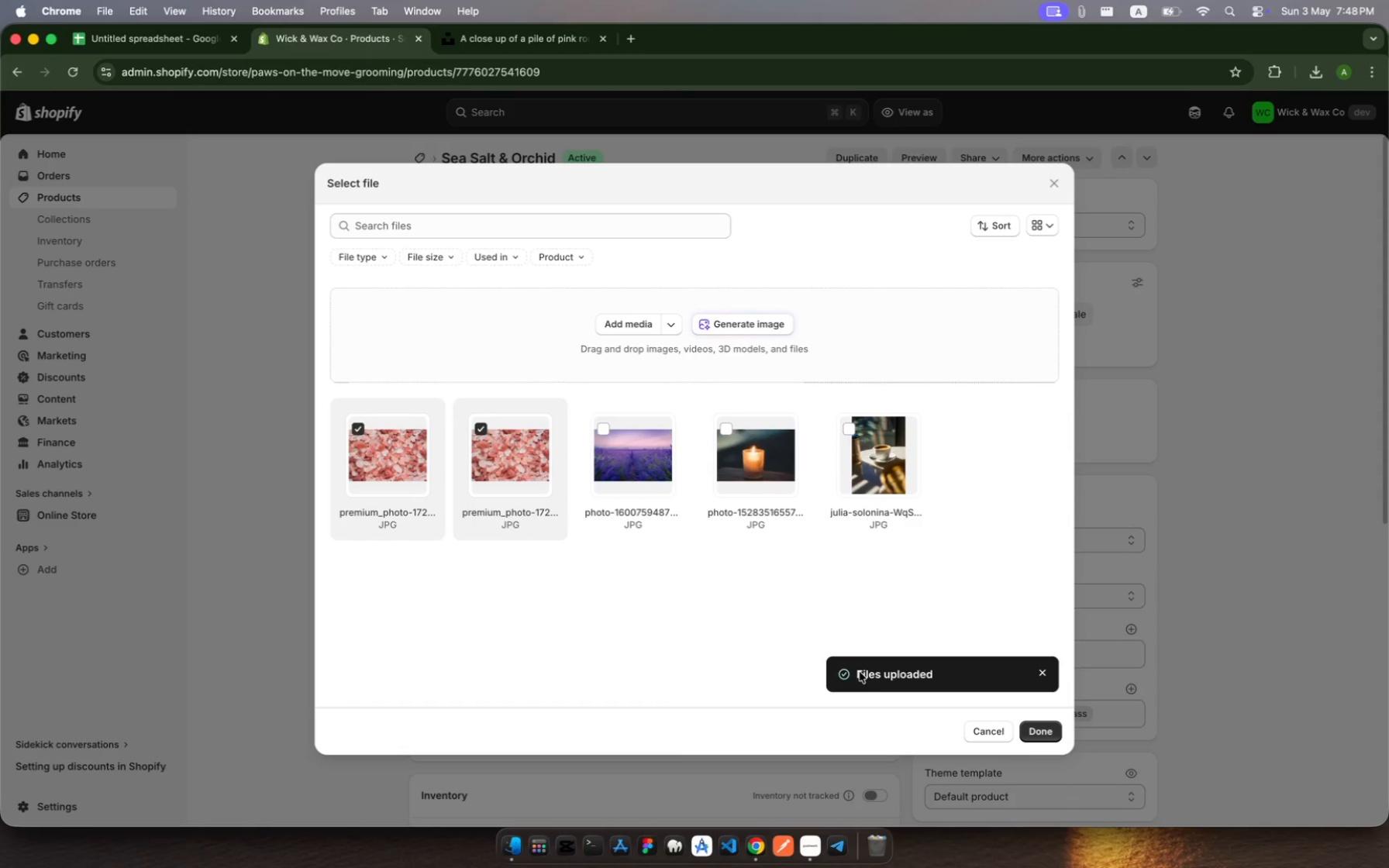 
wait(45.29)
 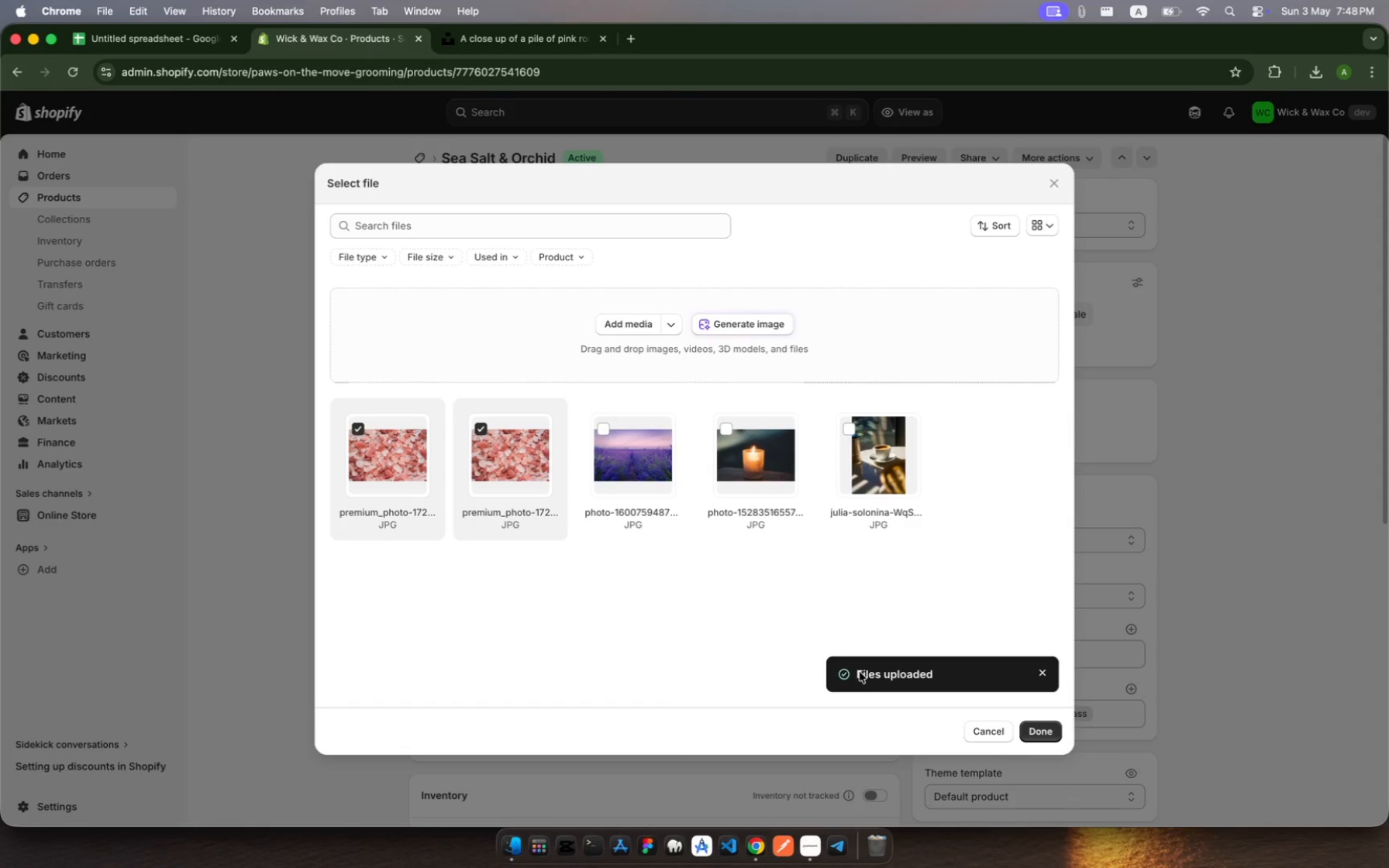 
left_click([1047, 673])
 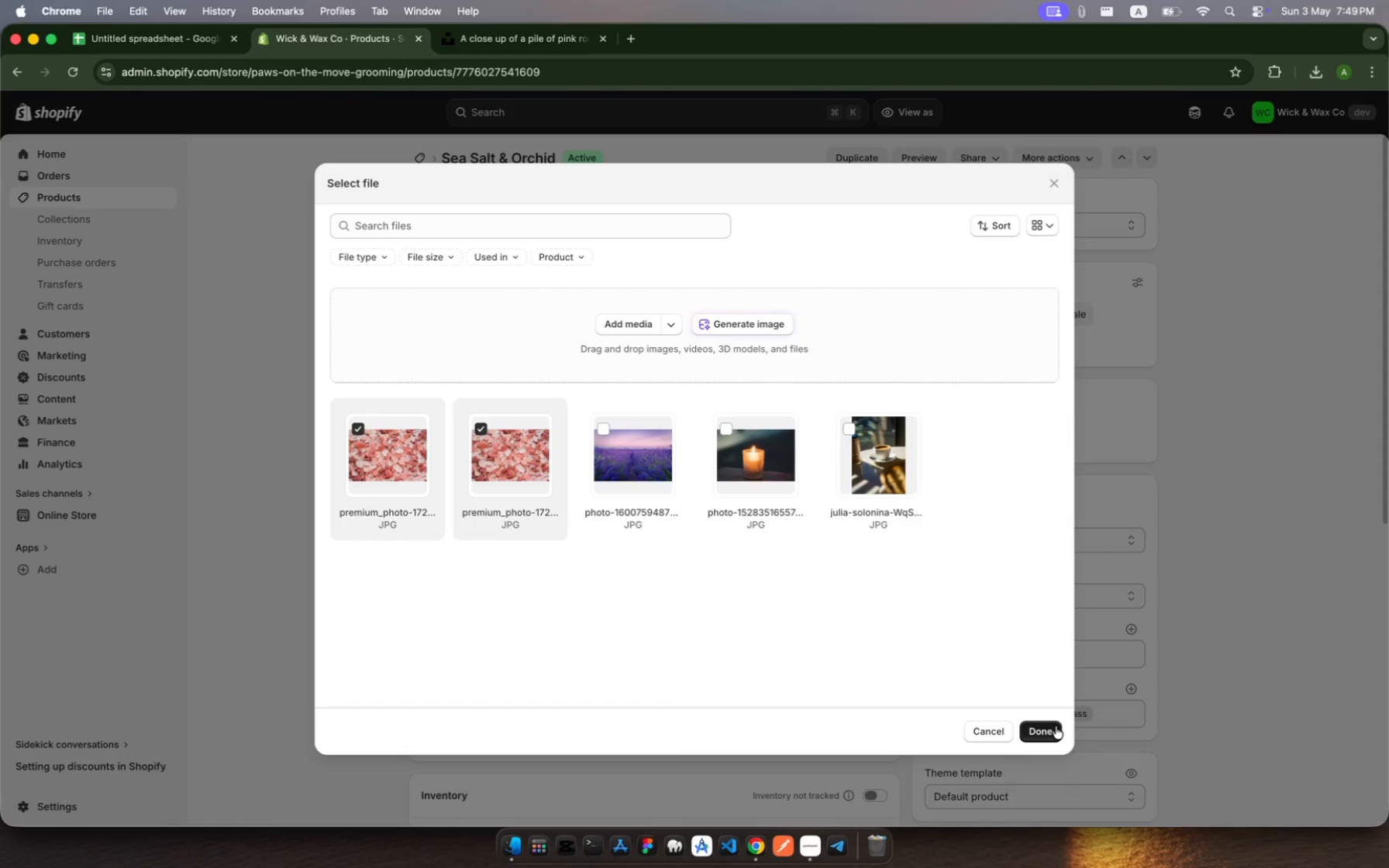 
wait(56.74)
 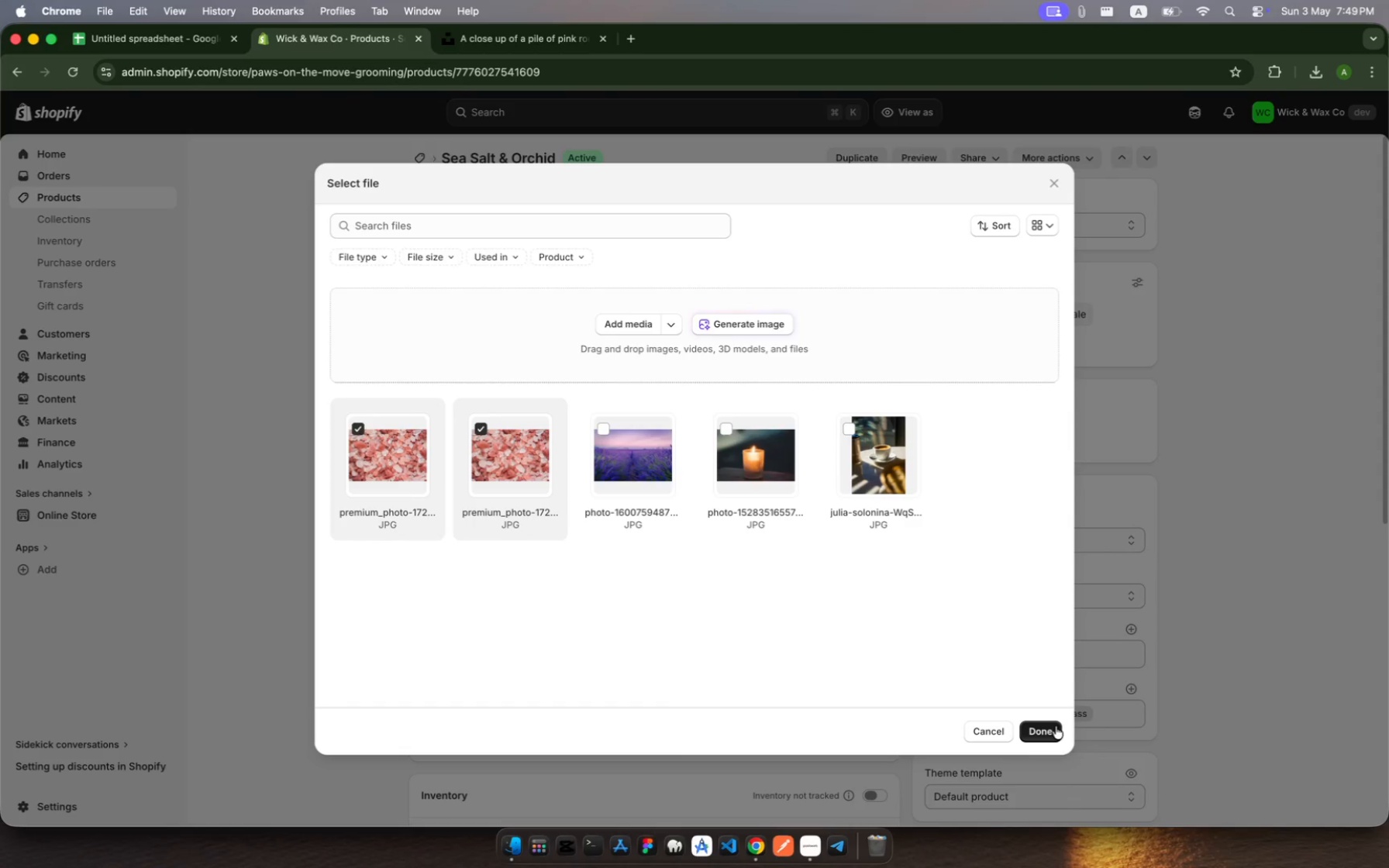 
left_click([1056, 726])
 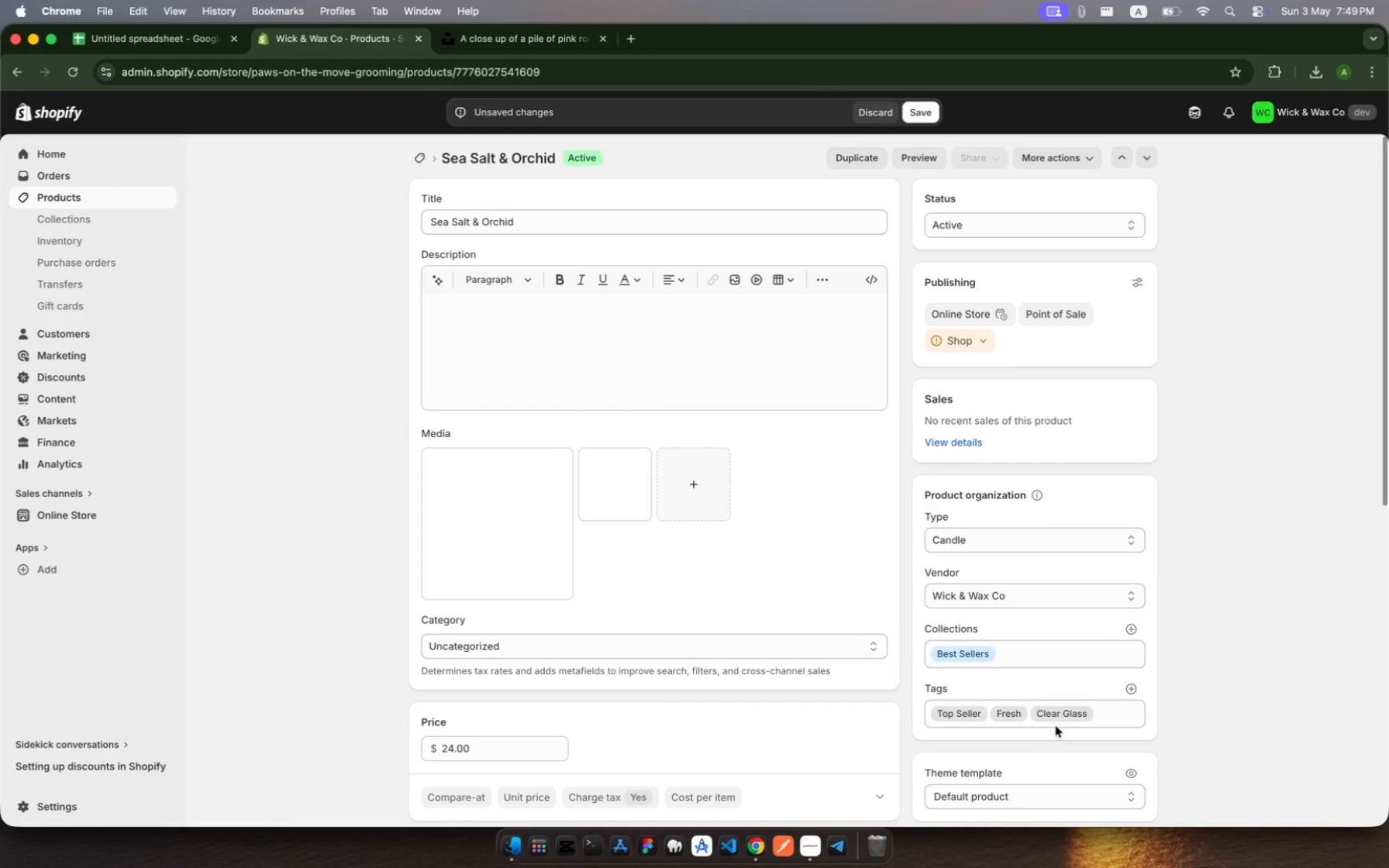 
mouse_move([618, 398])
 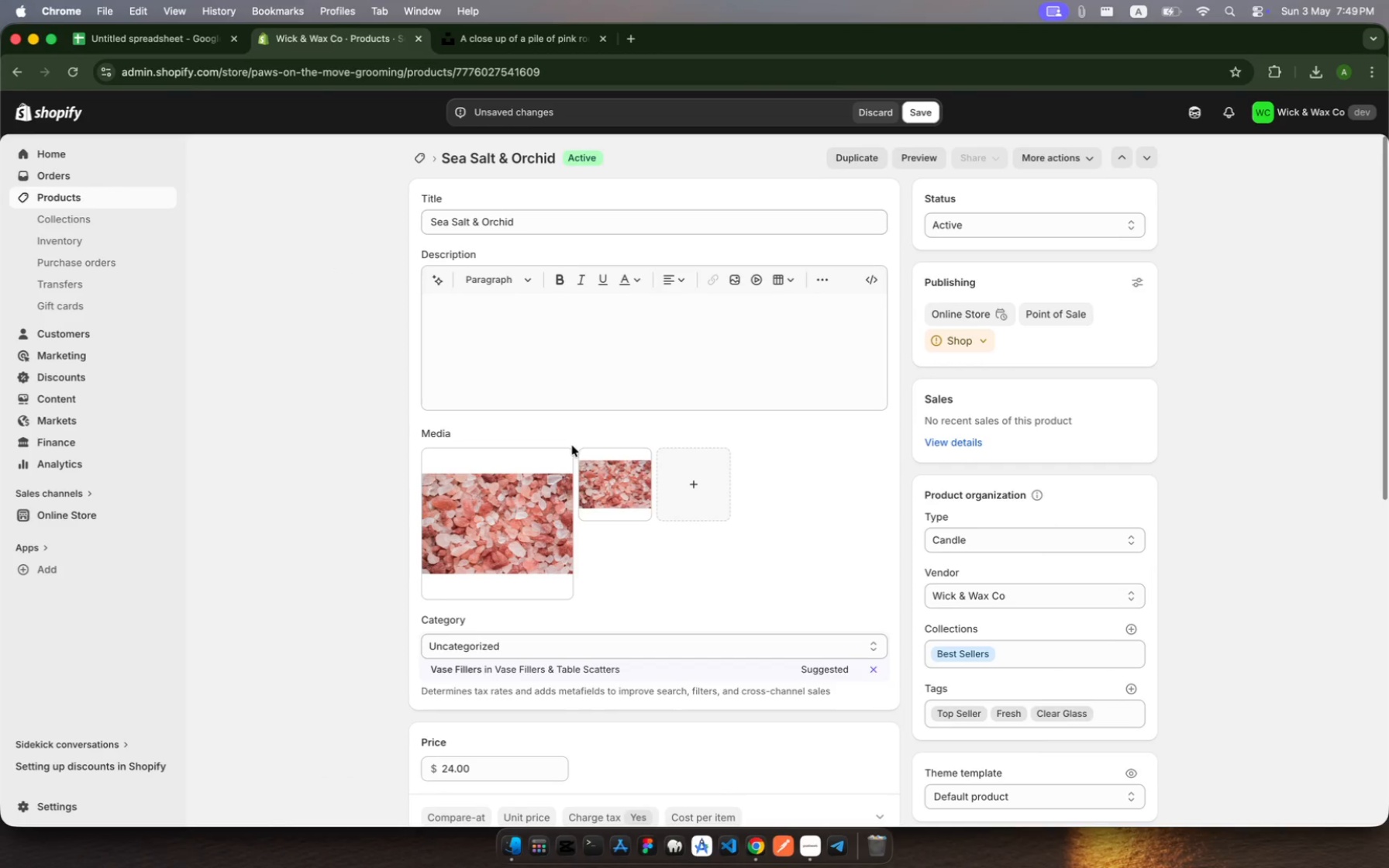 
scroll: coordinate [572, 444], scroll_direction: down, amount: 102.0
 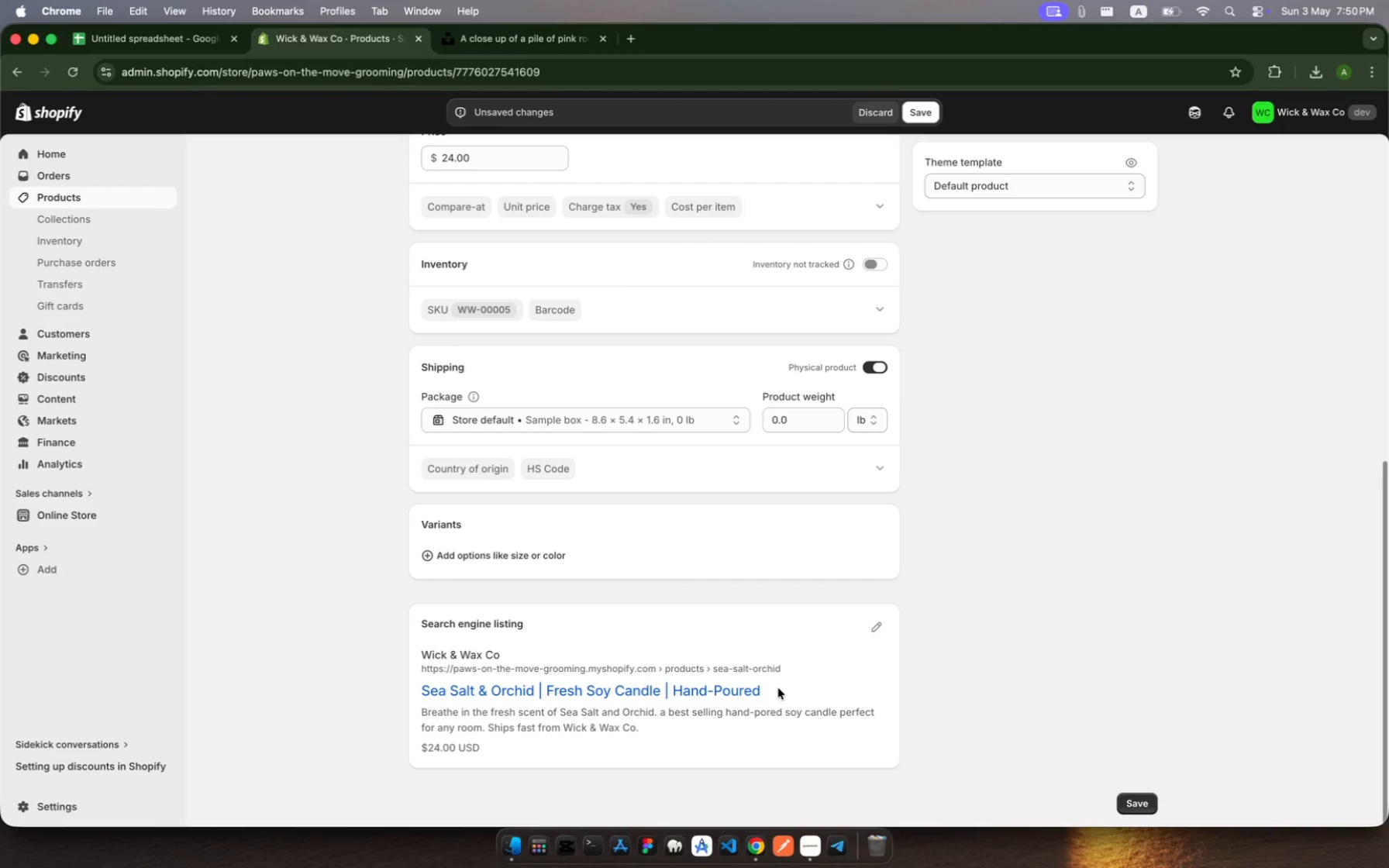 
left_click_drag(start_coordinate=[778, 688], to_coordinate=[425, 694])
 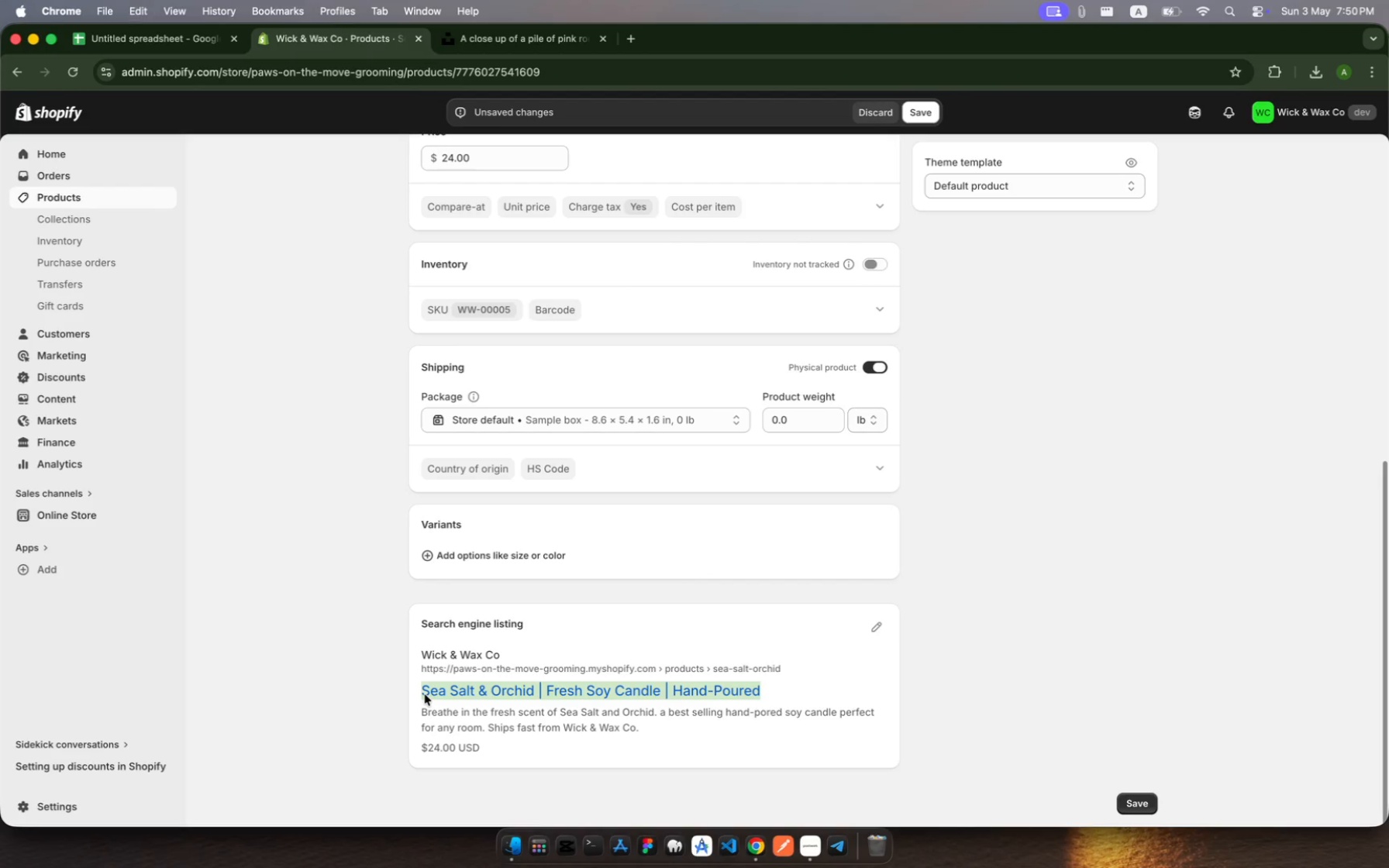 
key(Meta+C)
 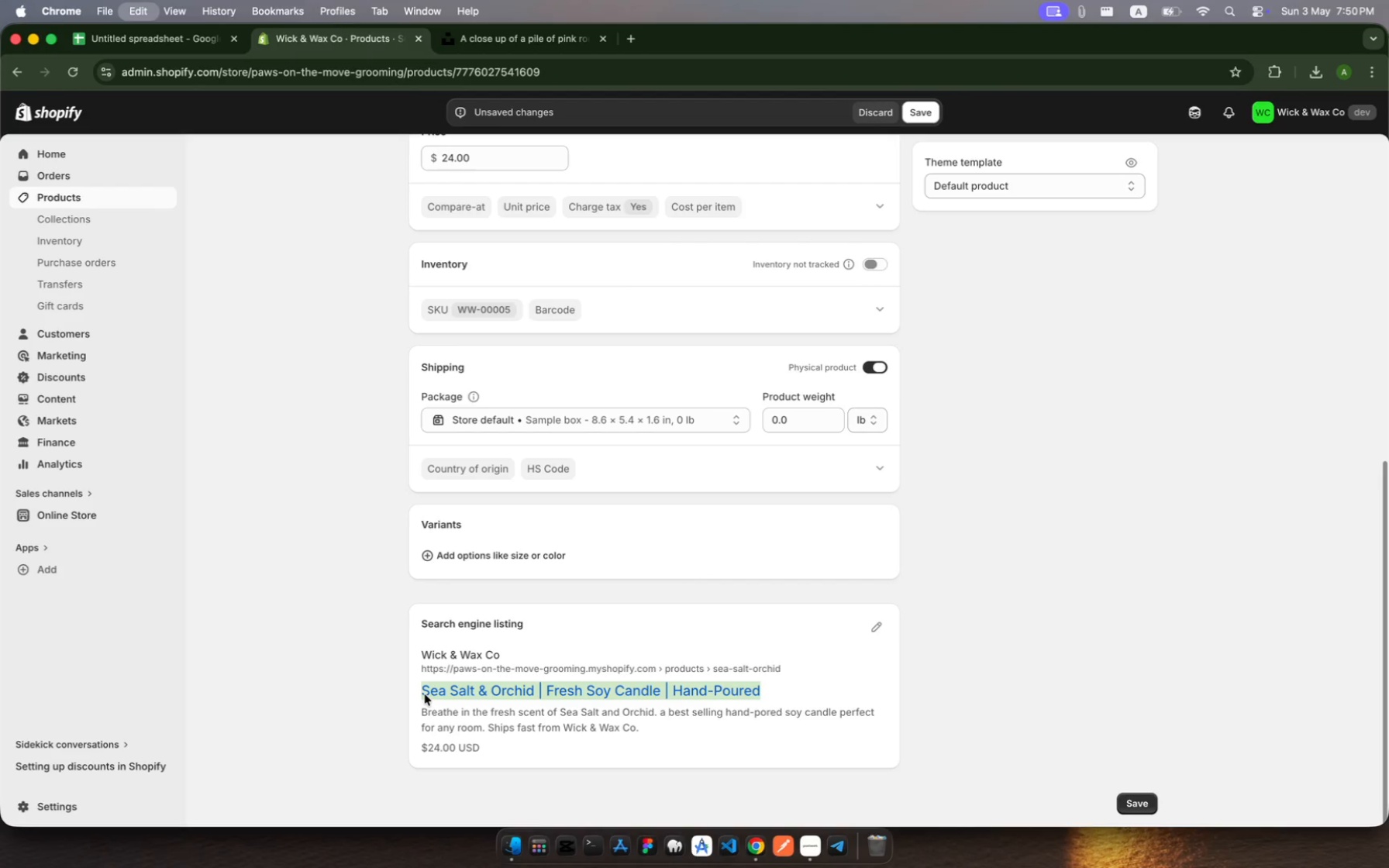 
key(Meta+C)
 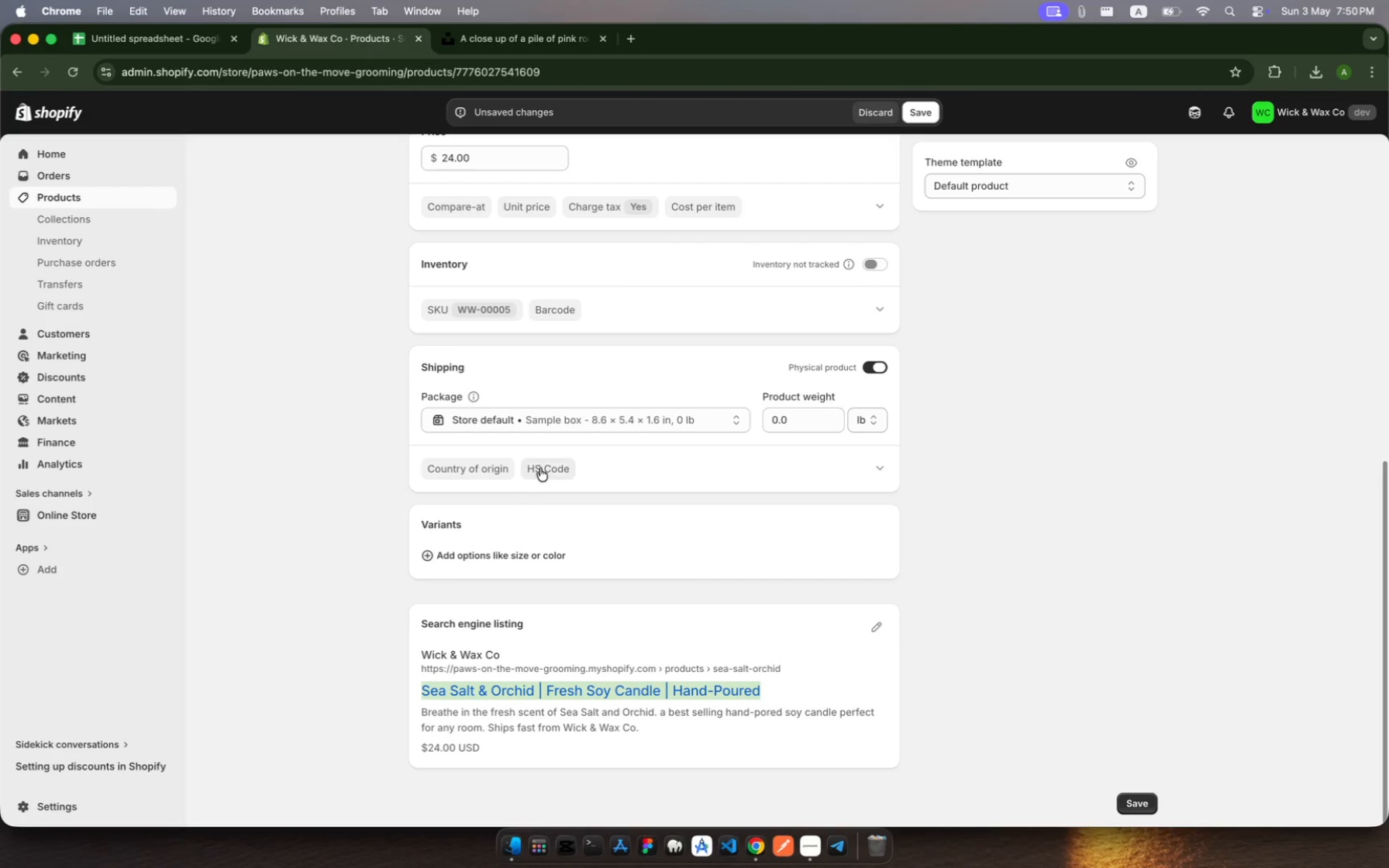 
scroll: coordinate [543, 467], scroll_direction: up, amount: 161.0
 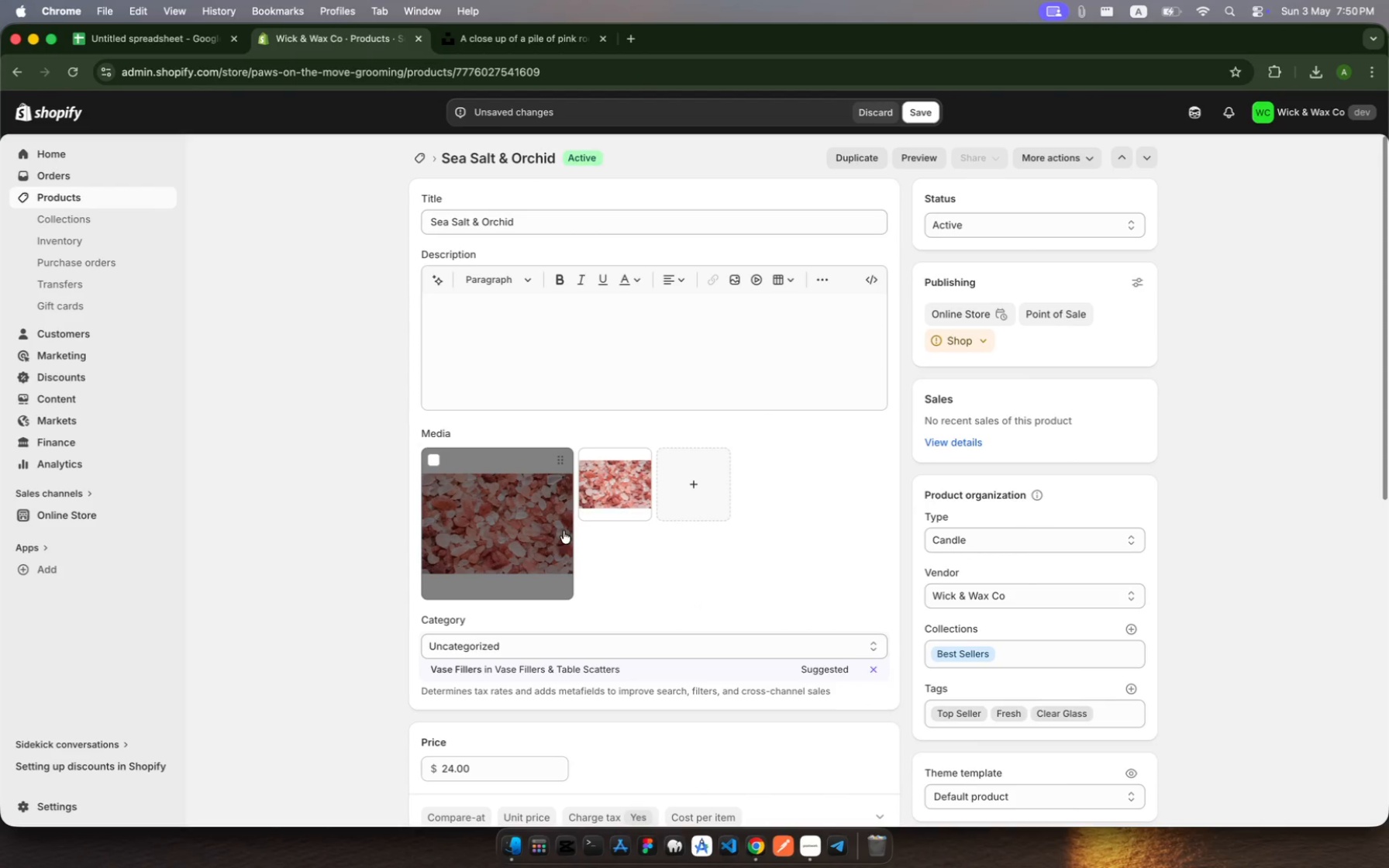 
left_click([540, 510])
 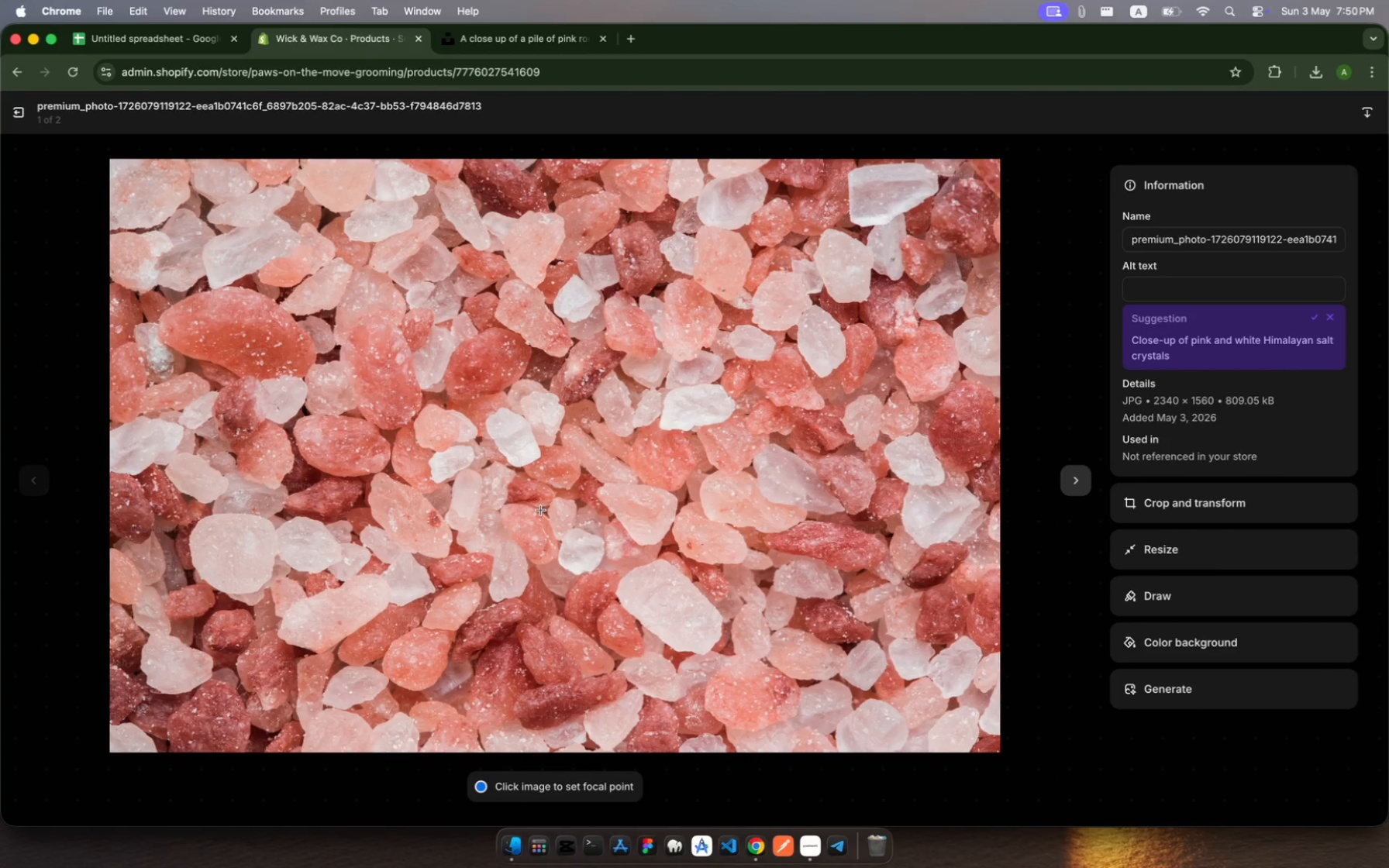 
wait(16.62)
 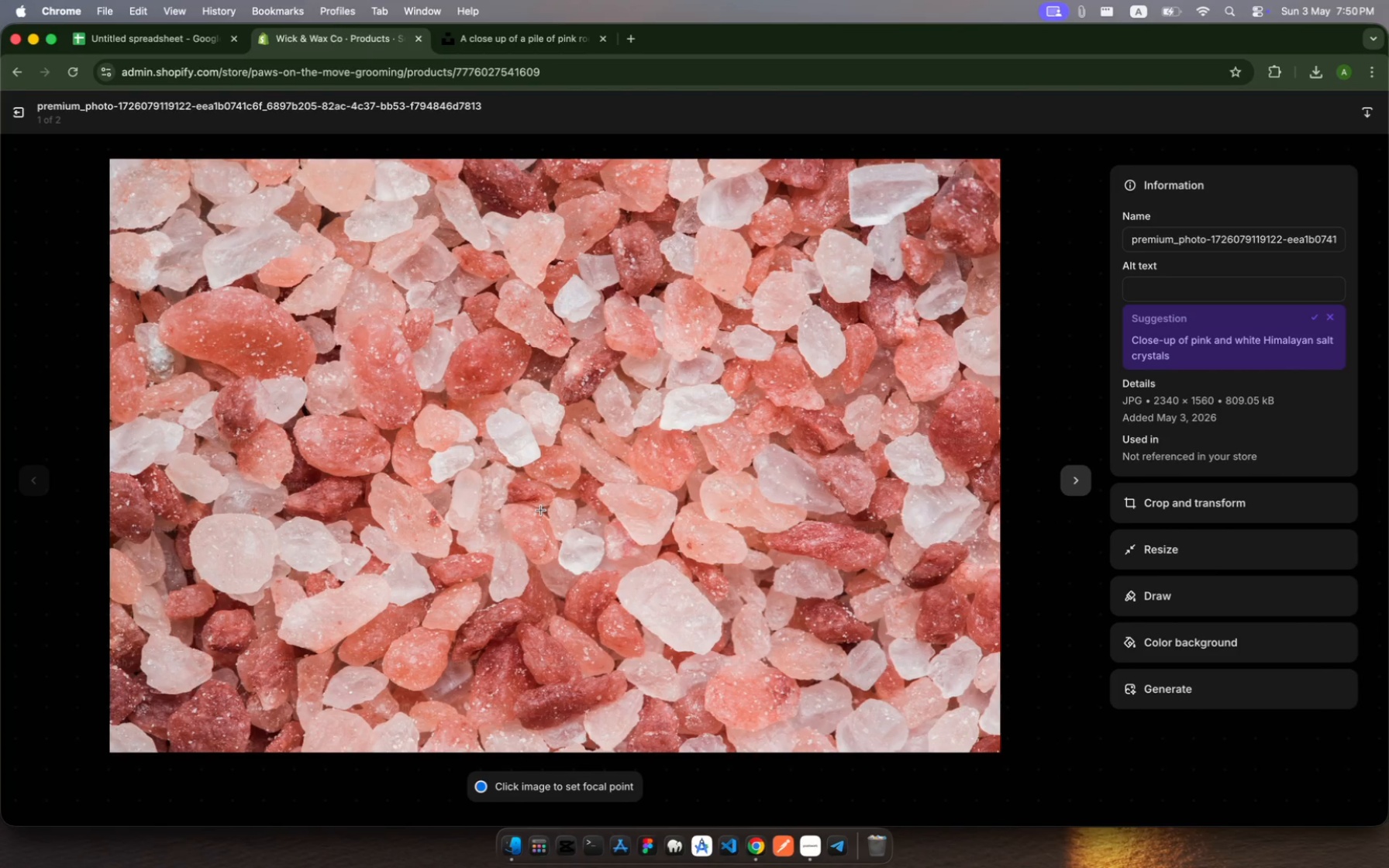 
left_click([1141, 292])
 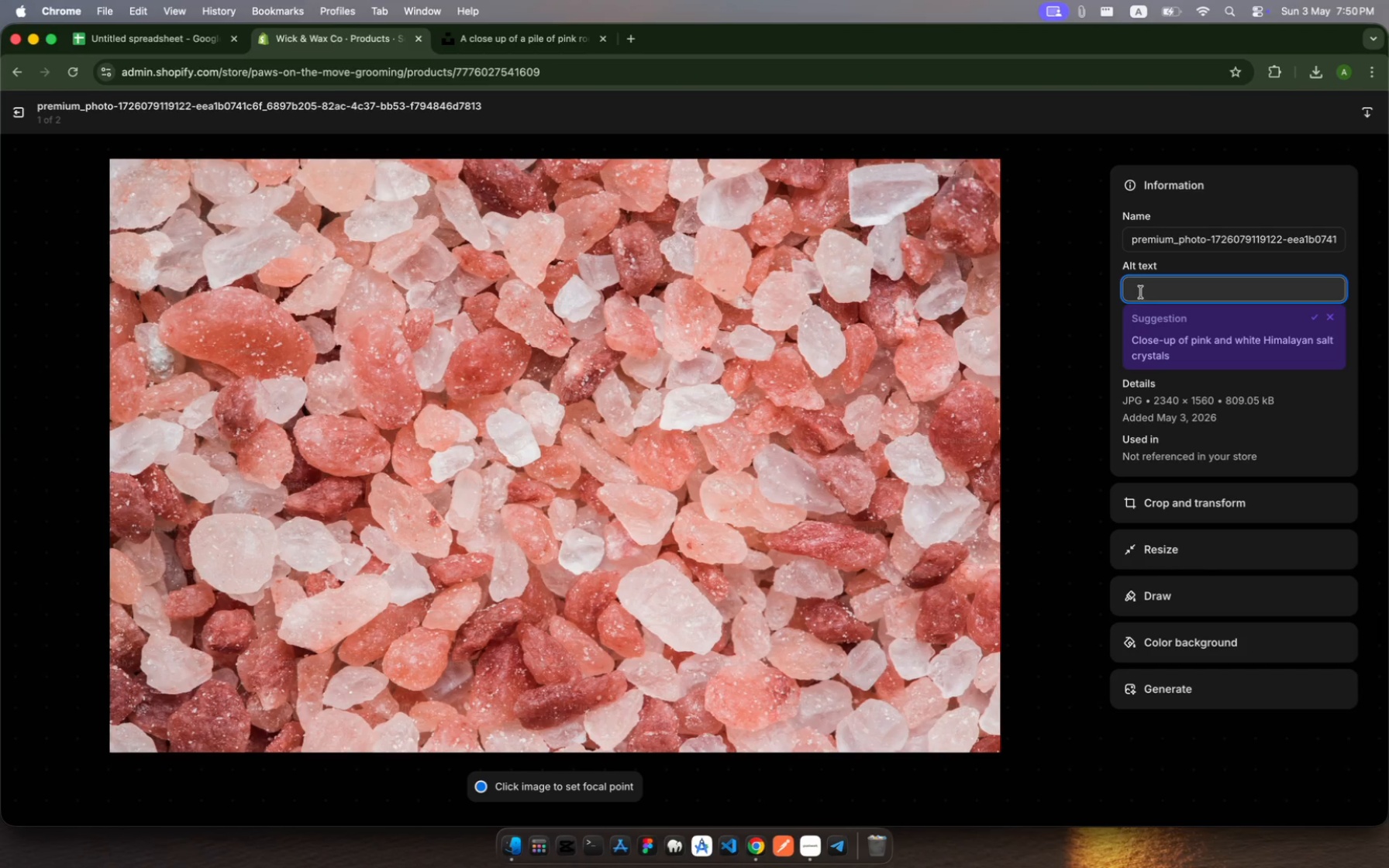 
key(Meta+V)
 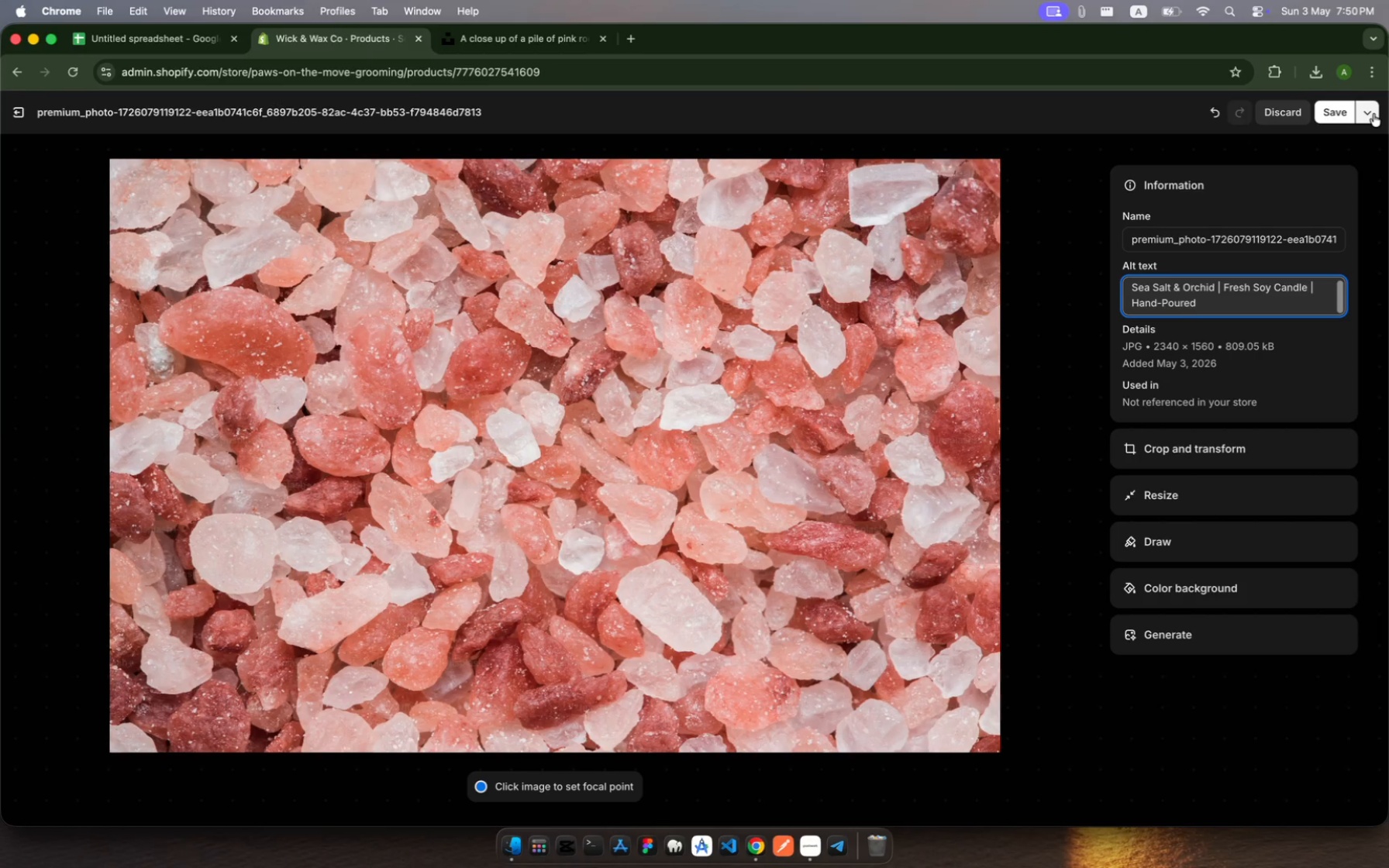 
left_click([1344, 114])
 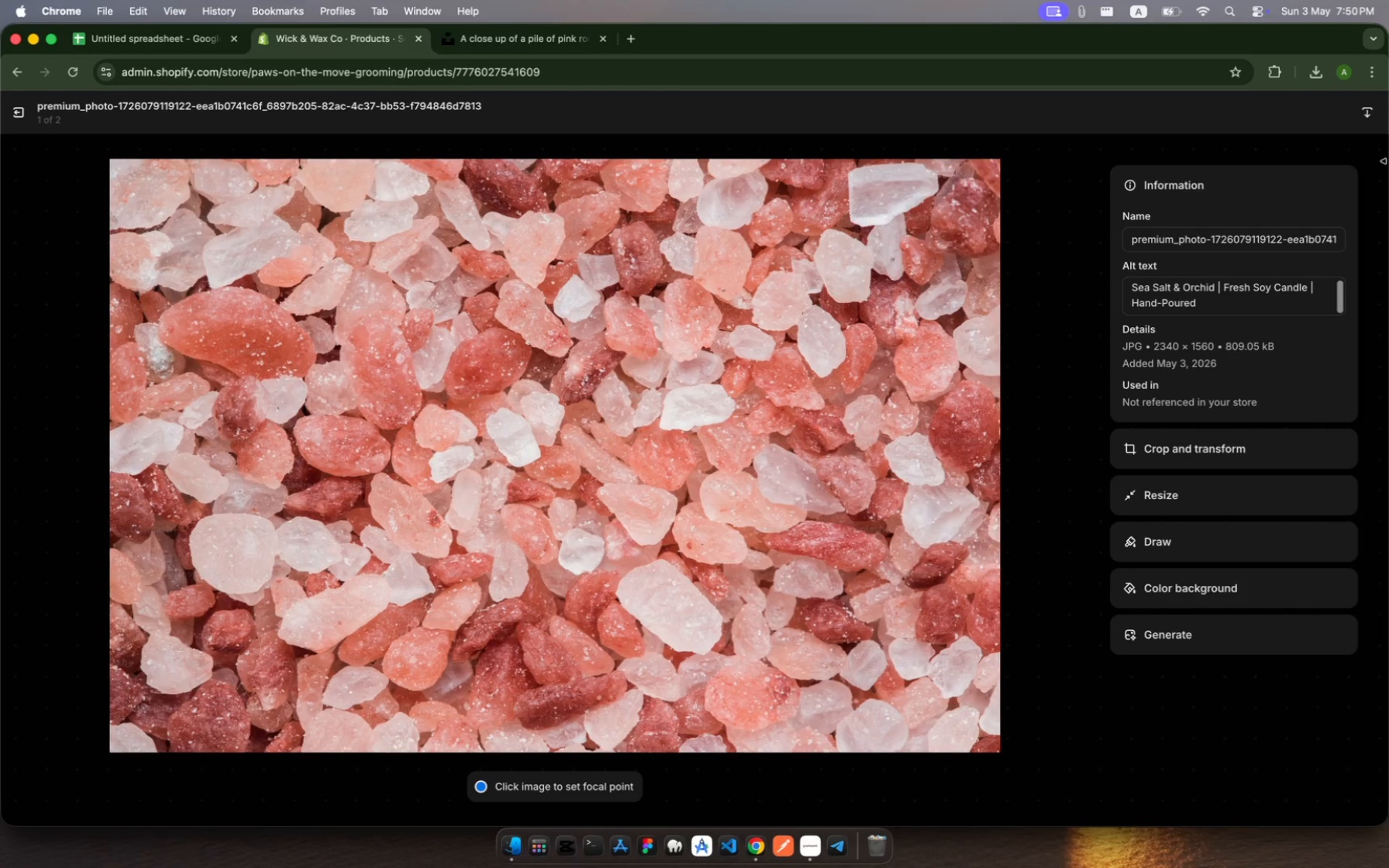 
wait(7.33)
 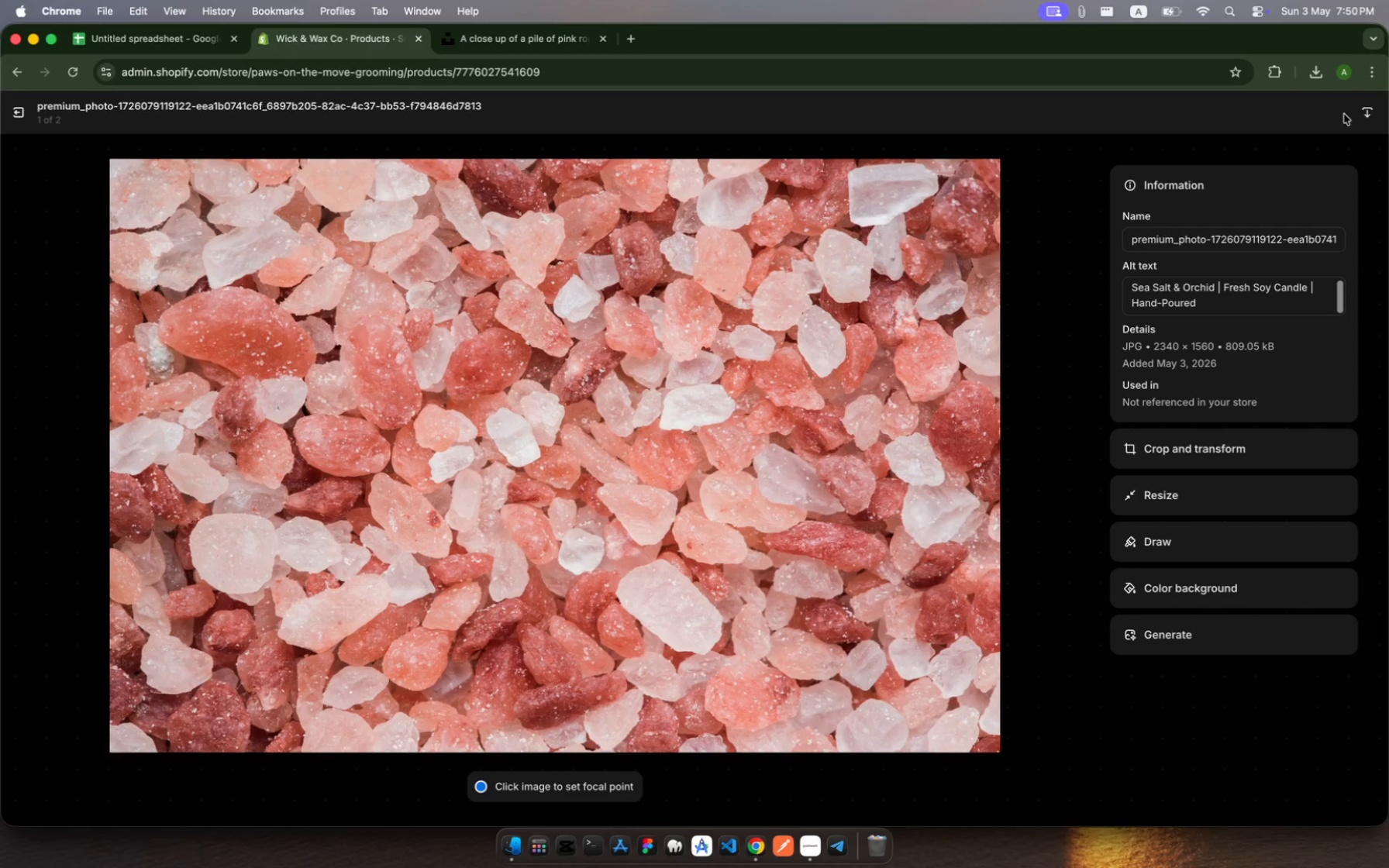 
left_click([17, 110])
 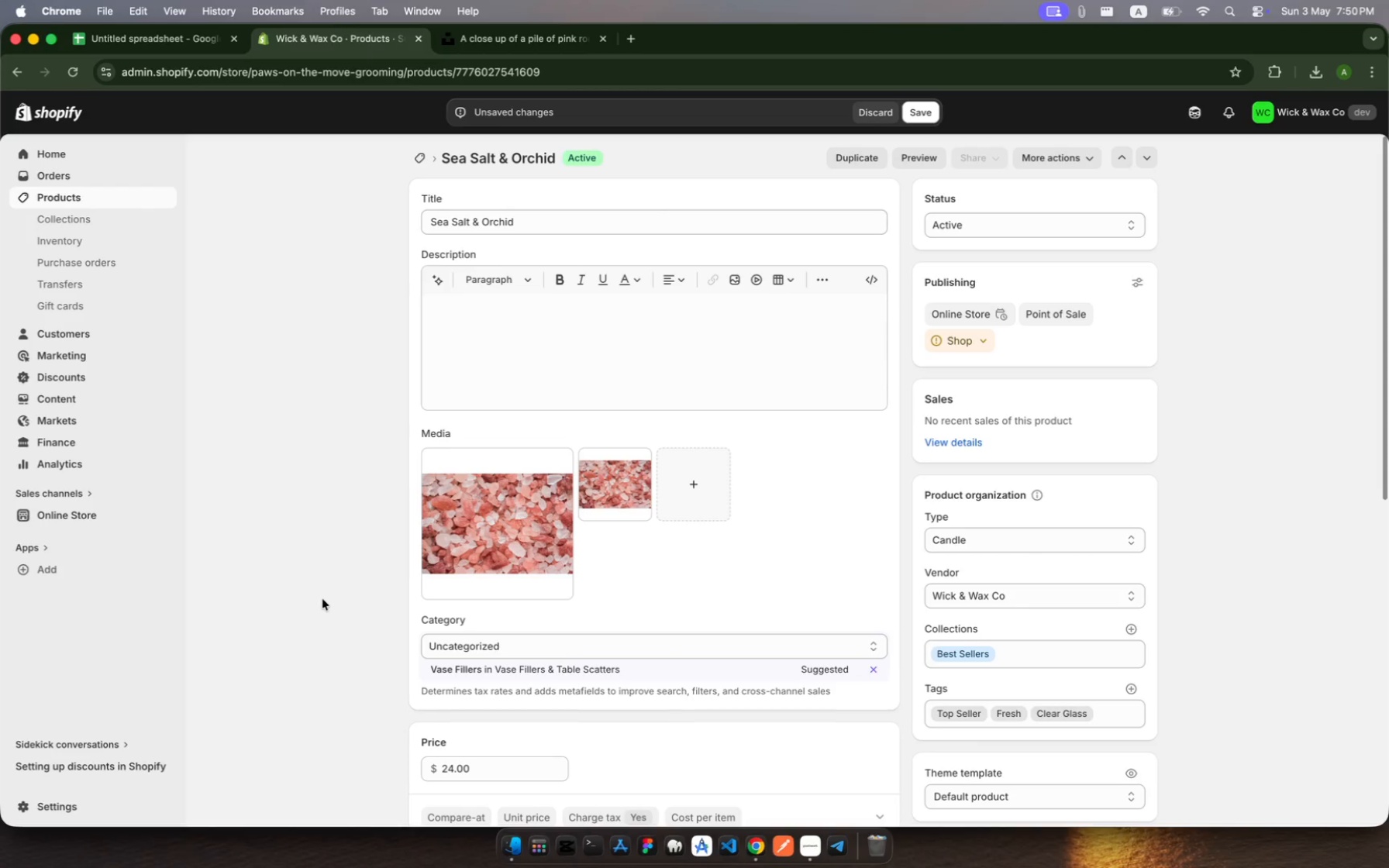 
scroll: coordinate [530, 513], scroll_direction: up, amount: 89.0
 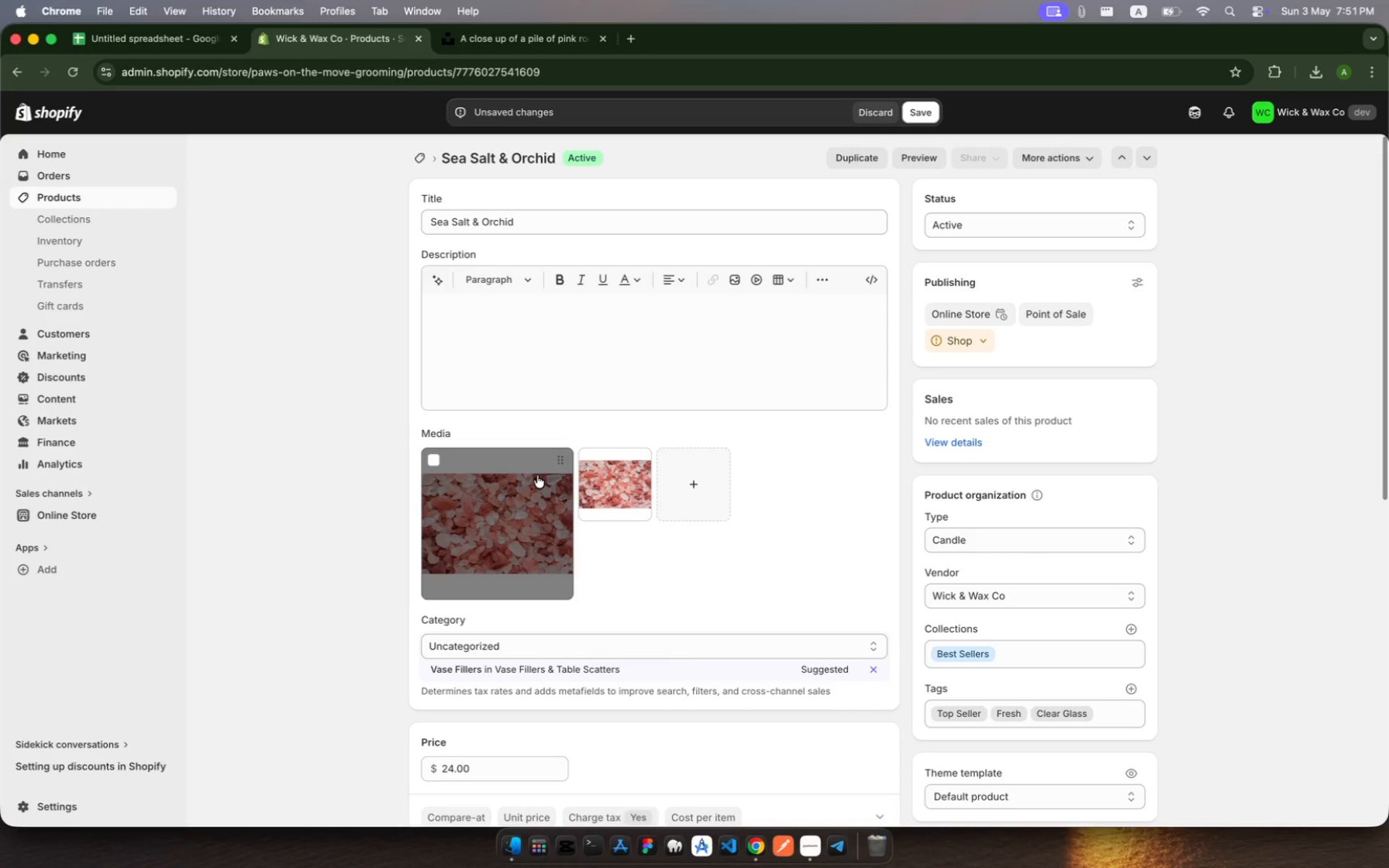 
wait(35.67)
 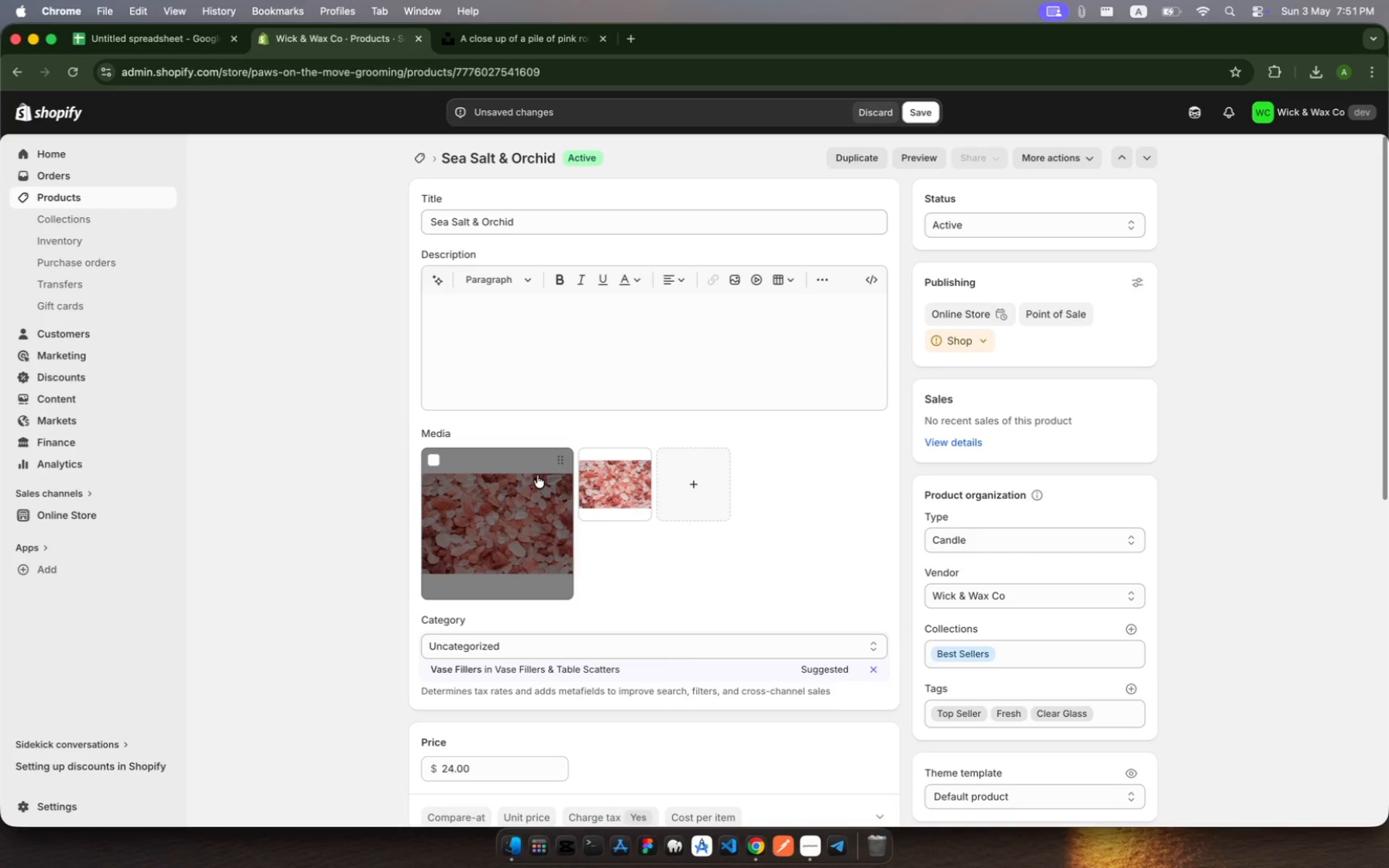 
scroll: coordinate [537, 475], scroll_direction: down, amount: 23.0
 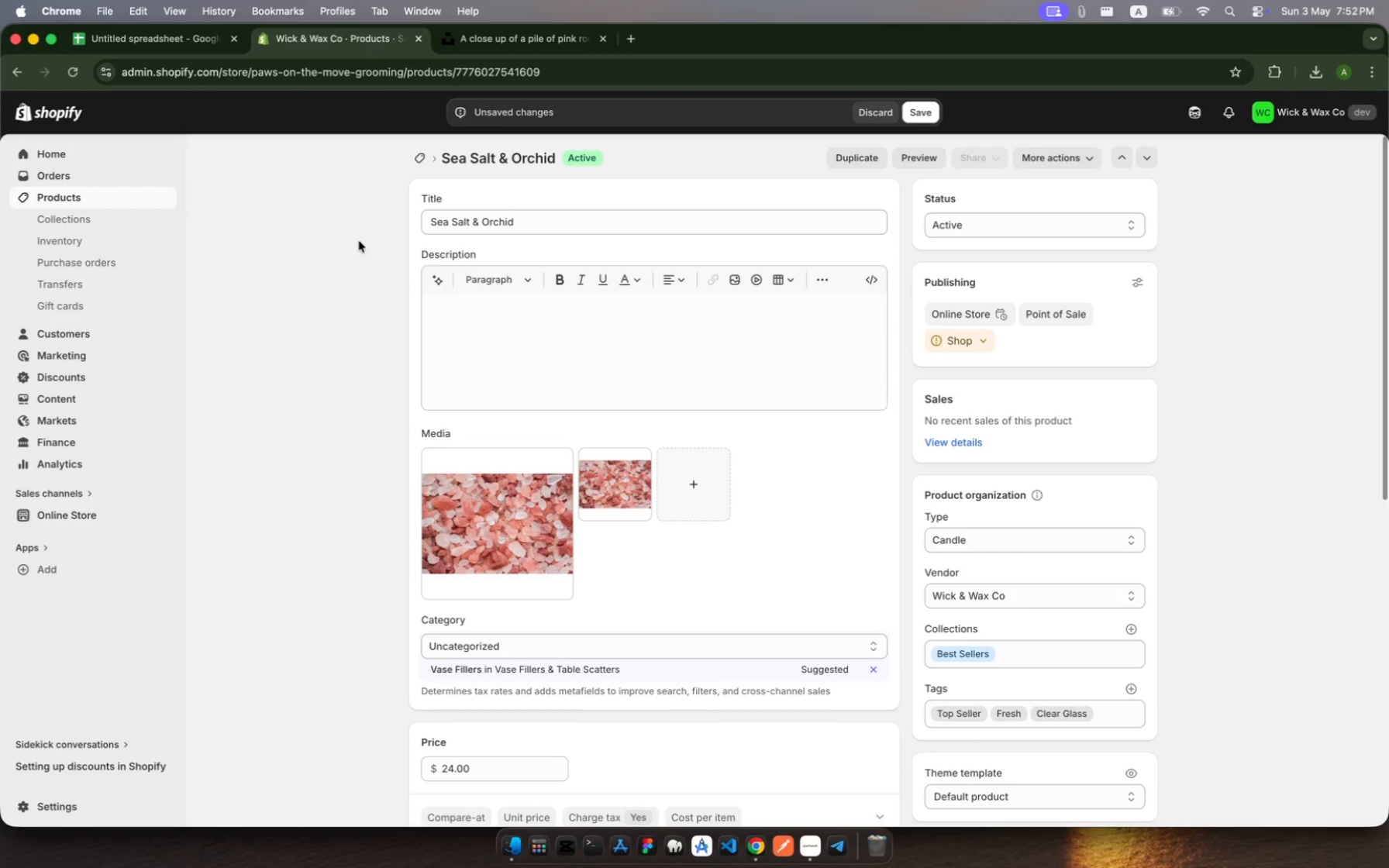 
wait(46.08)
 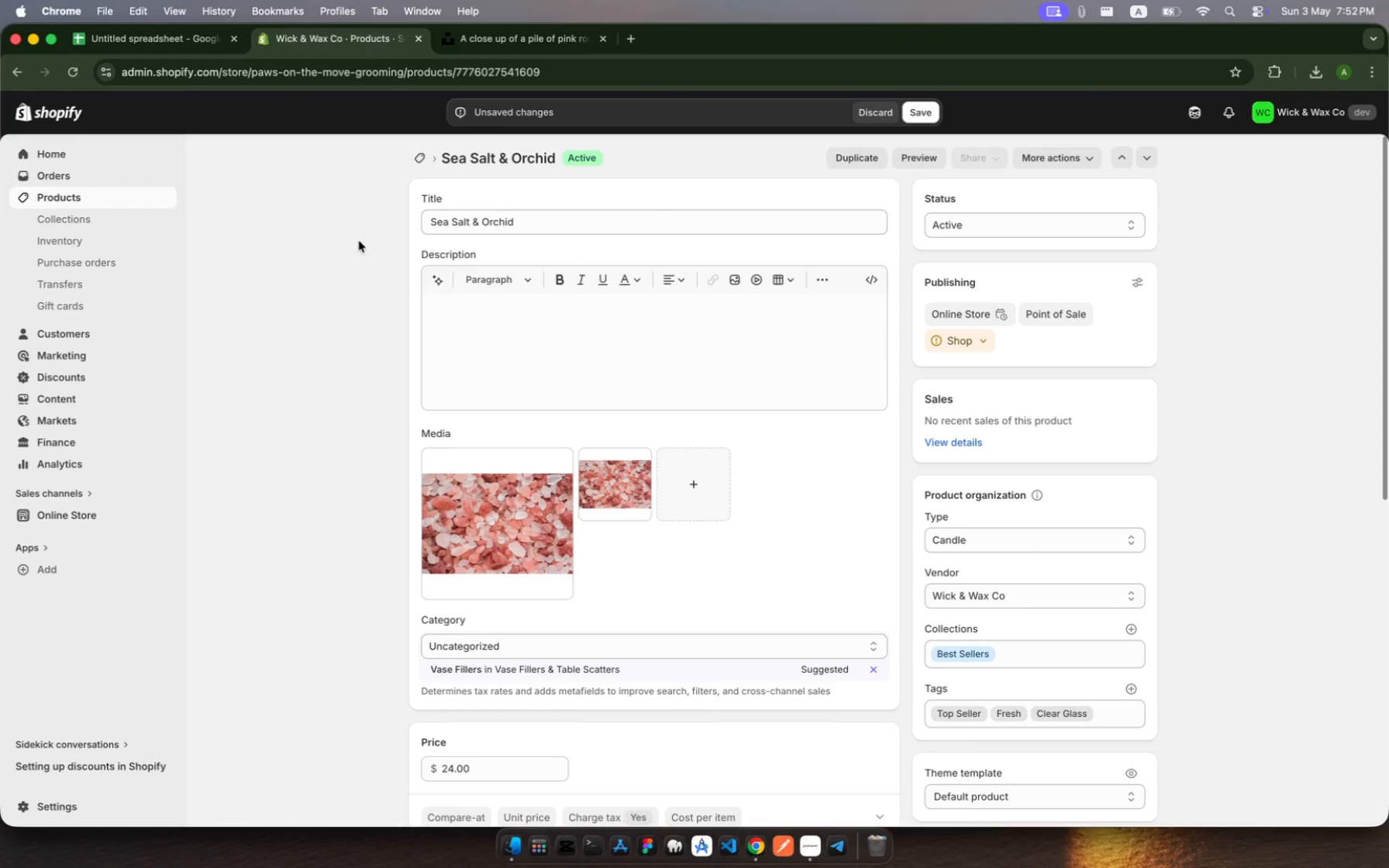 
left_click([121, 198])
 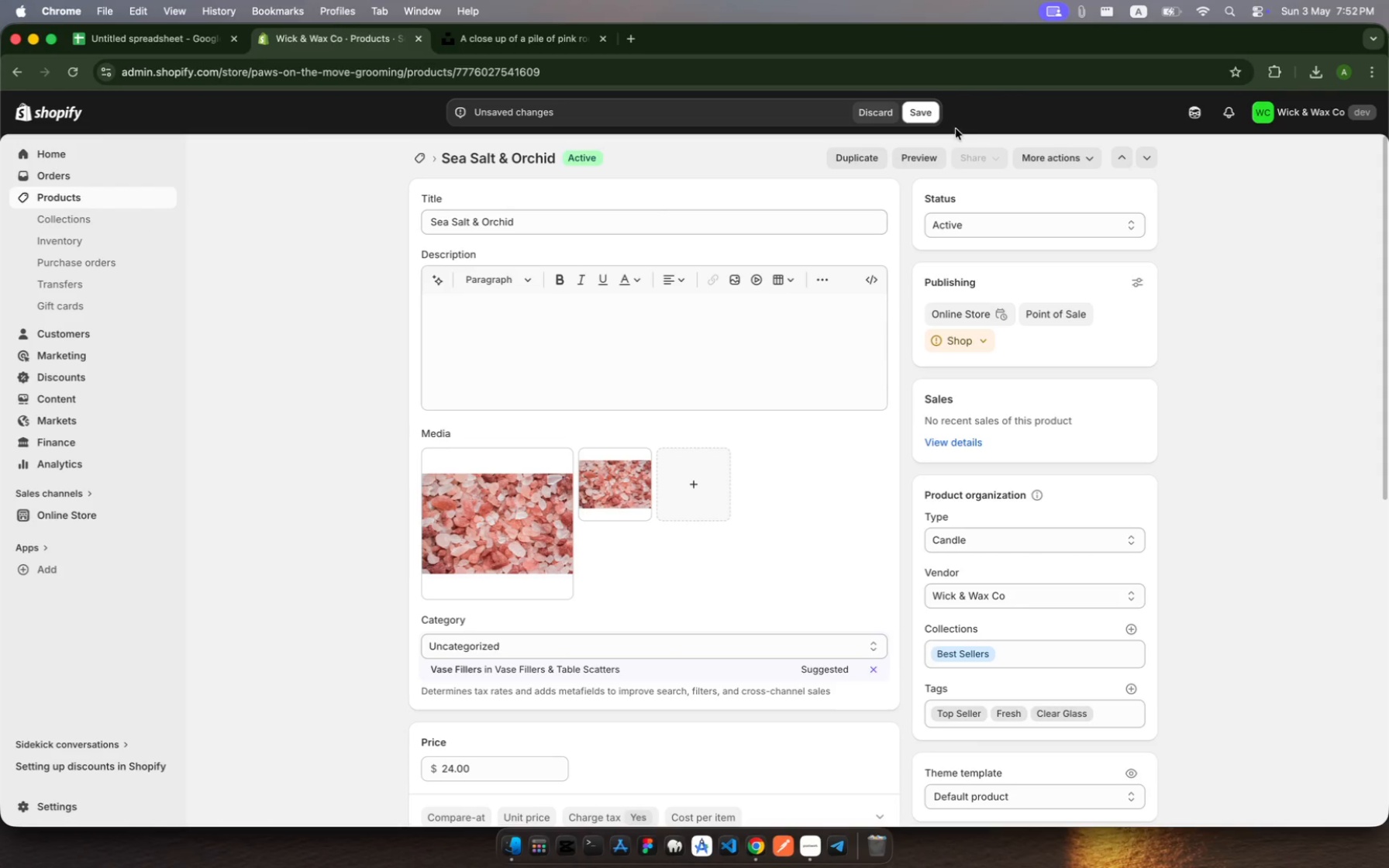 
left_click([922, 113])
 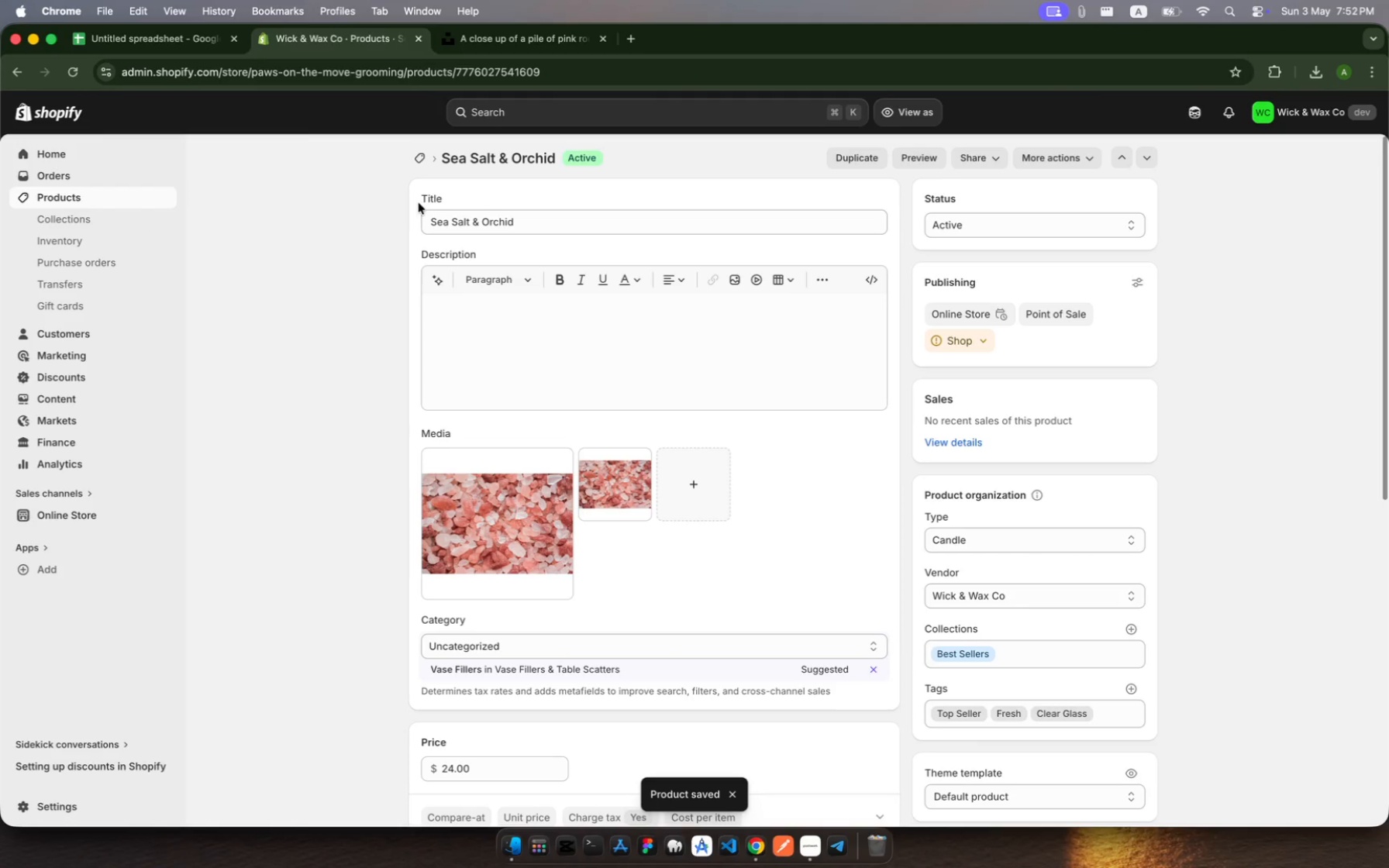 
left_click([126, 202])
 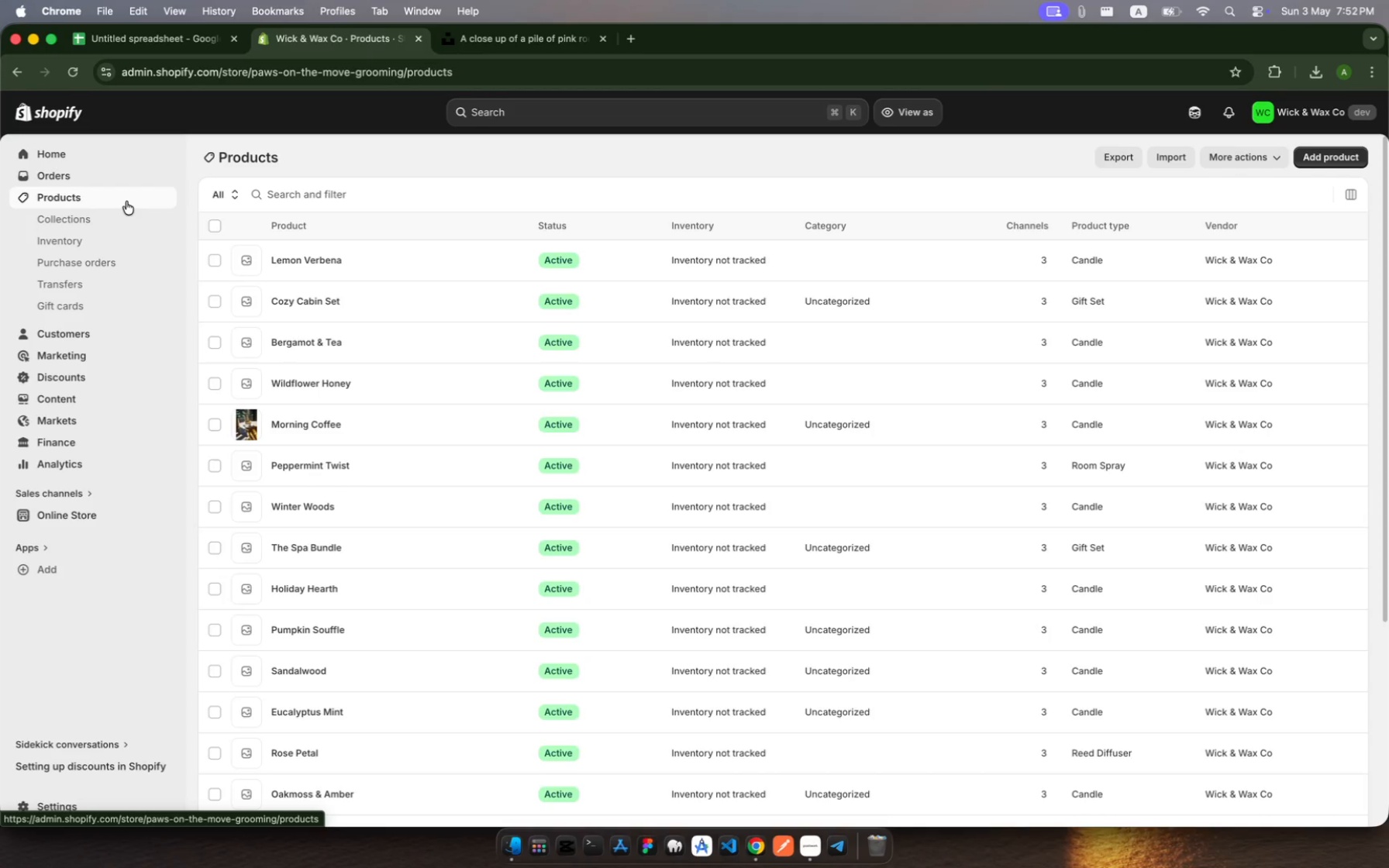 
wait(14.99)
 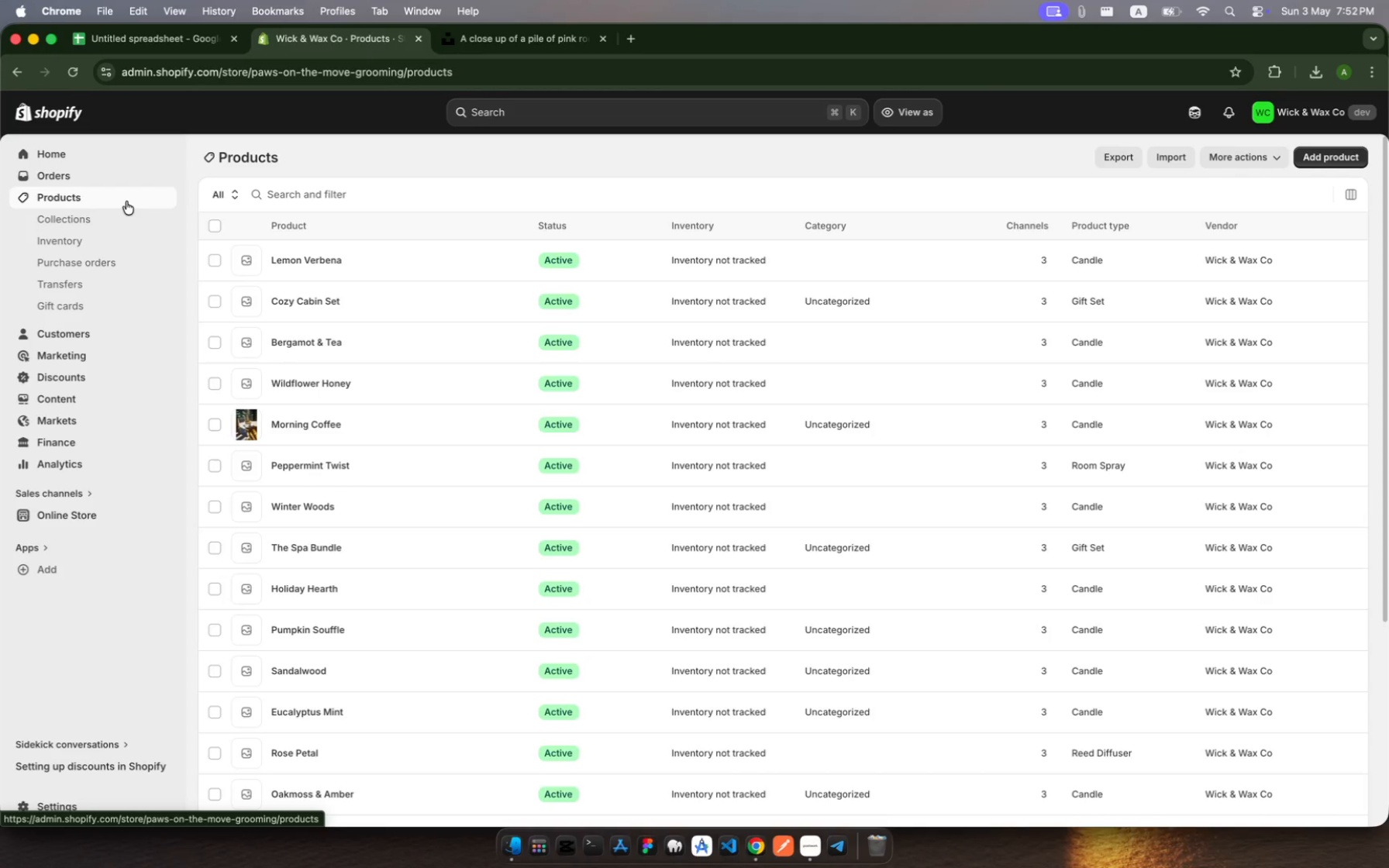 
left_click([443, 187])
 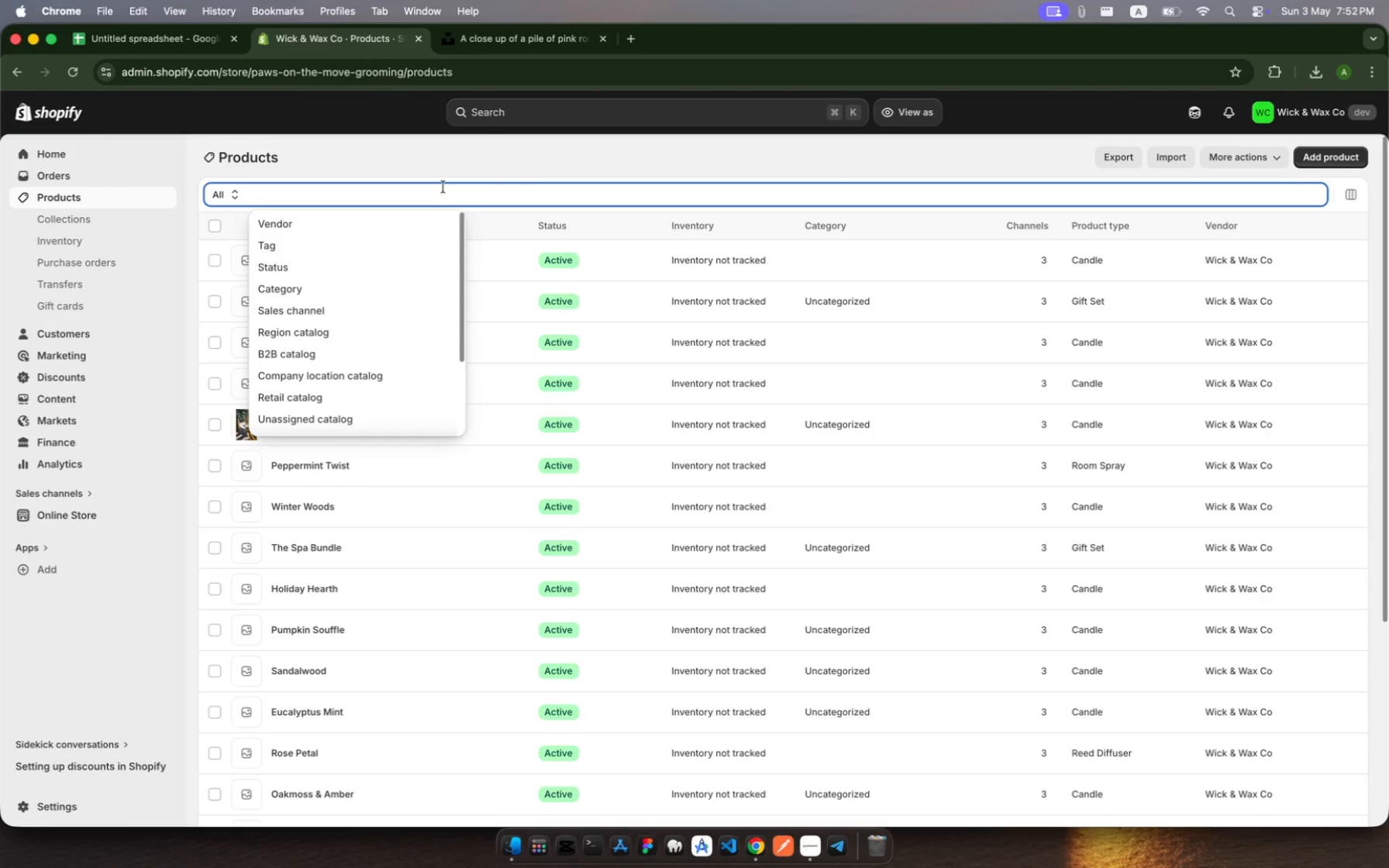 
type(pumpkin)
 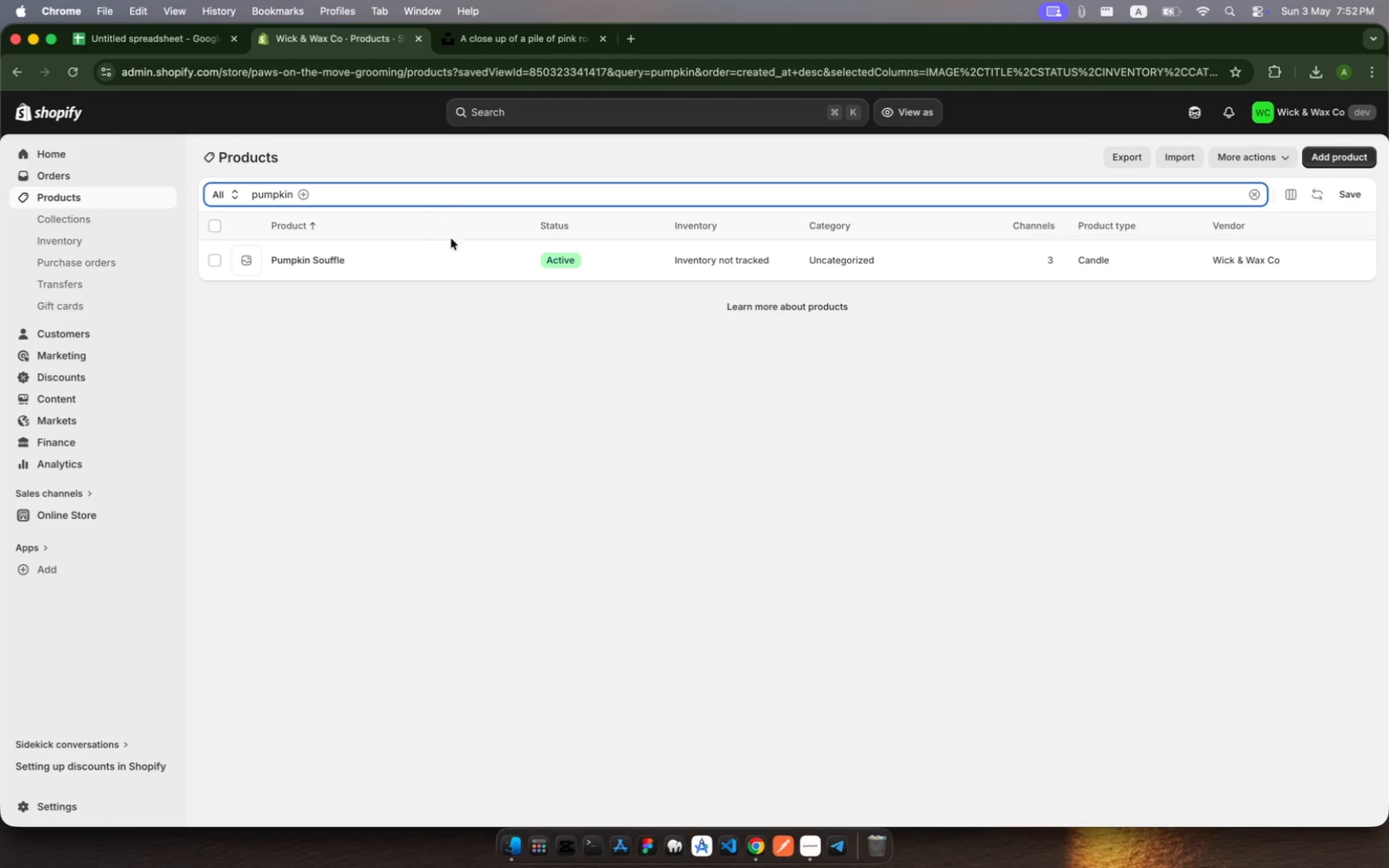 
left_click([452, 257])
 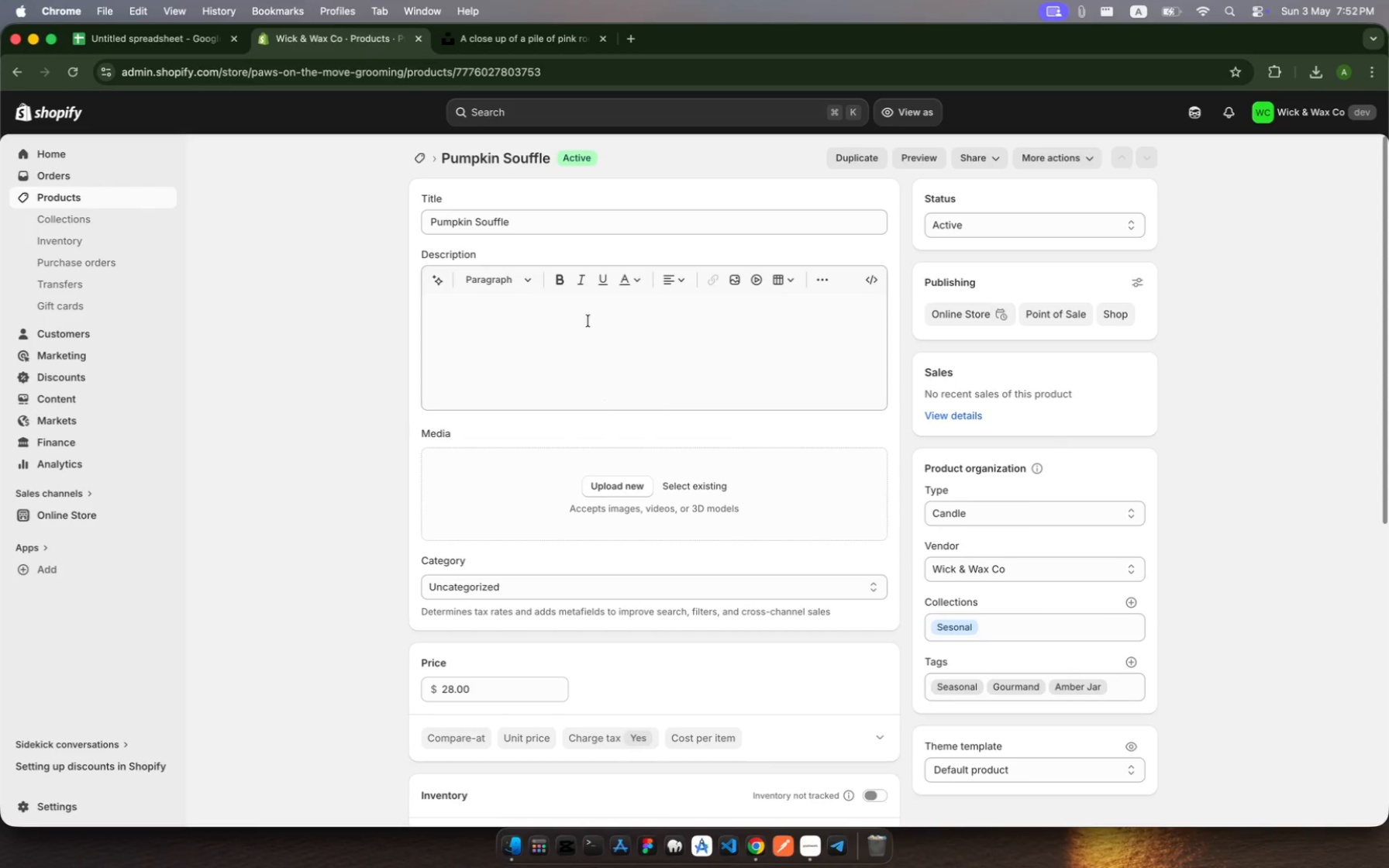 
left_click([535, 225])
 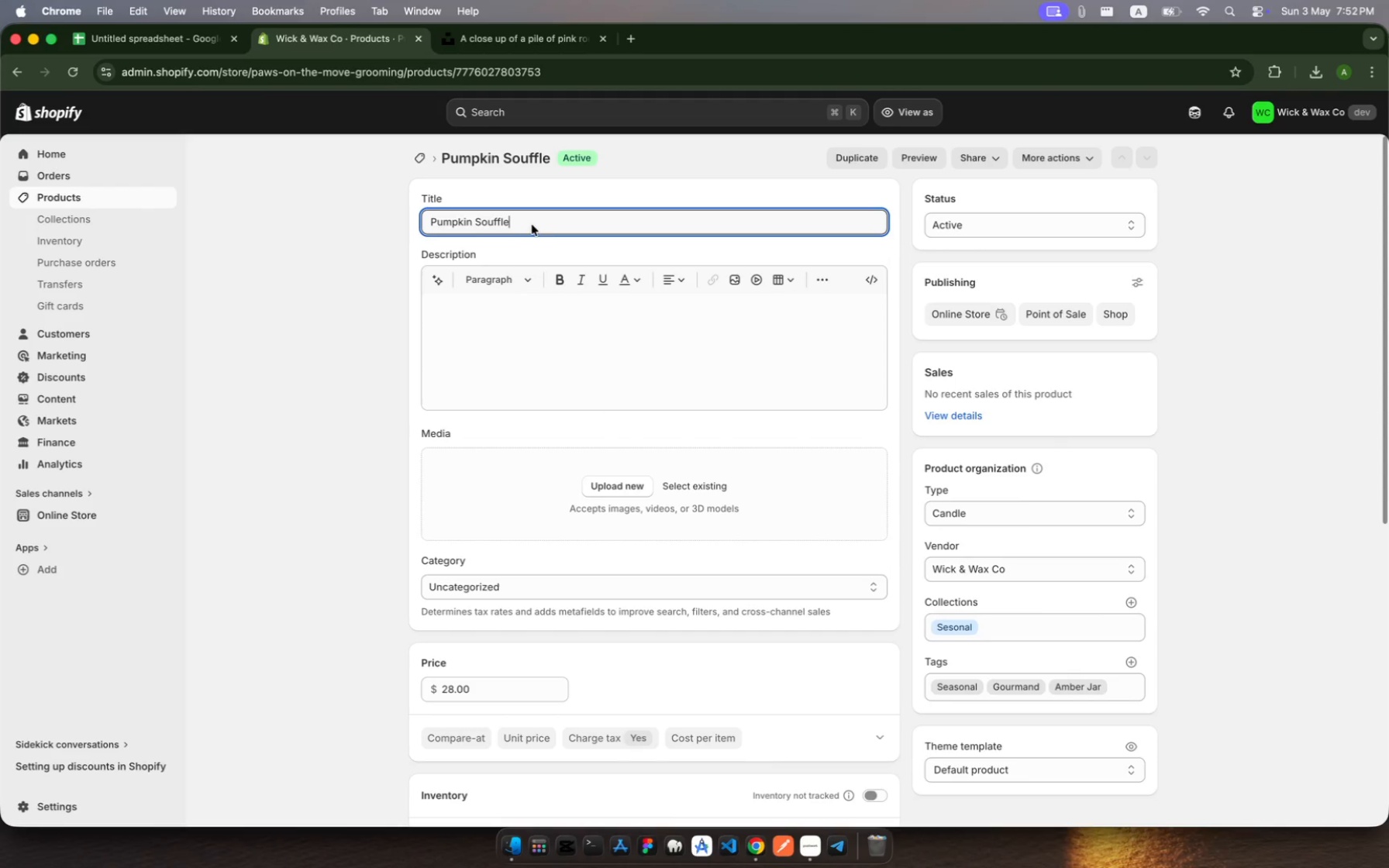 
left_click_drag(start_coordinate=[535, 225], to_coordinate=[415, 215])
 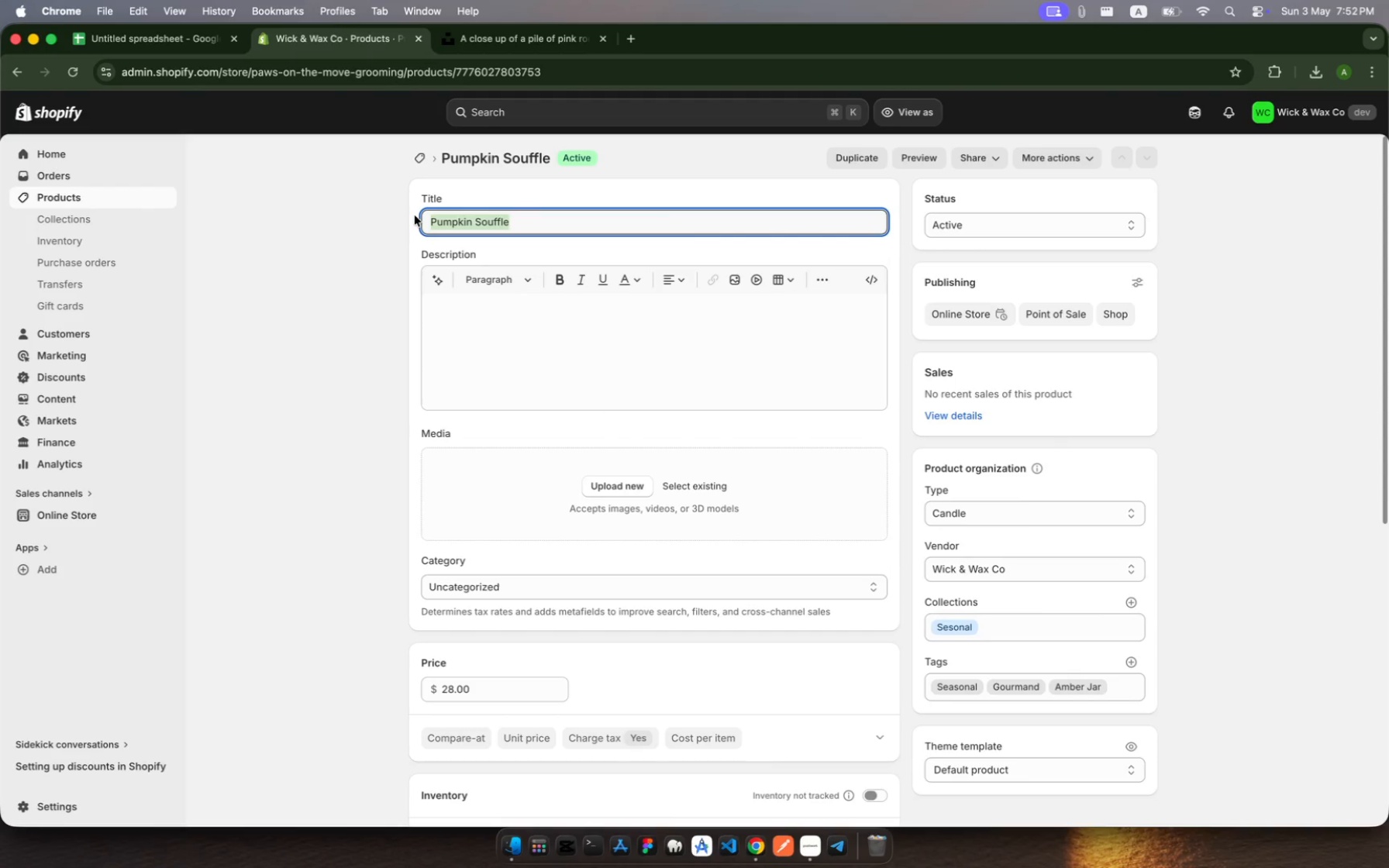 
key(Meta+C)
 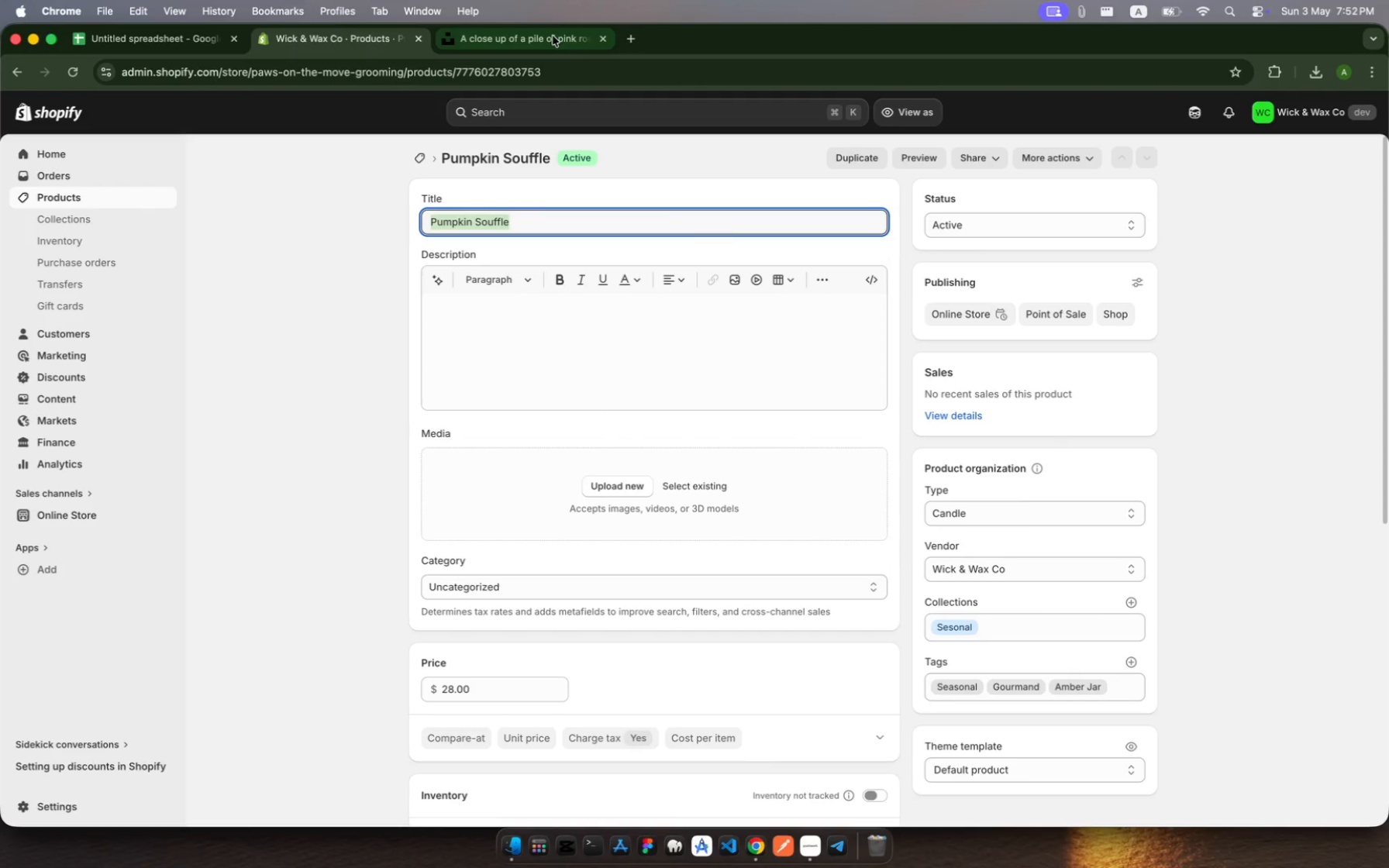 
left_click([550, 38])
 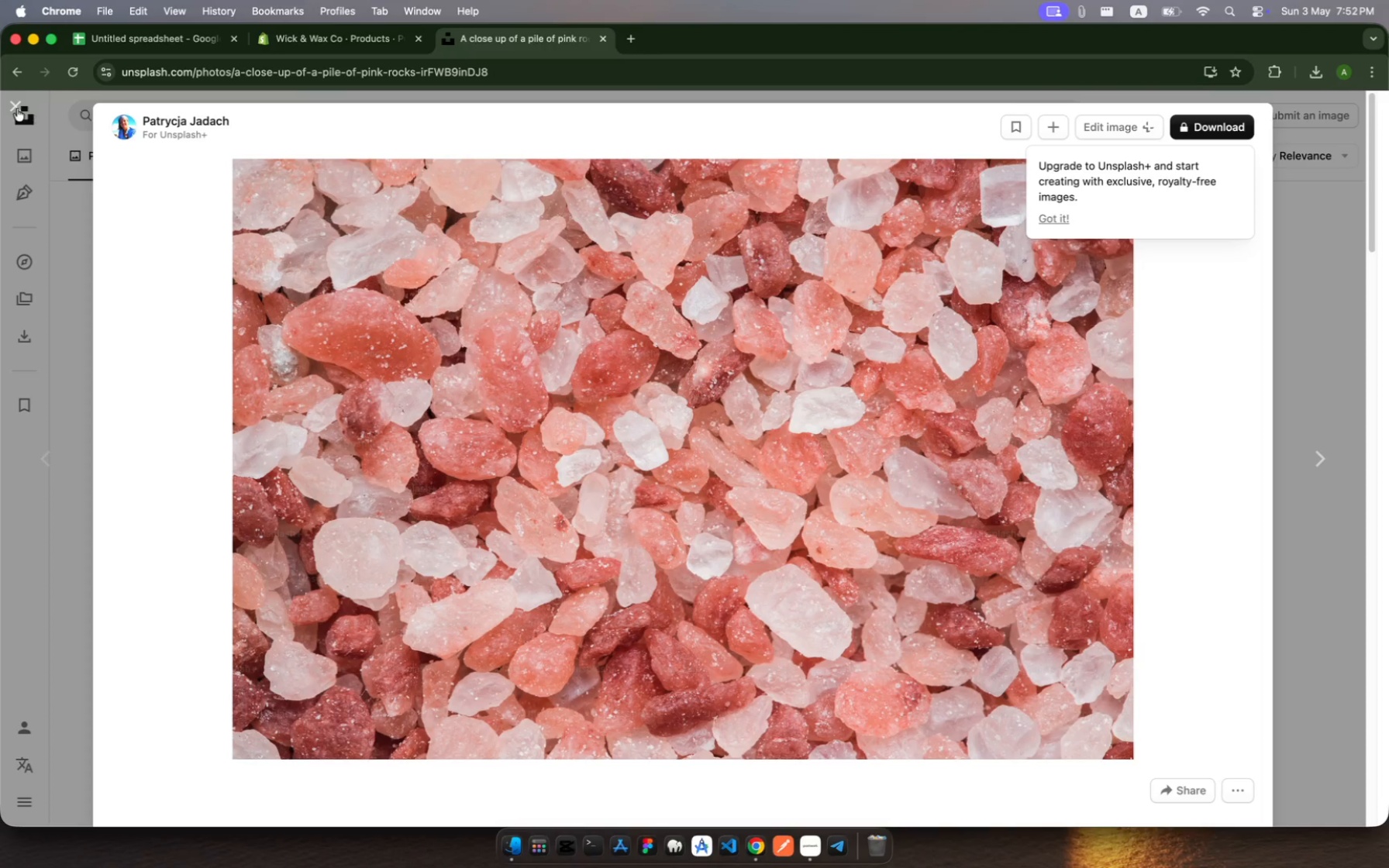 
left_click([15, 102])
 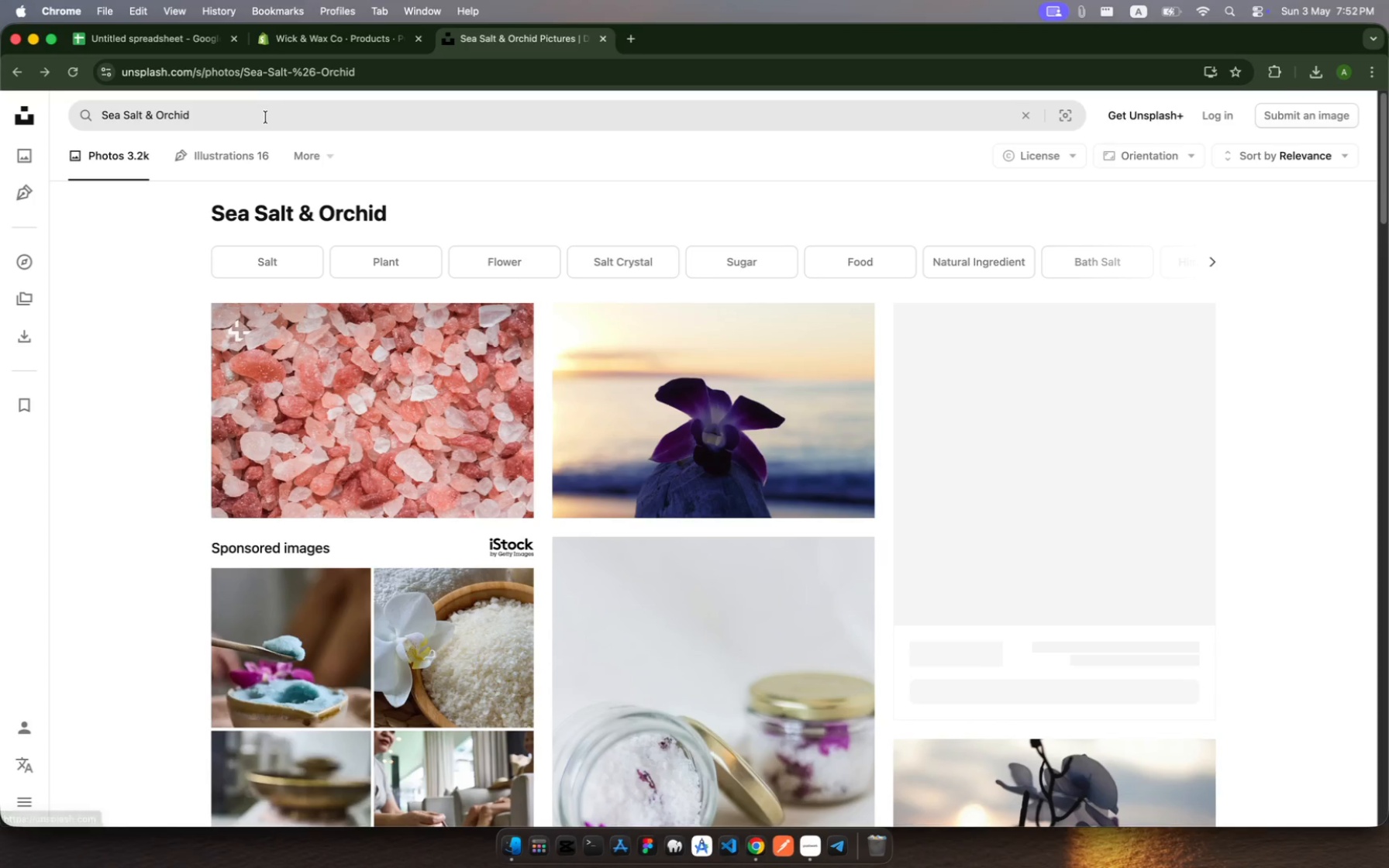 
left_click([253, 115])
 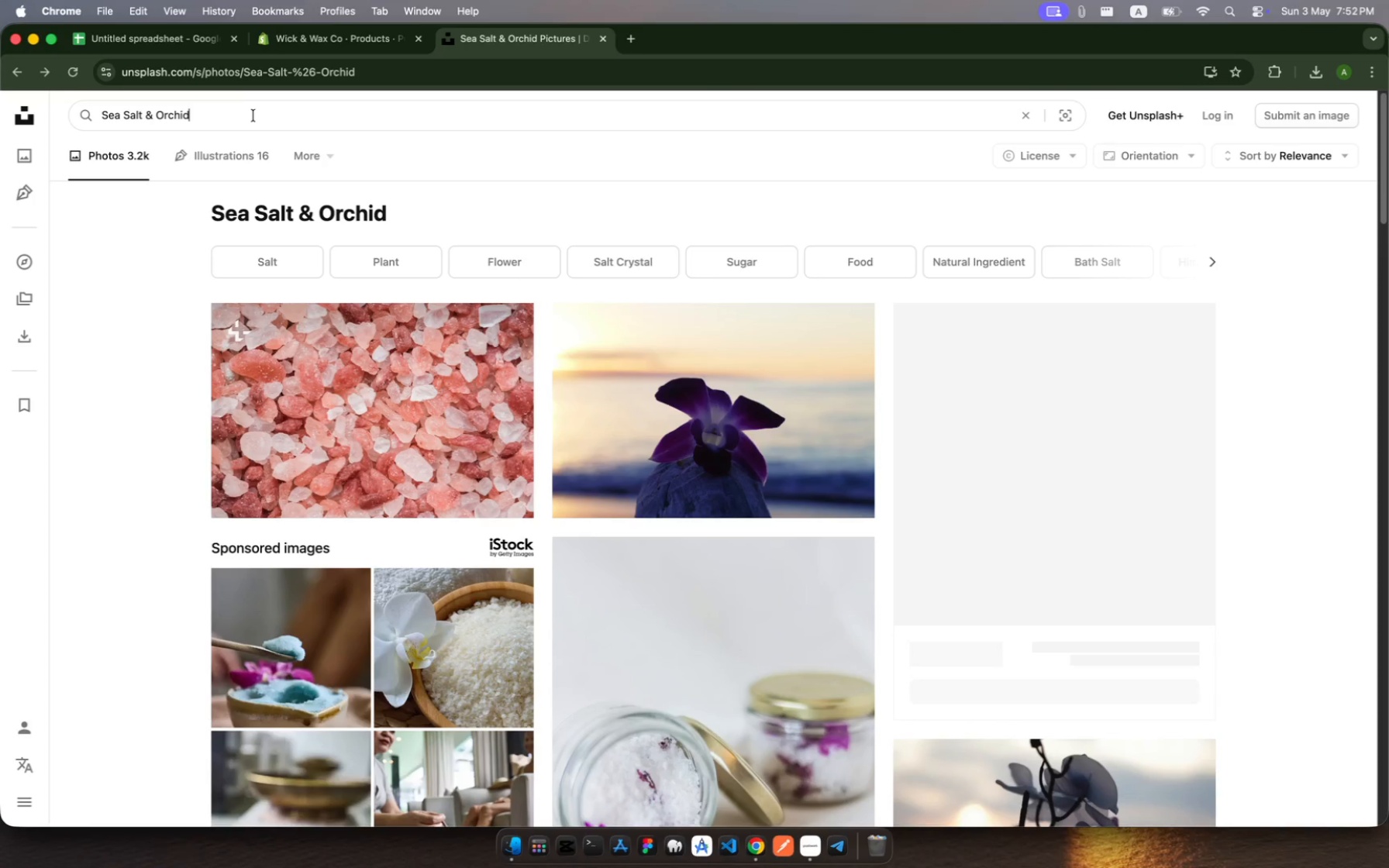 
left_click_drag(start_coordinate=[253, 115], to_coordinate=[91, 106])
 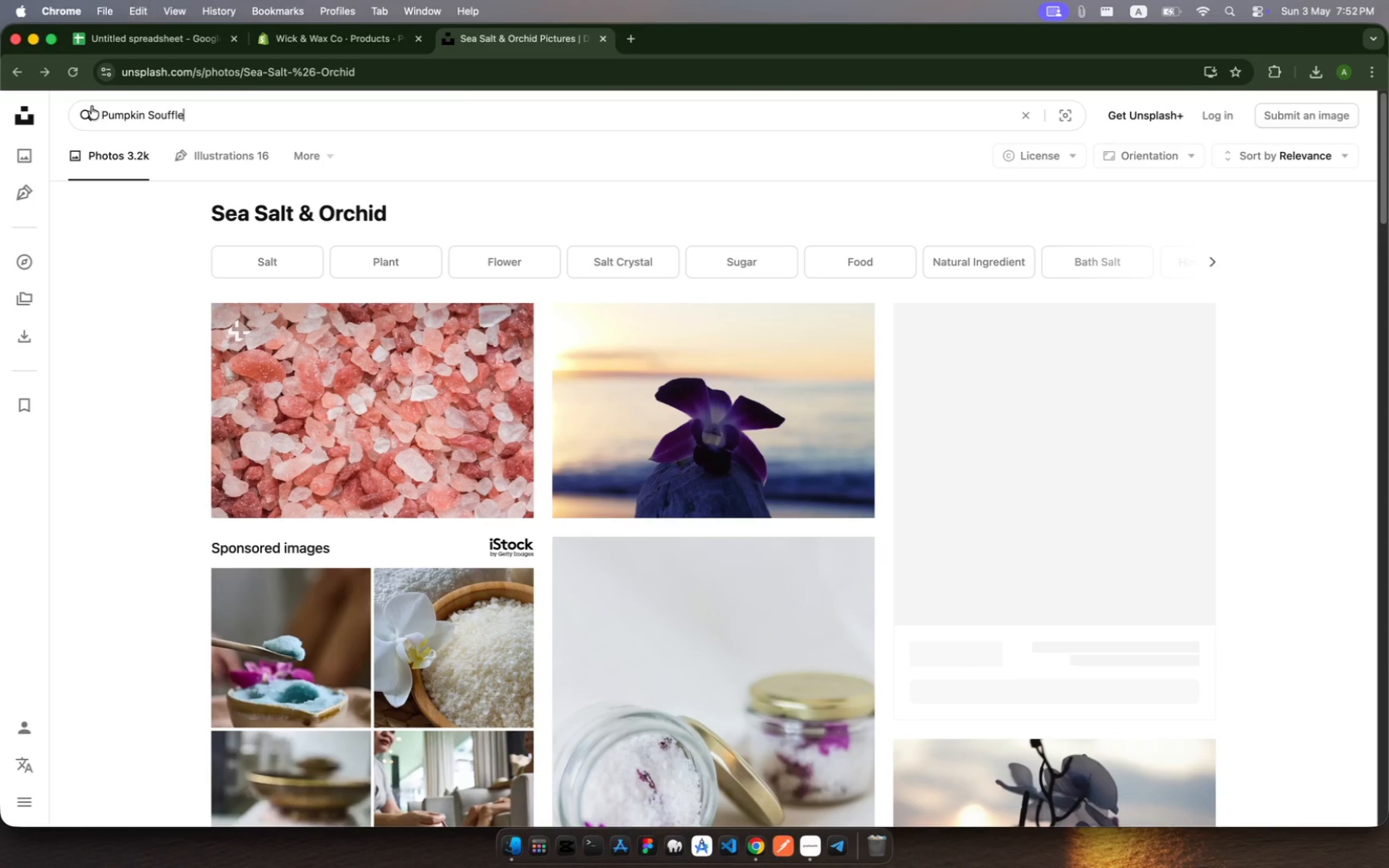 
key(Meta+V)
 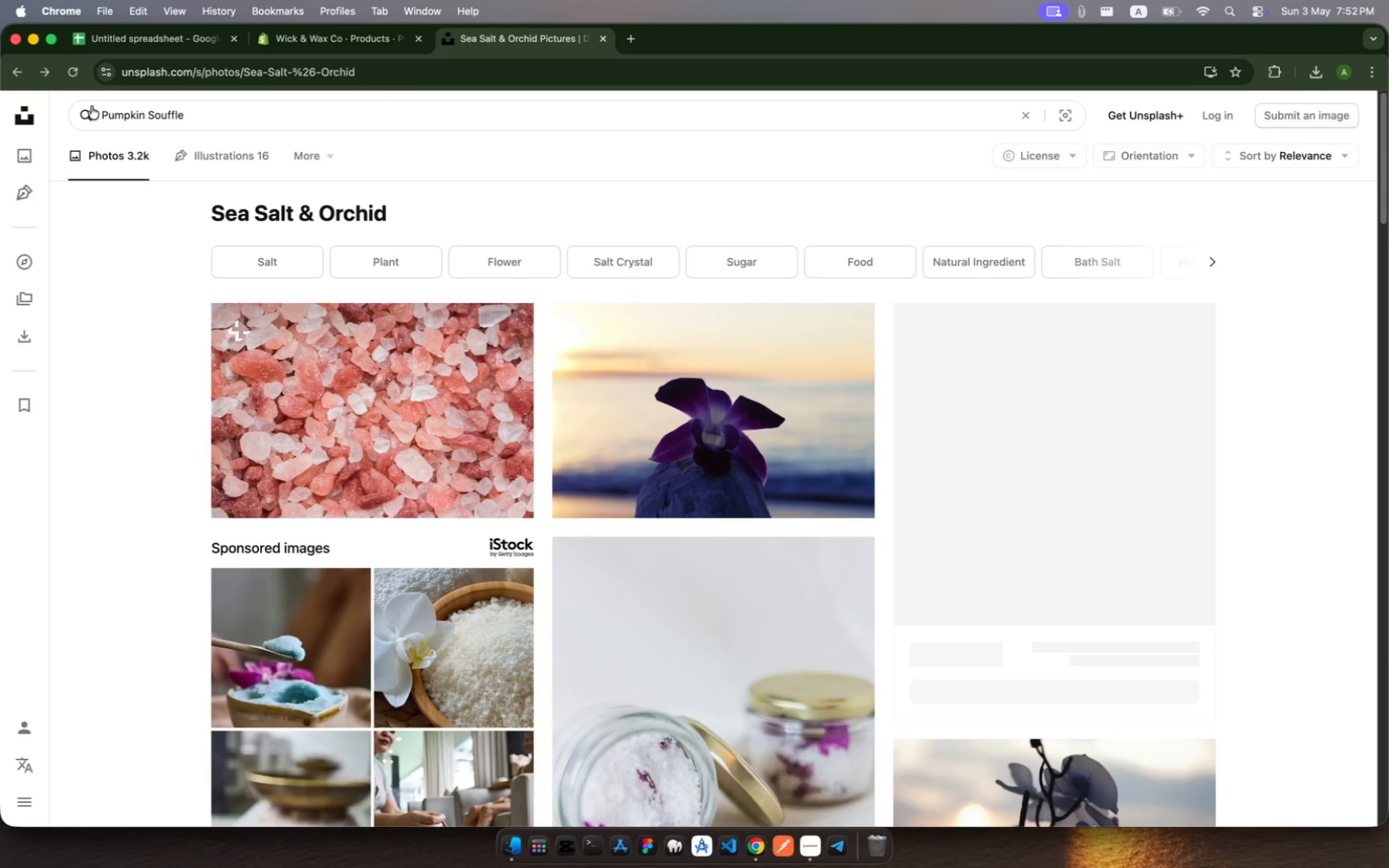 
key(Enter)
 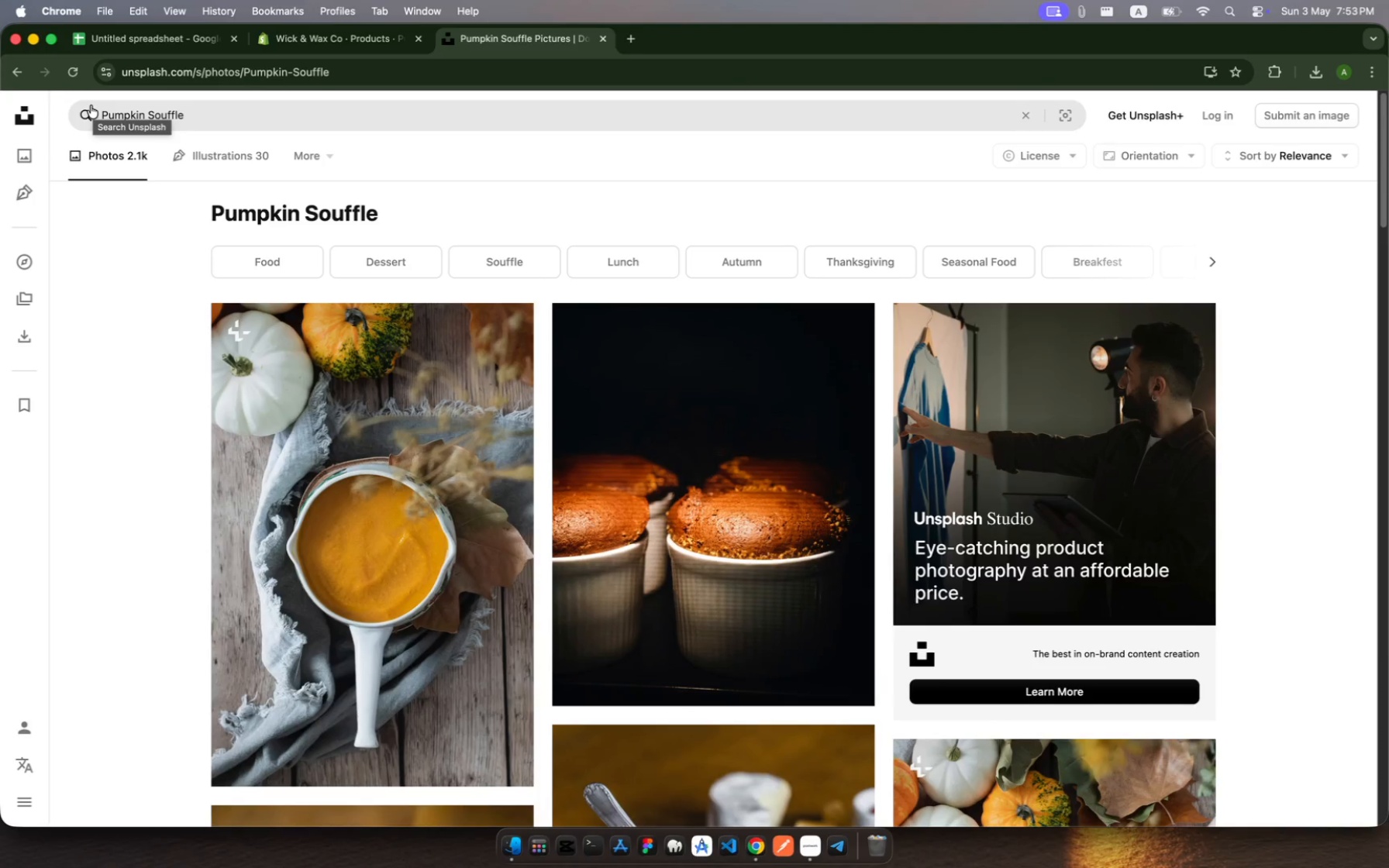 
wait(34.6)
 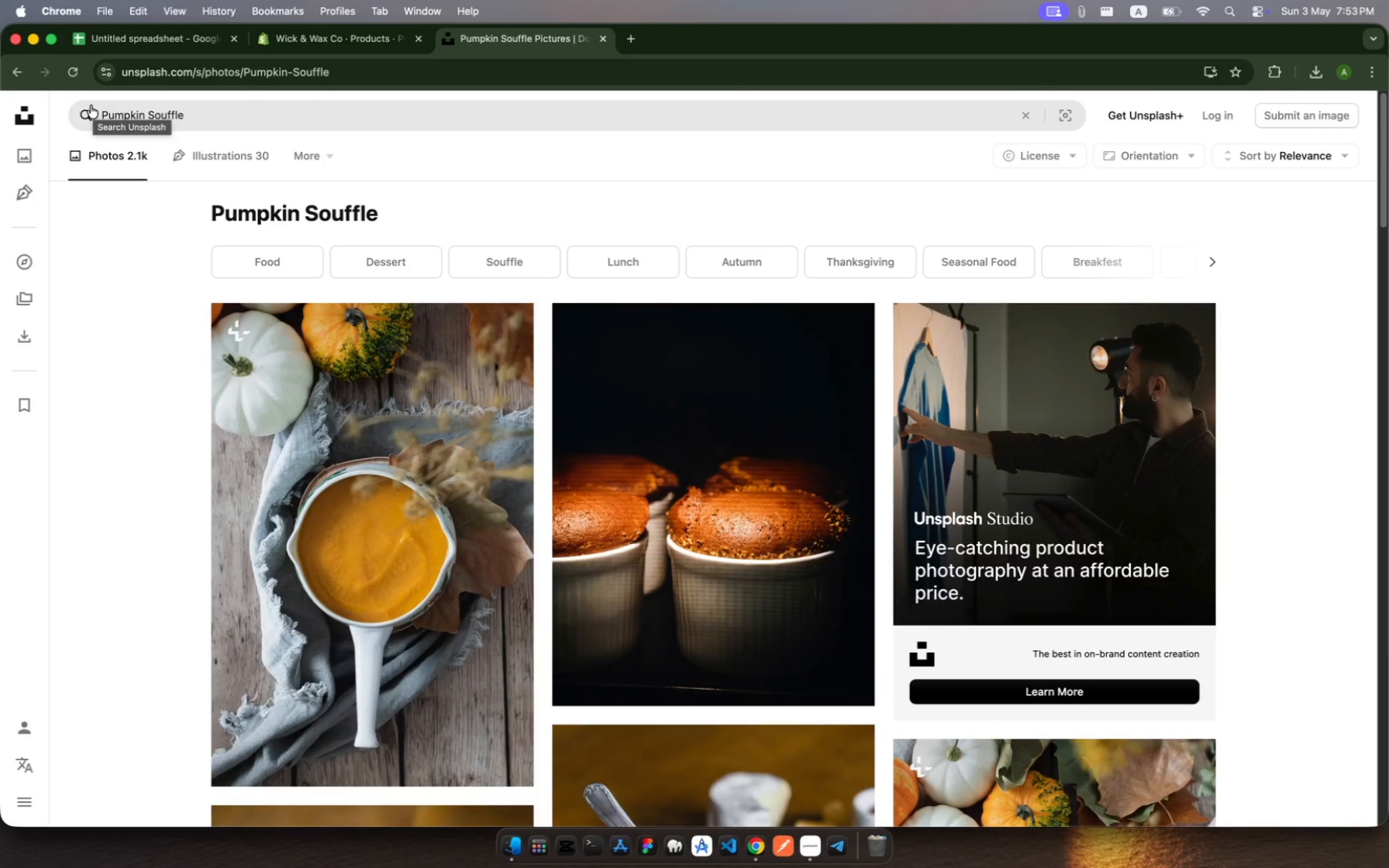 
scroll: coordinate [722, 573], scroll_direction: up, amount: 11.0
 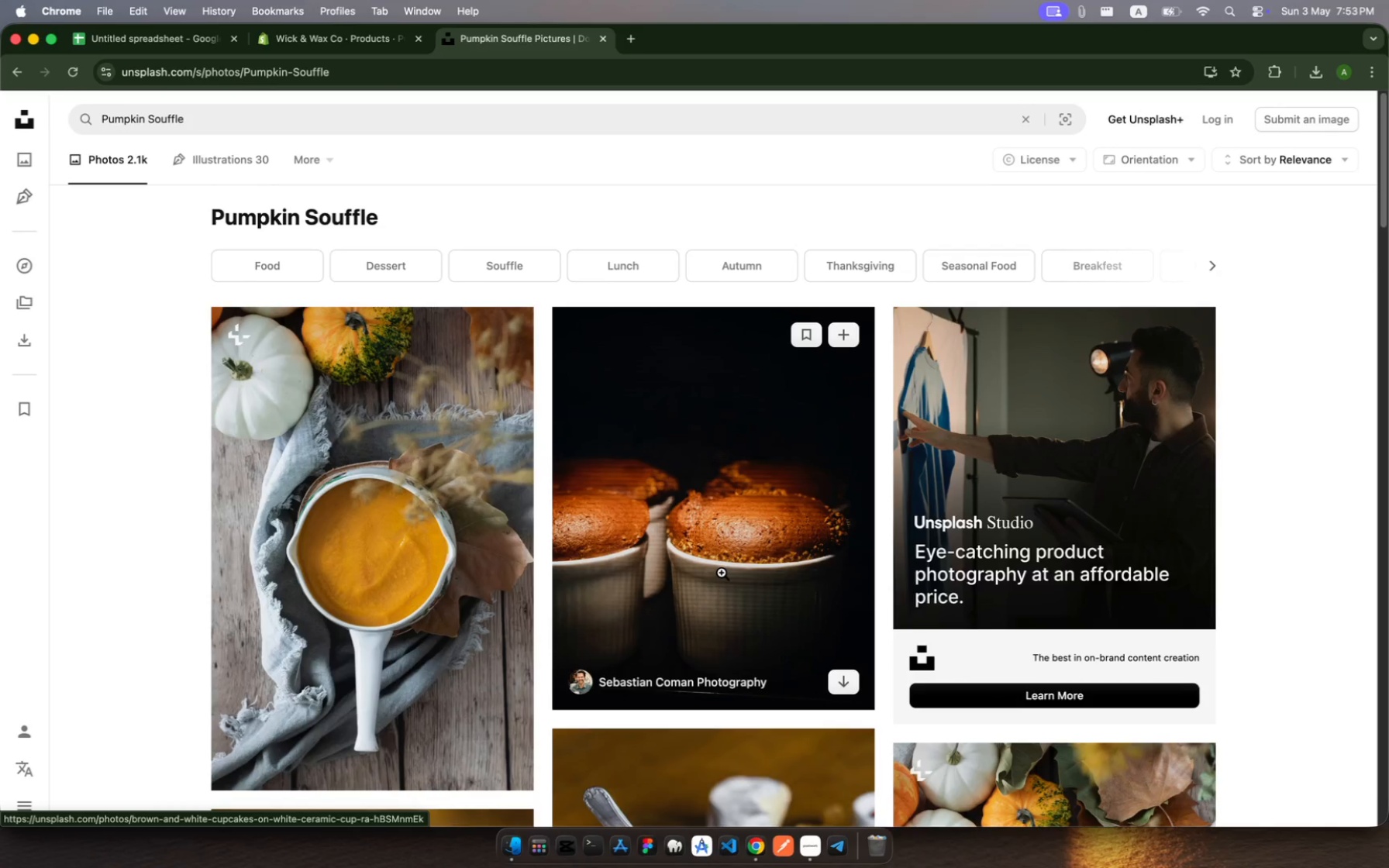 
scroll: coordinate [841, 606], scroll_direction: down, amount: 101.0
 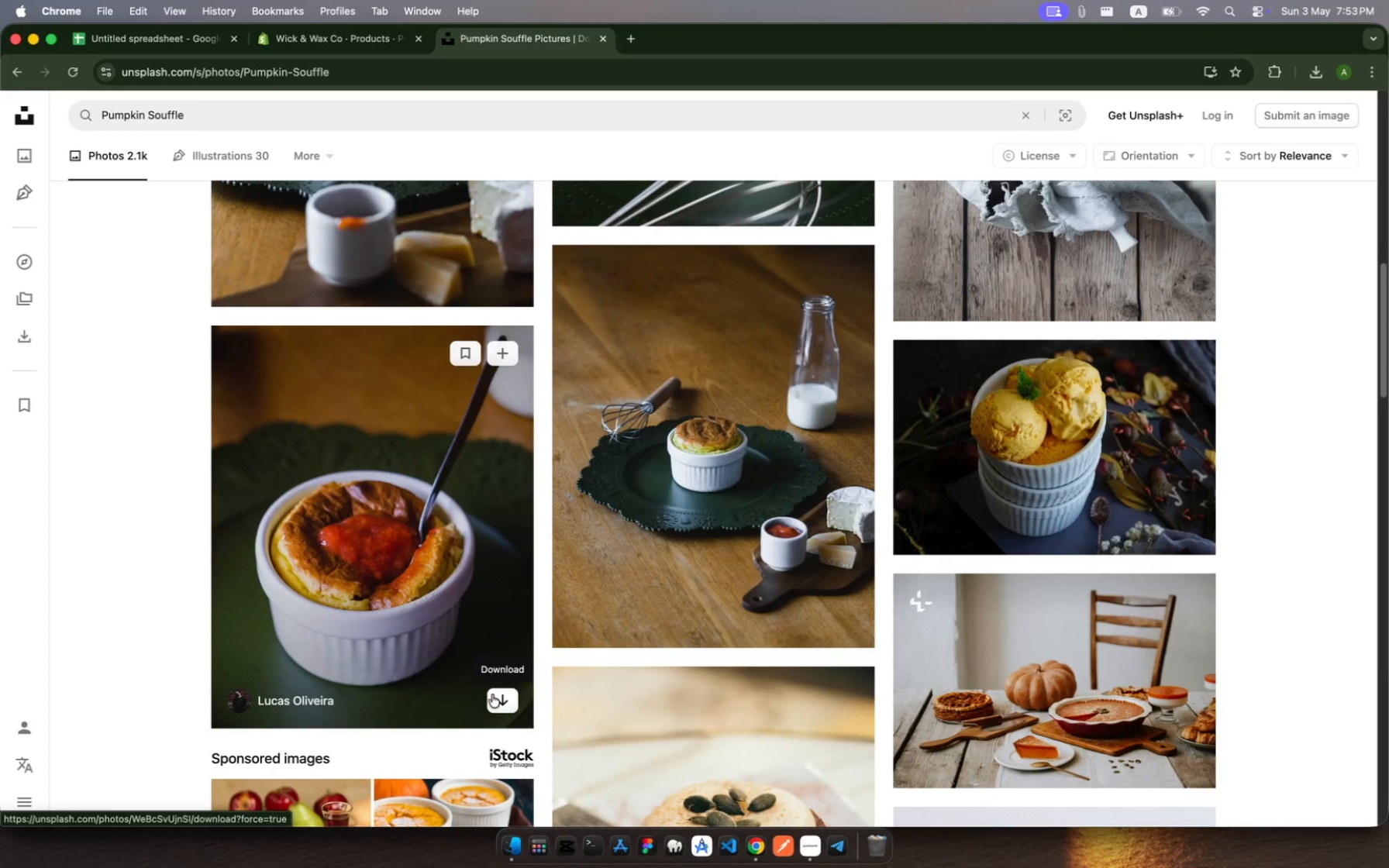 
left_click([476, 575])
 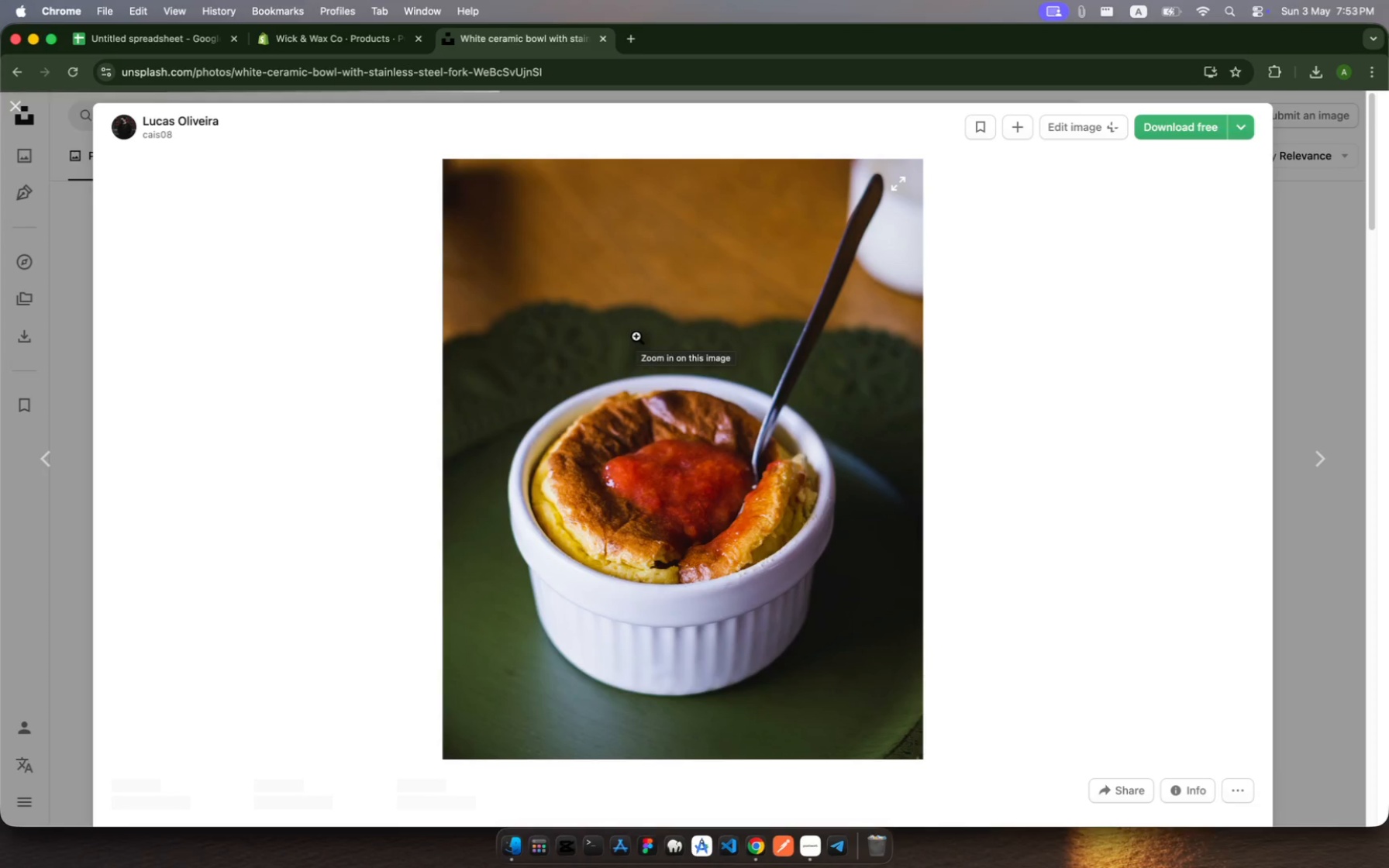 
right_click([636, 336])
 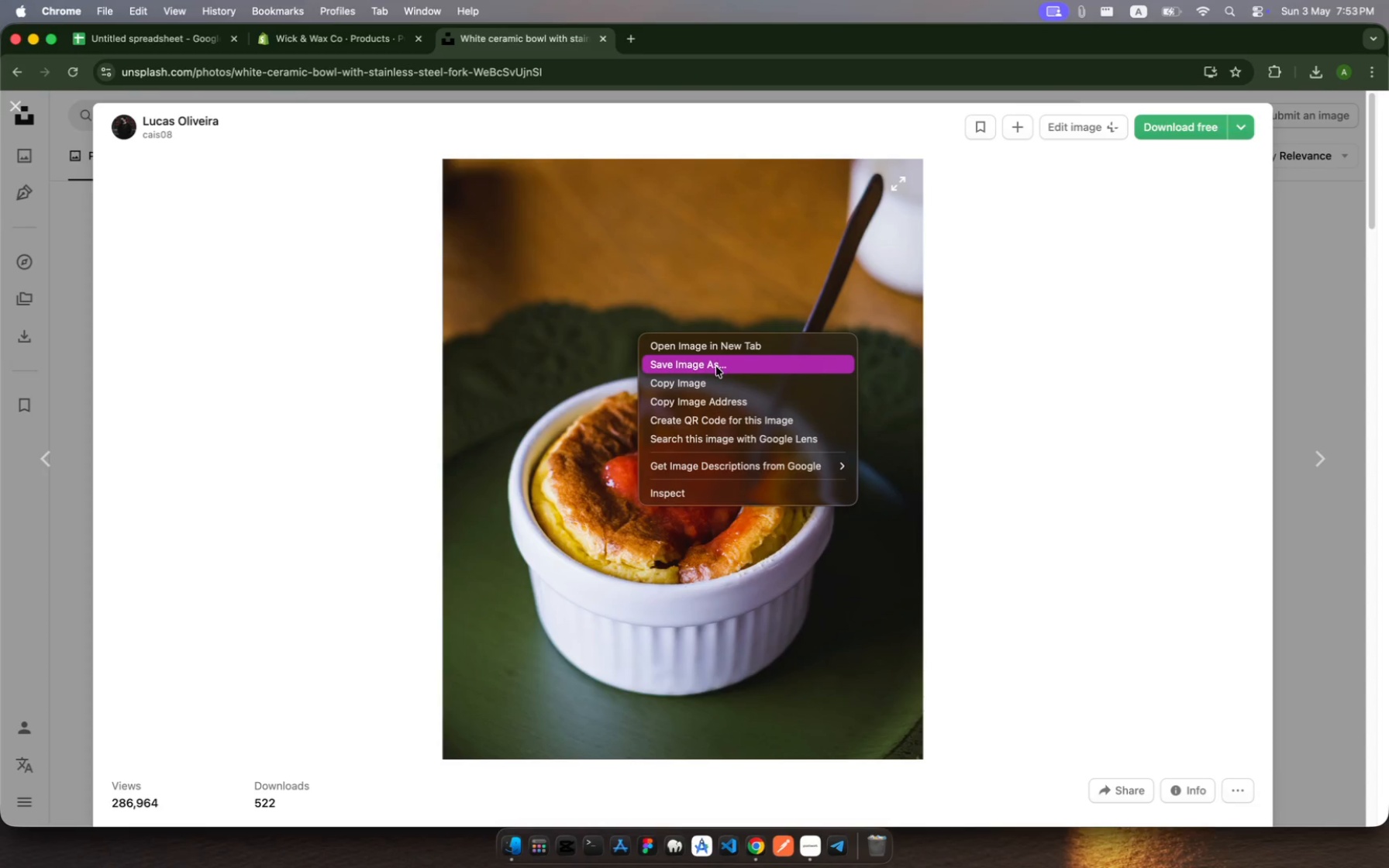 
wait(5.64)
 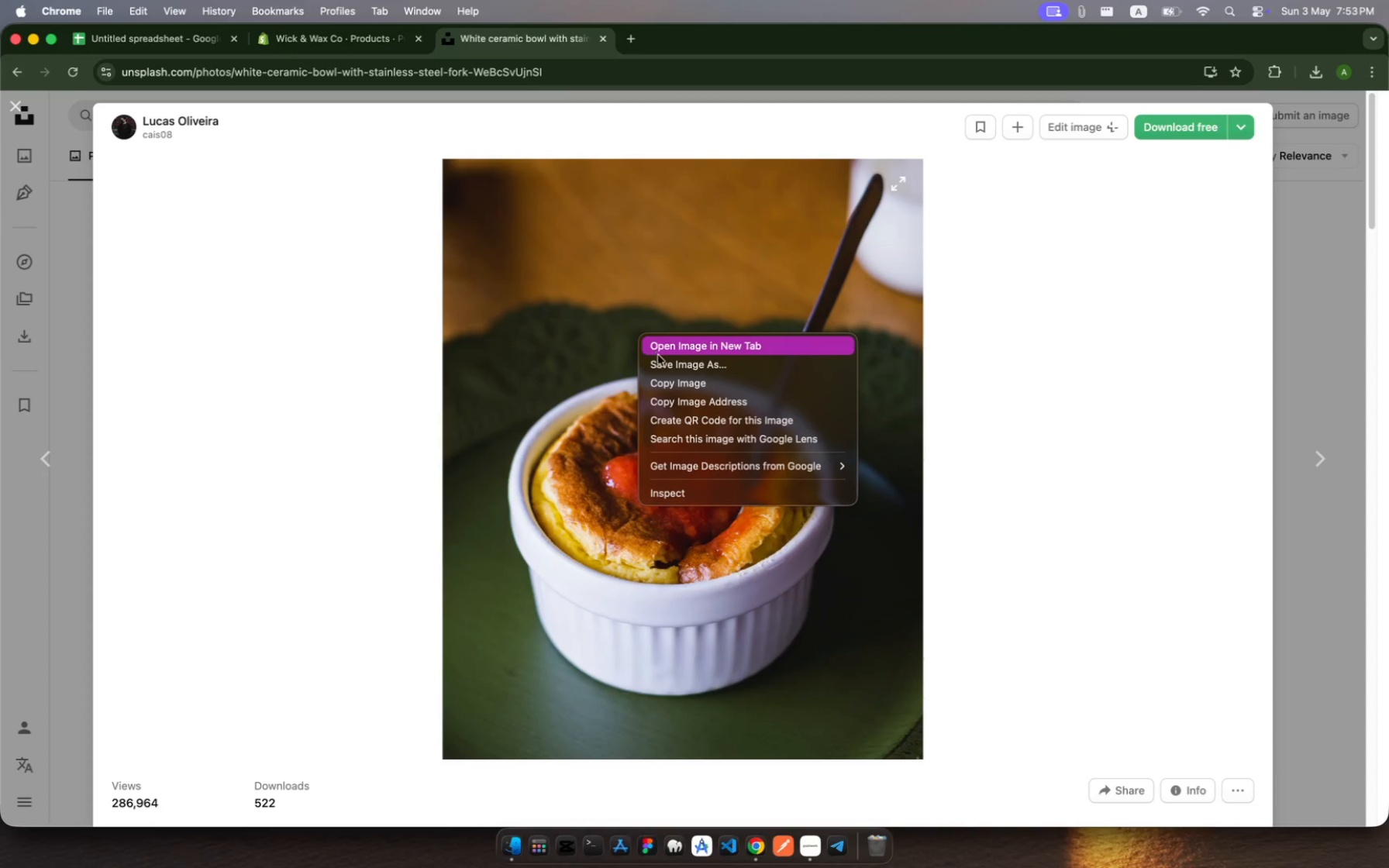 
left_click([719, 396])
 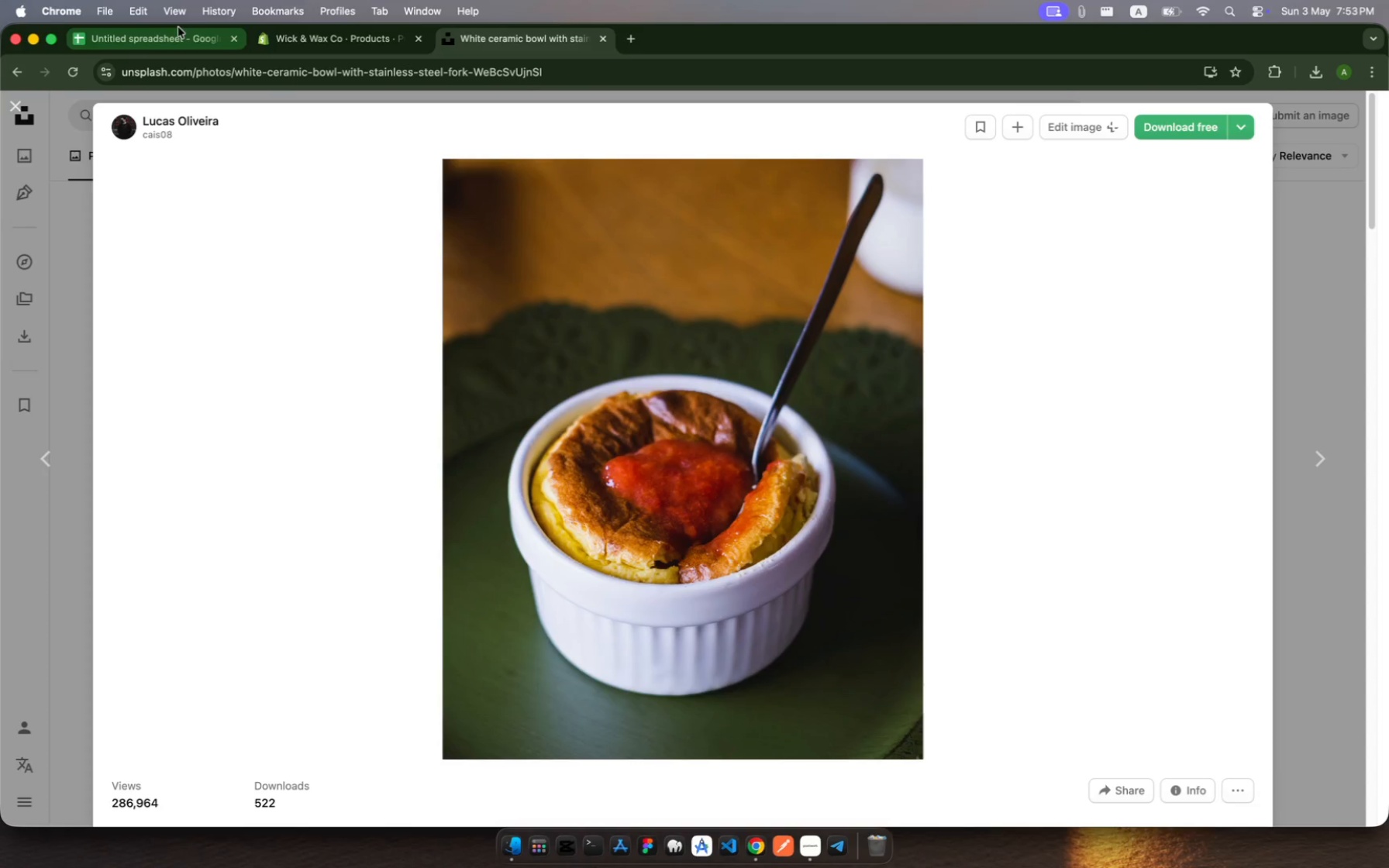 
left_click([281, 42])
 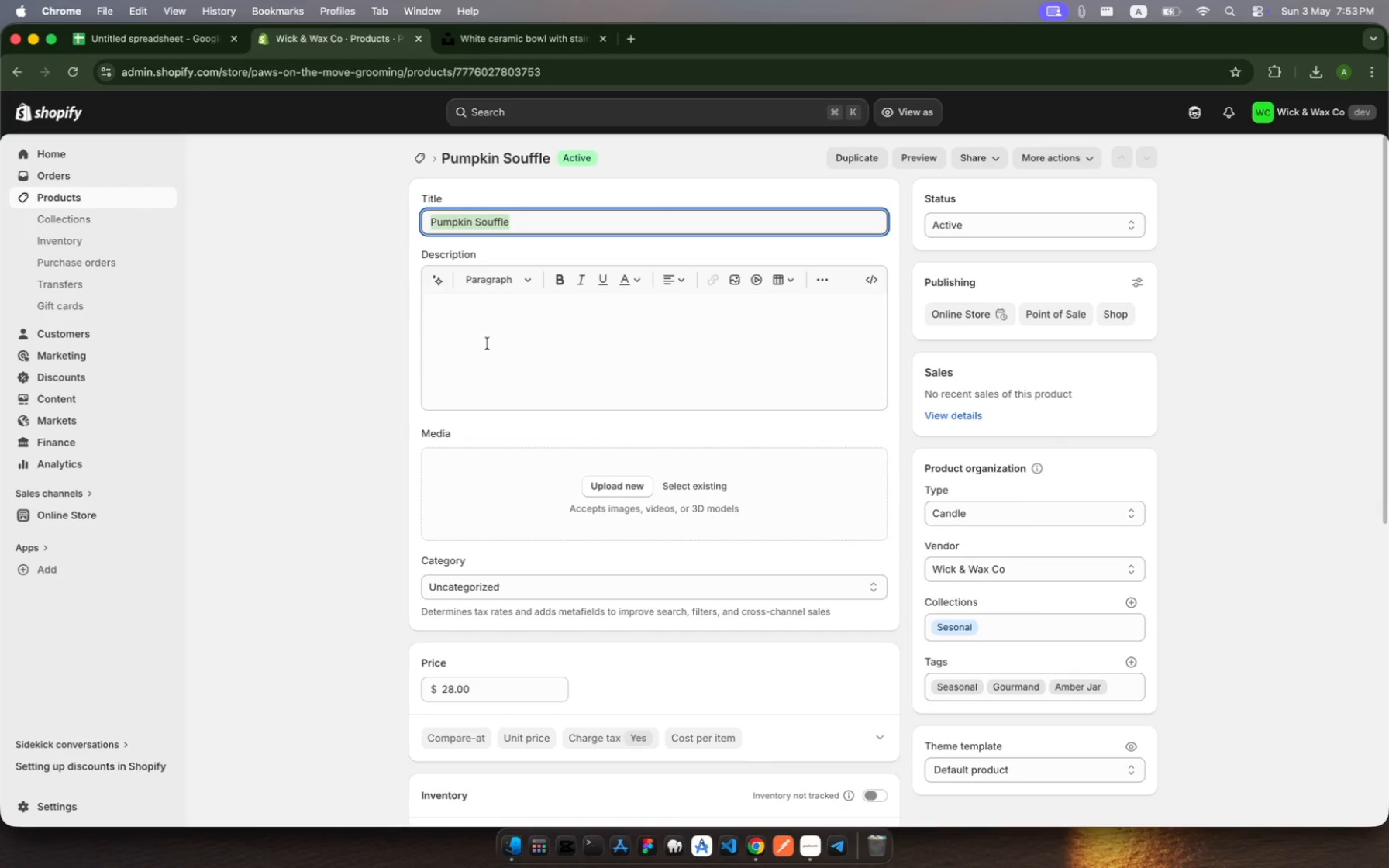 
wait(6.11)
 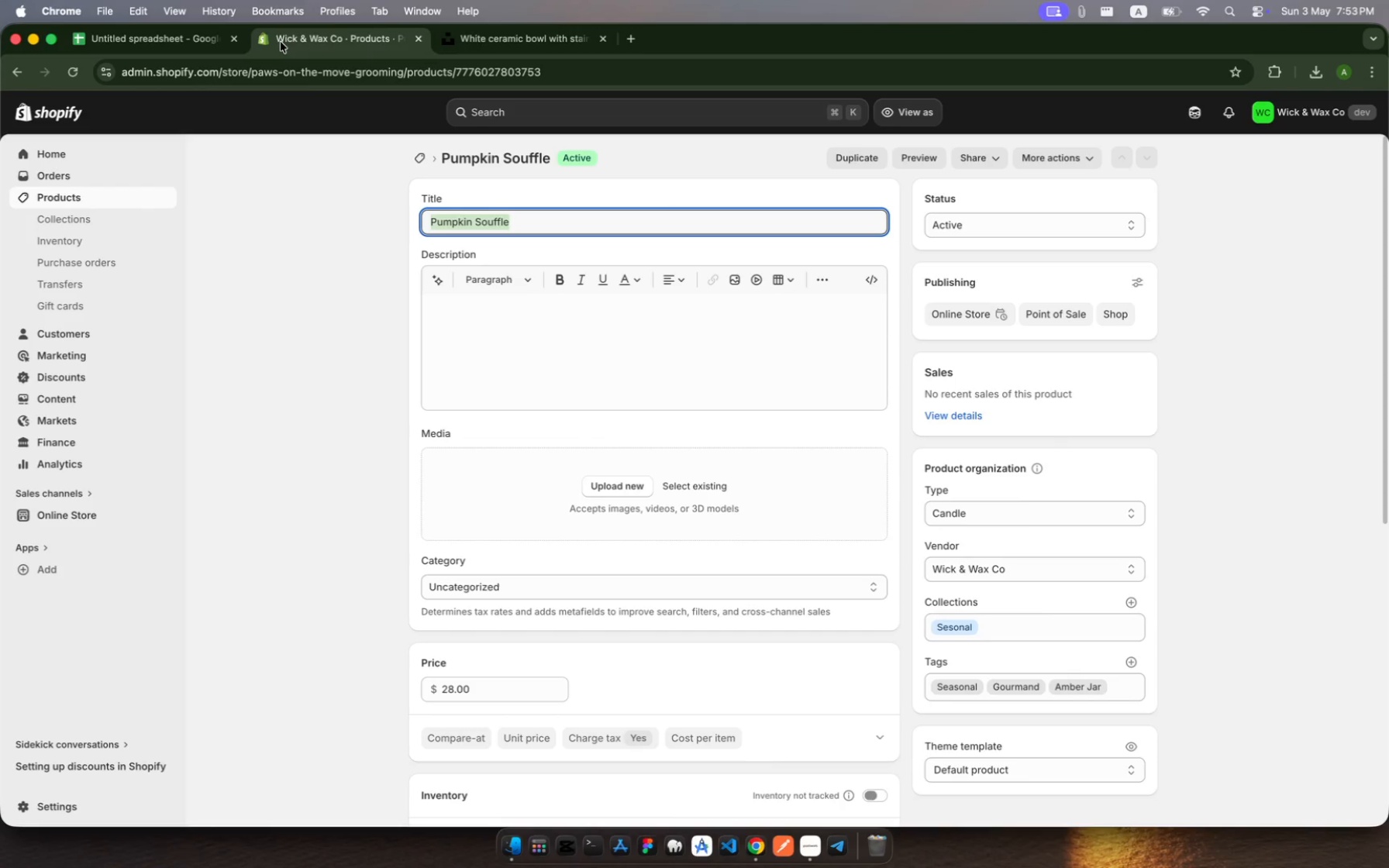 
left_click([690, 488])
 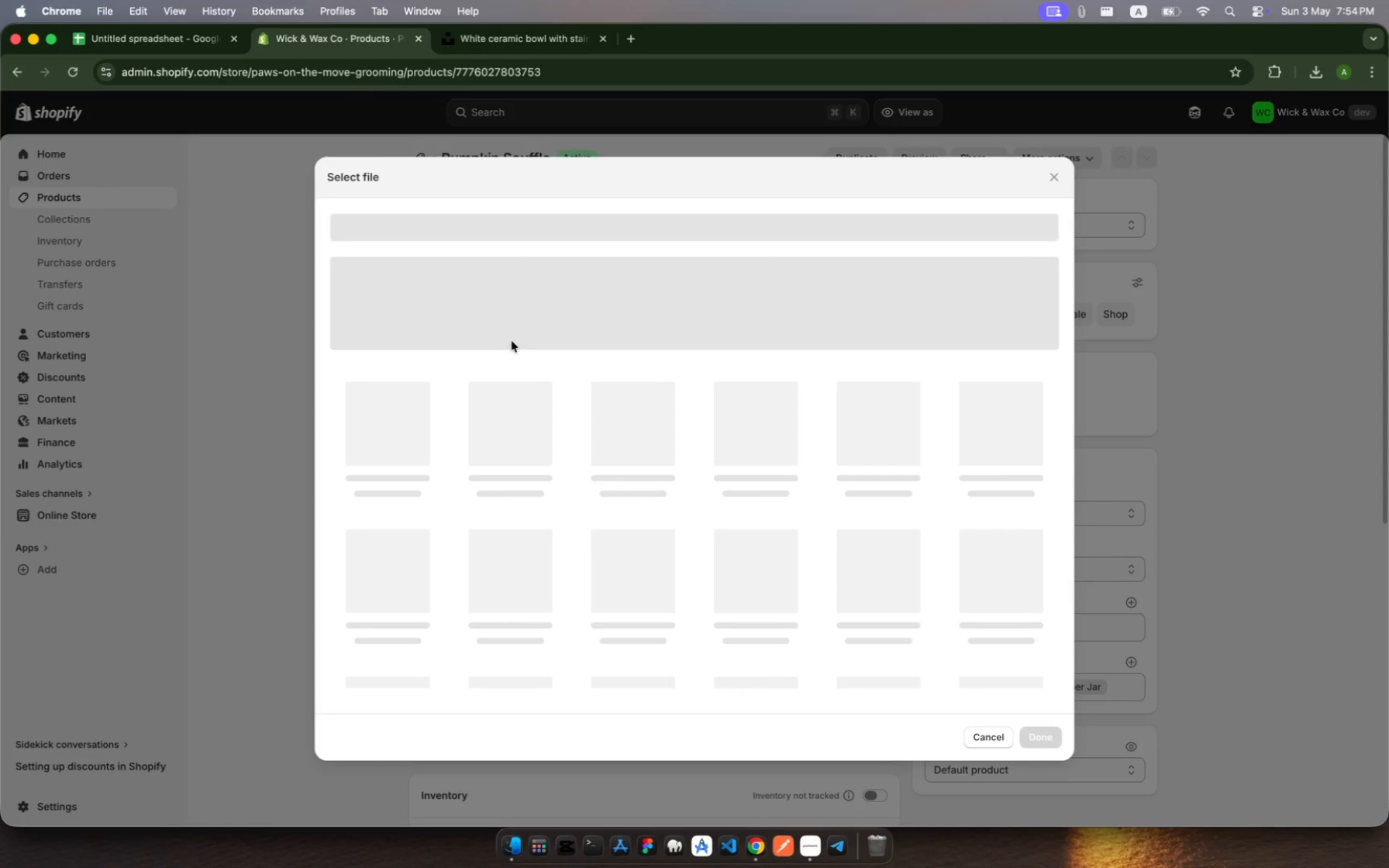 
wait(52.76)
 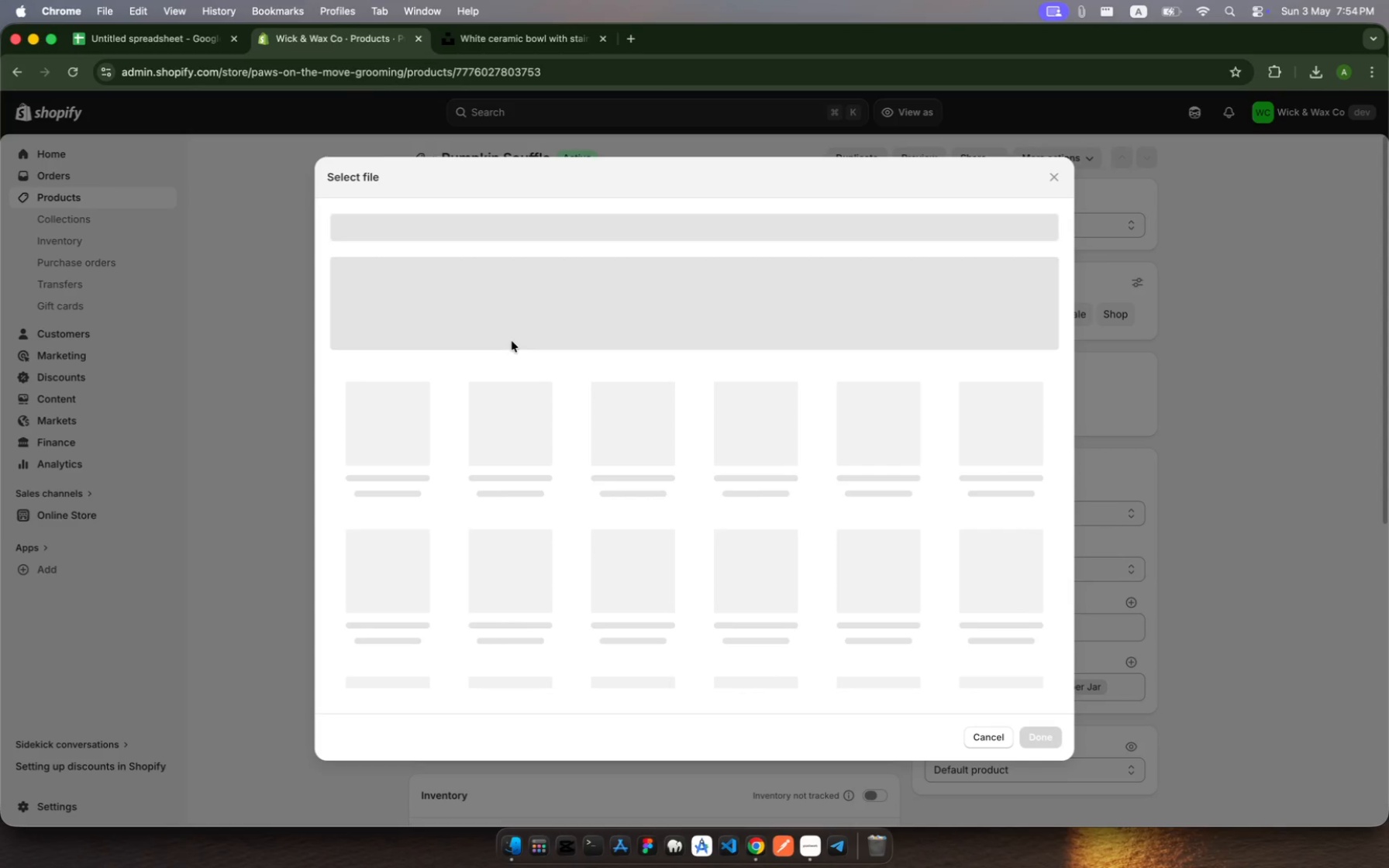 
left_click([1054, 181])
 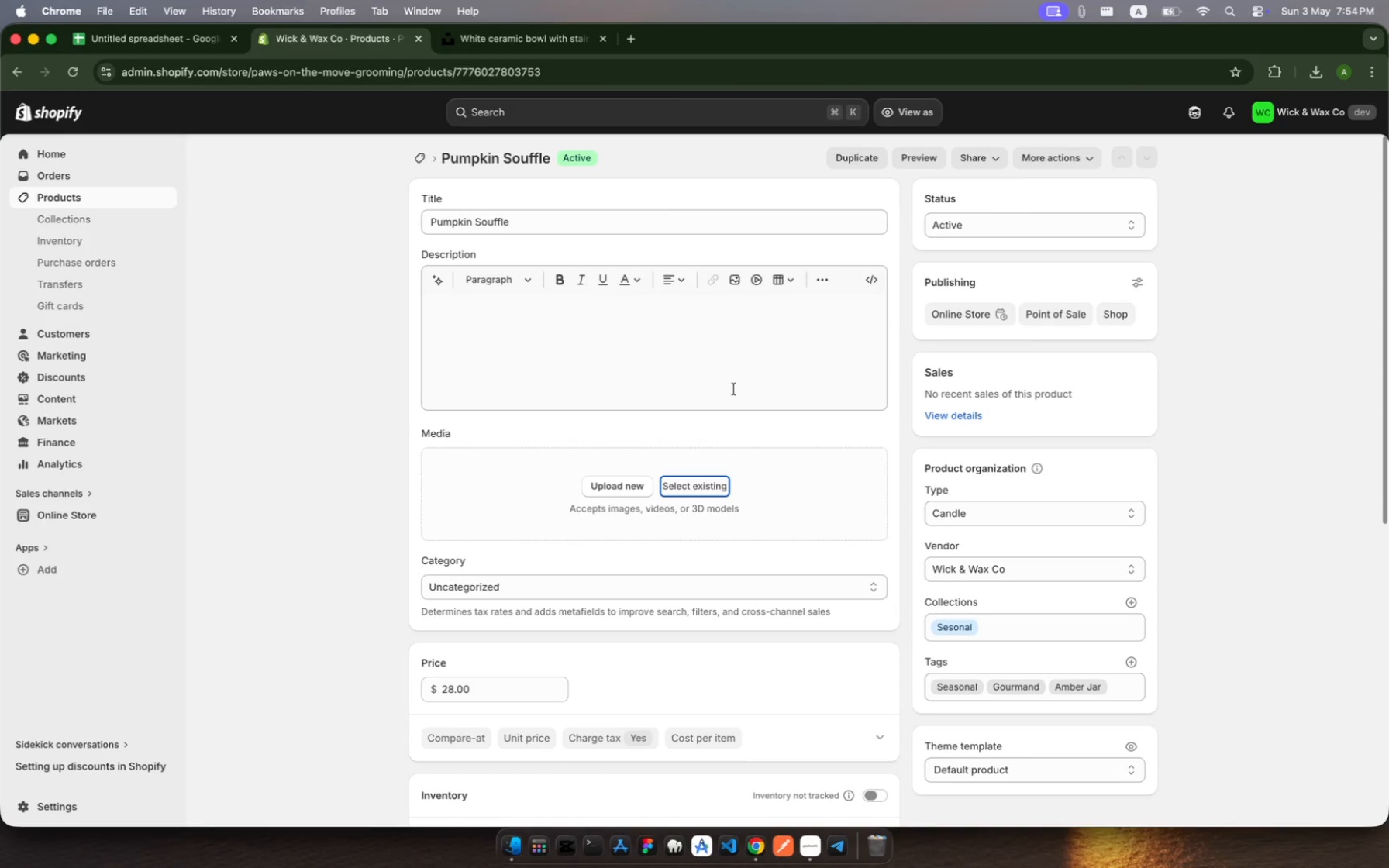 
left_click([684, 488])
 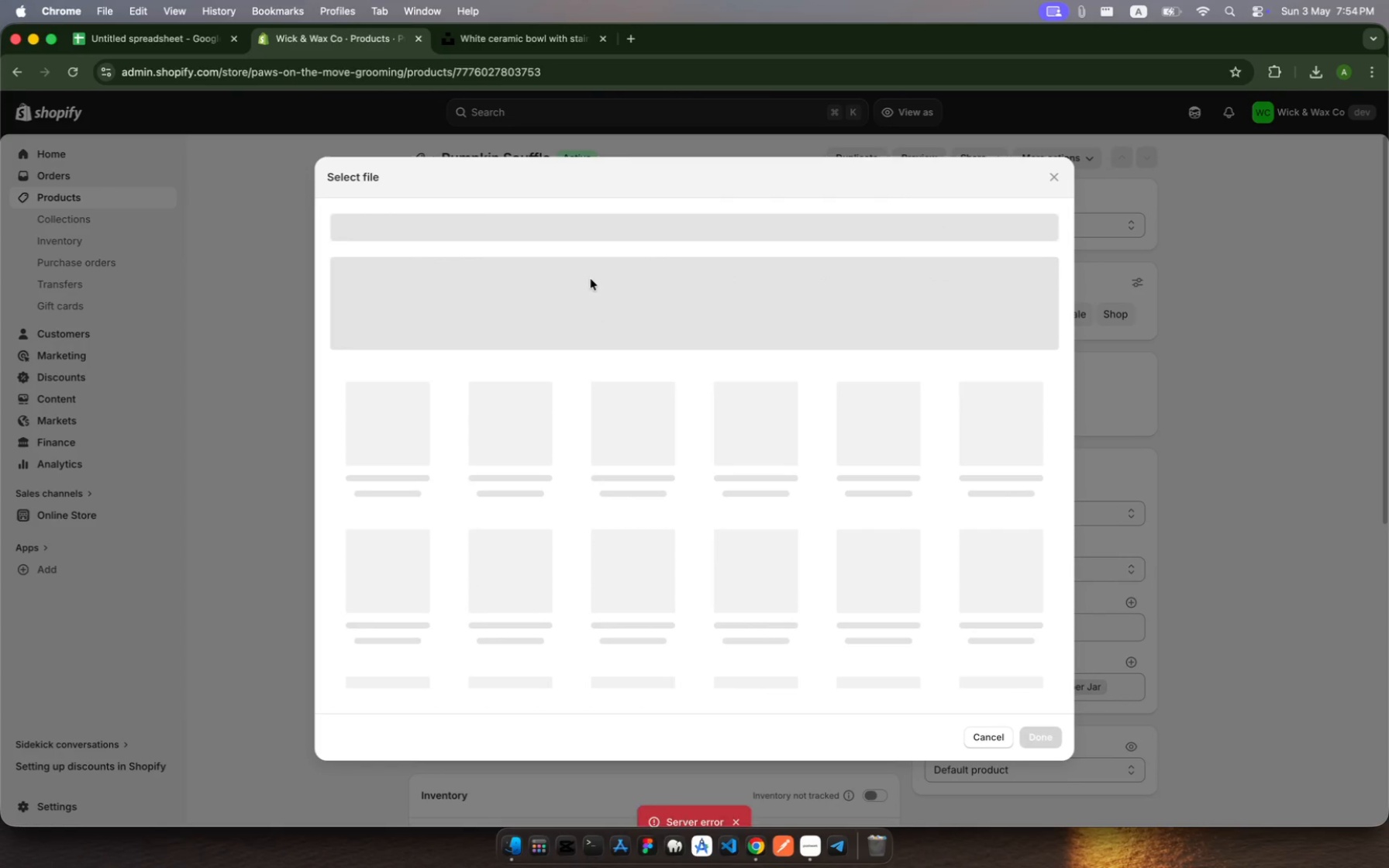 
wait(8.04)
 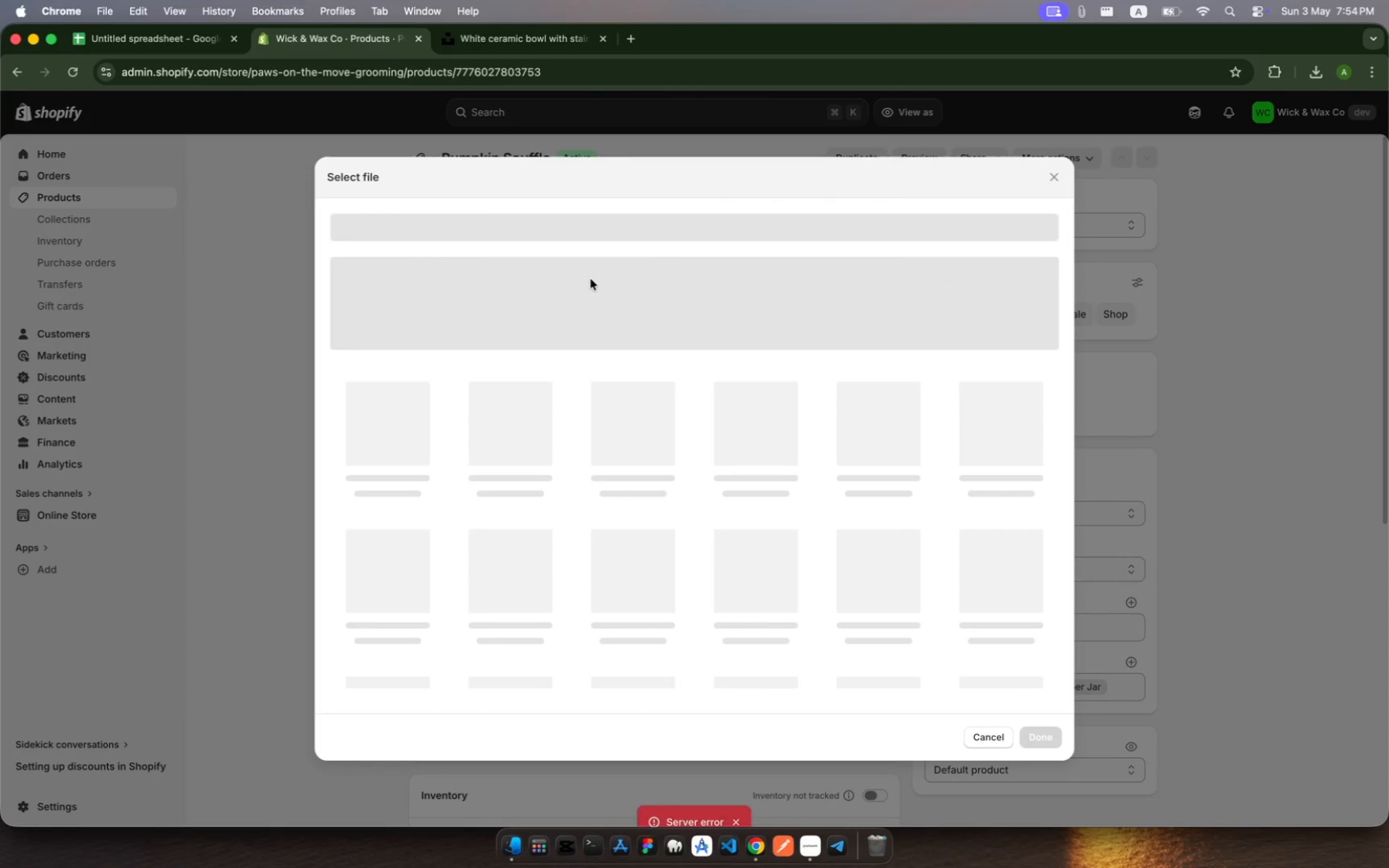 
left_click([1061, 173])
 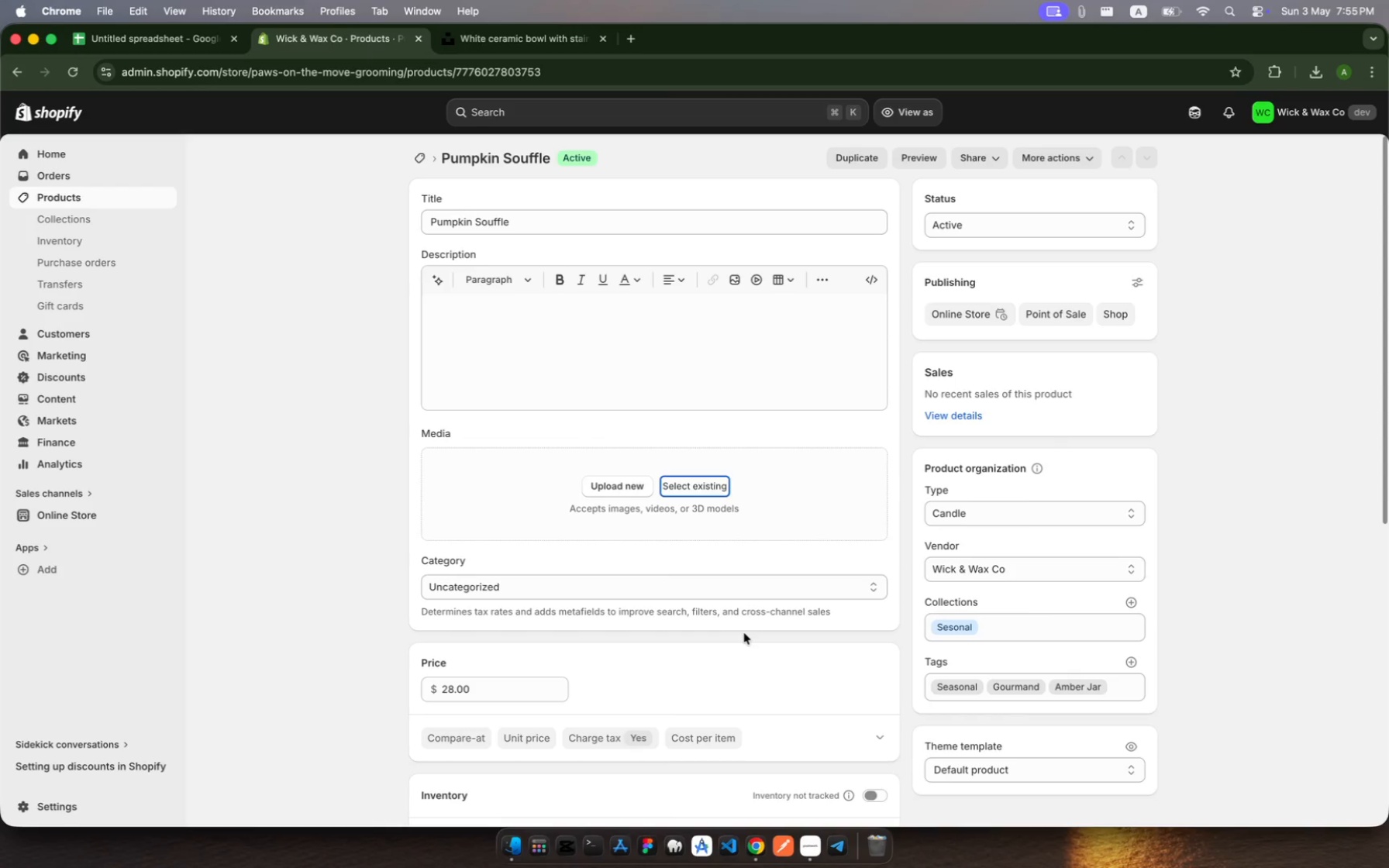 
wait(45.33)
 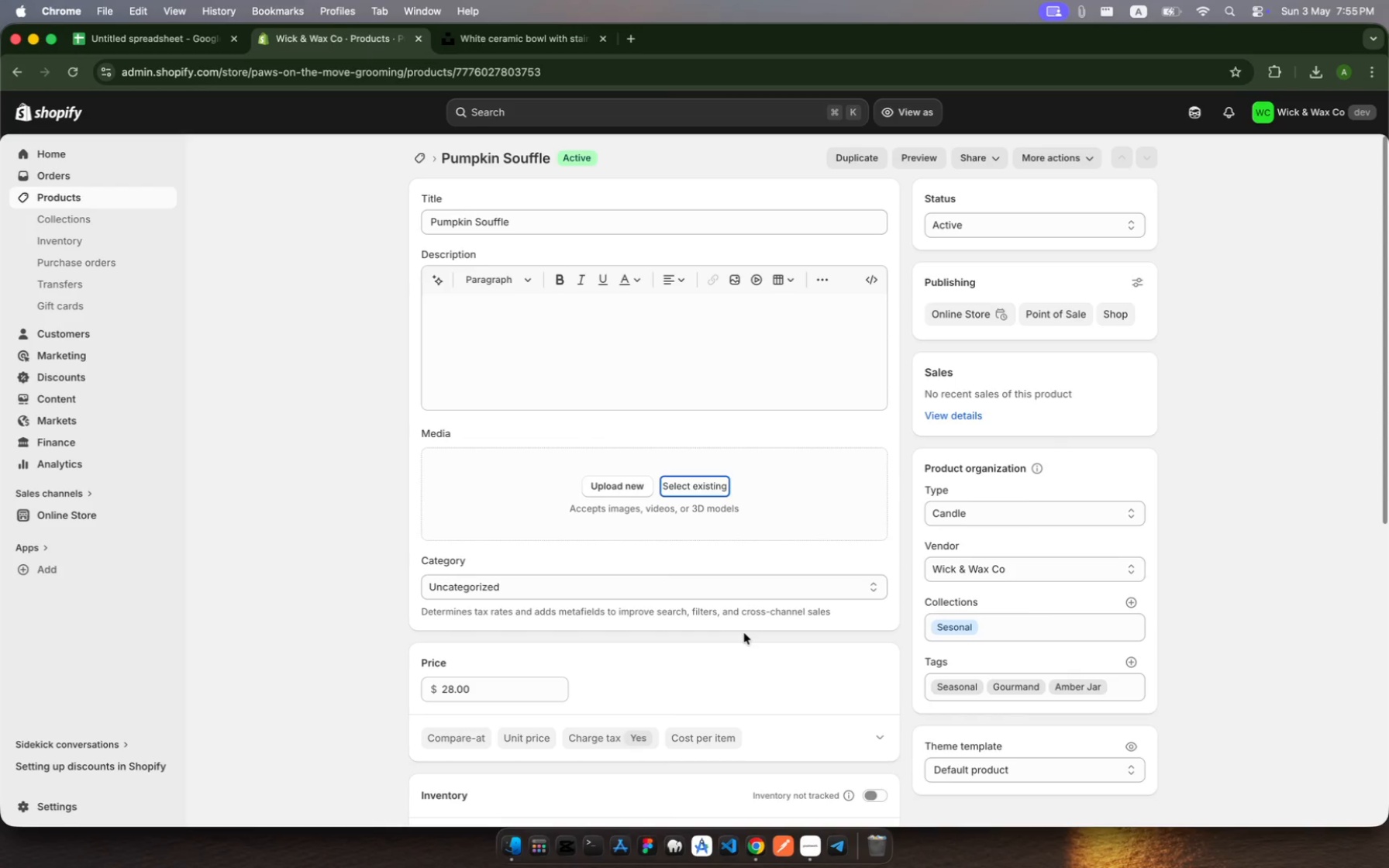 
left_click([705, 483])
 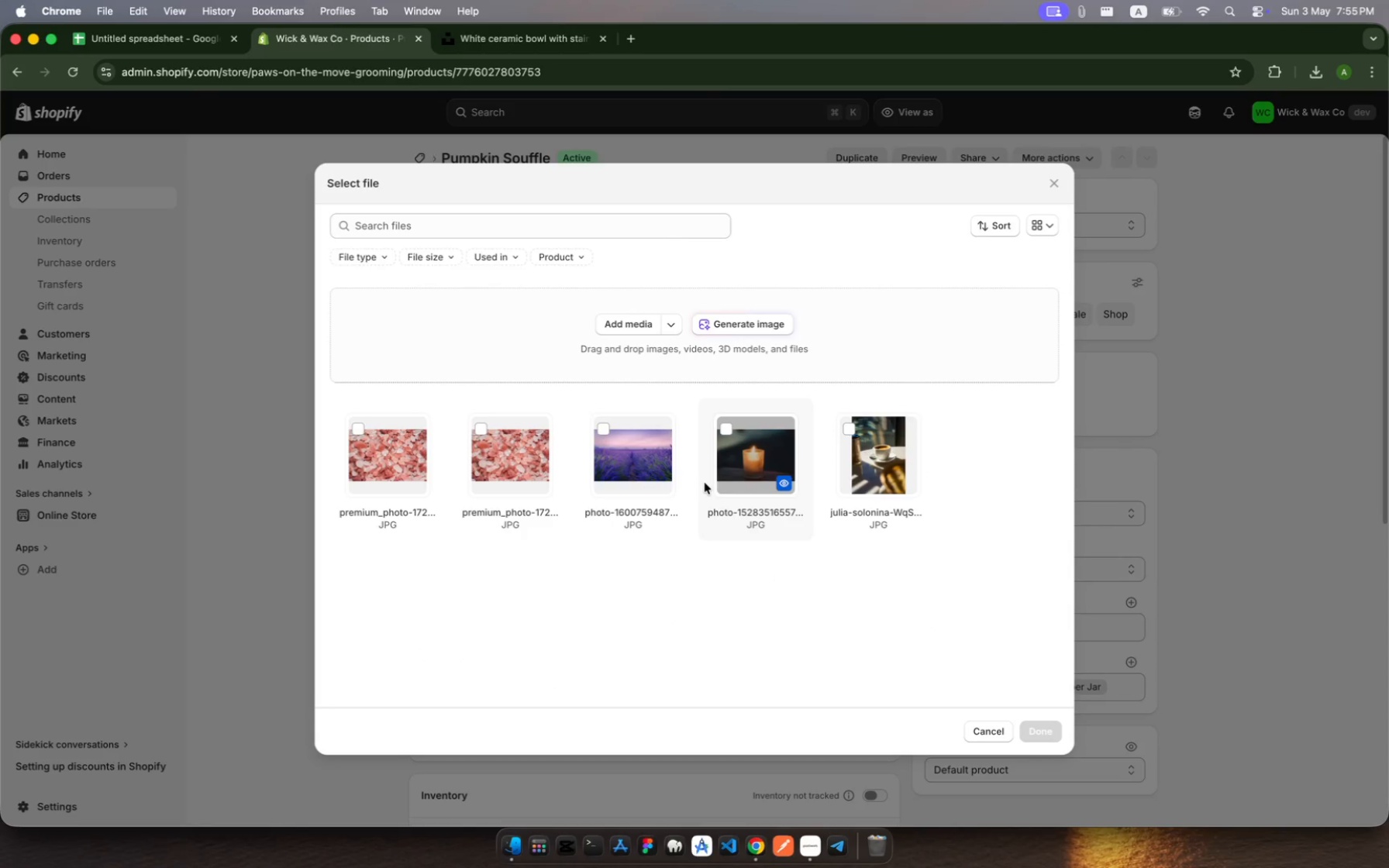 
wait(7.65)
 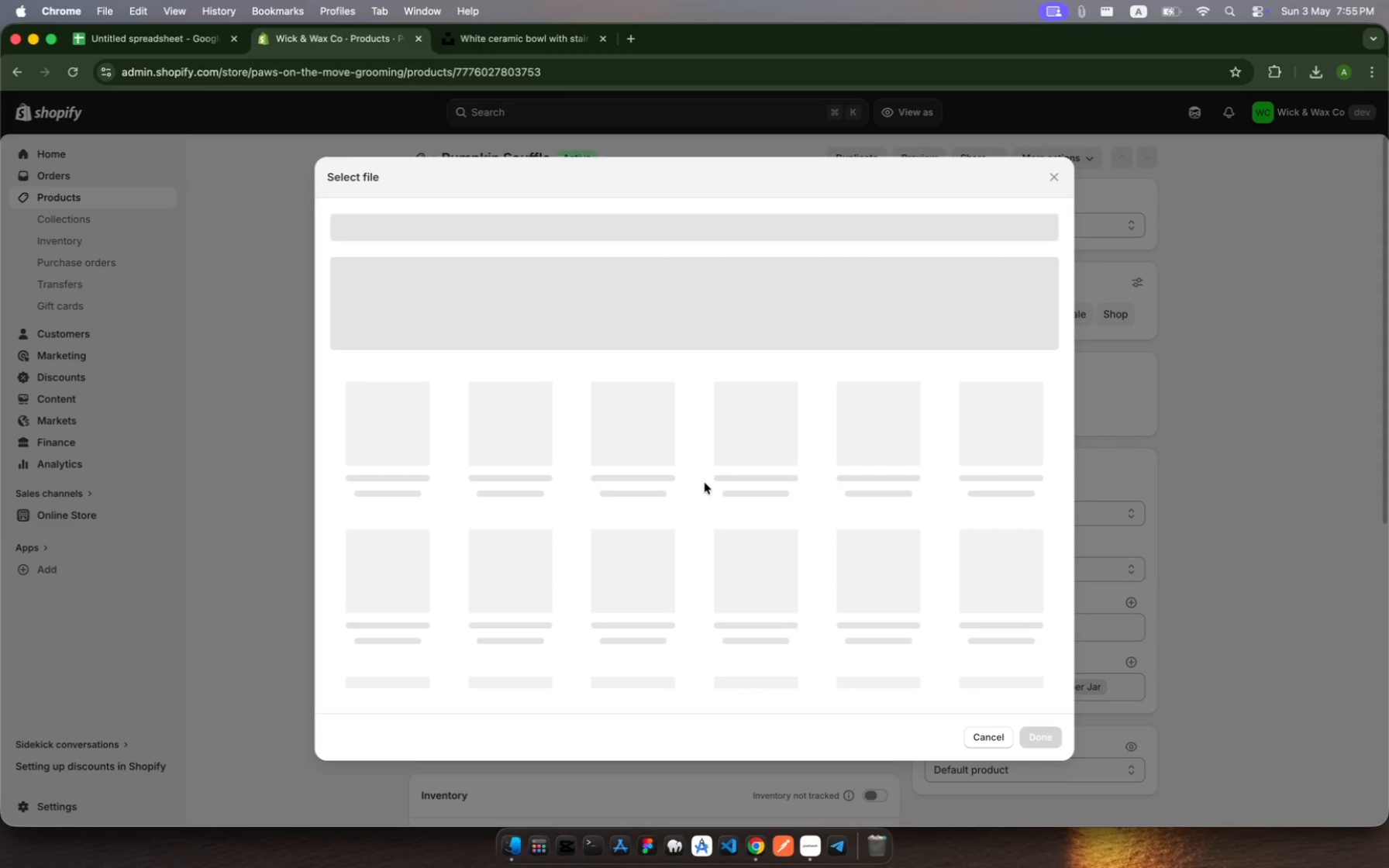 
left_click([668, 332])
 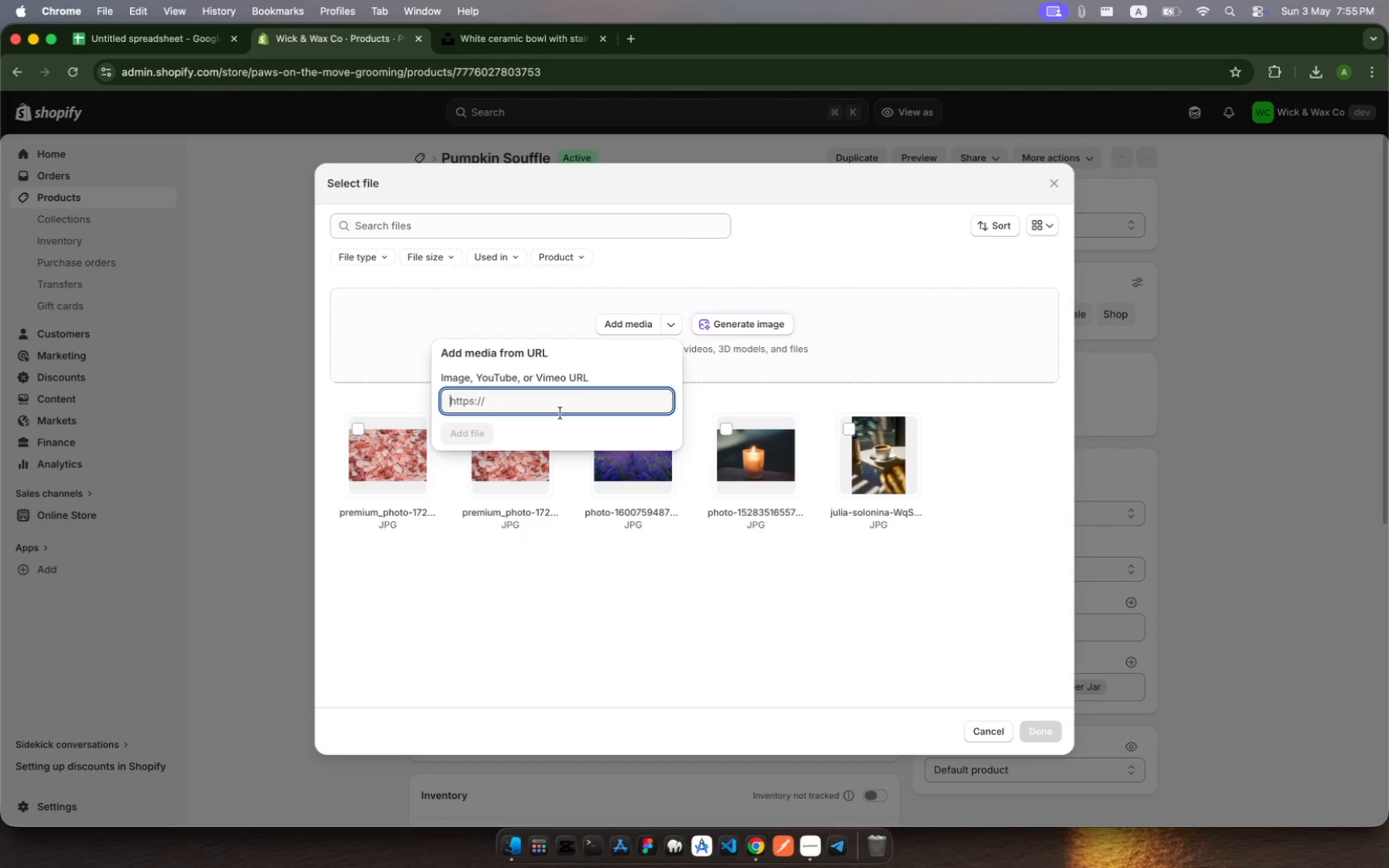 
key(Meta+V)
 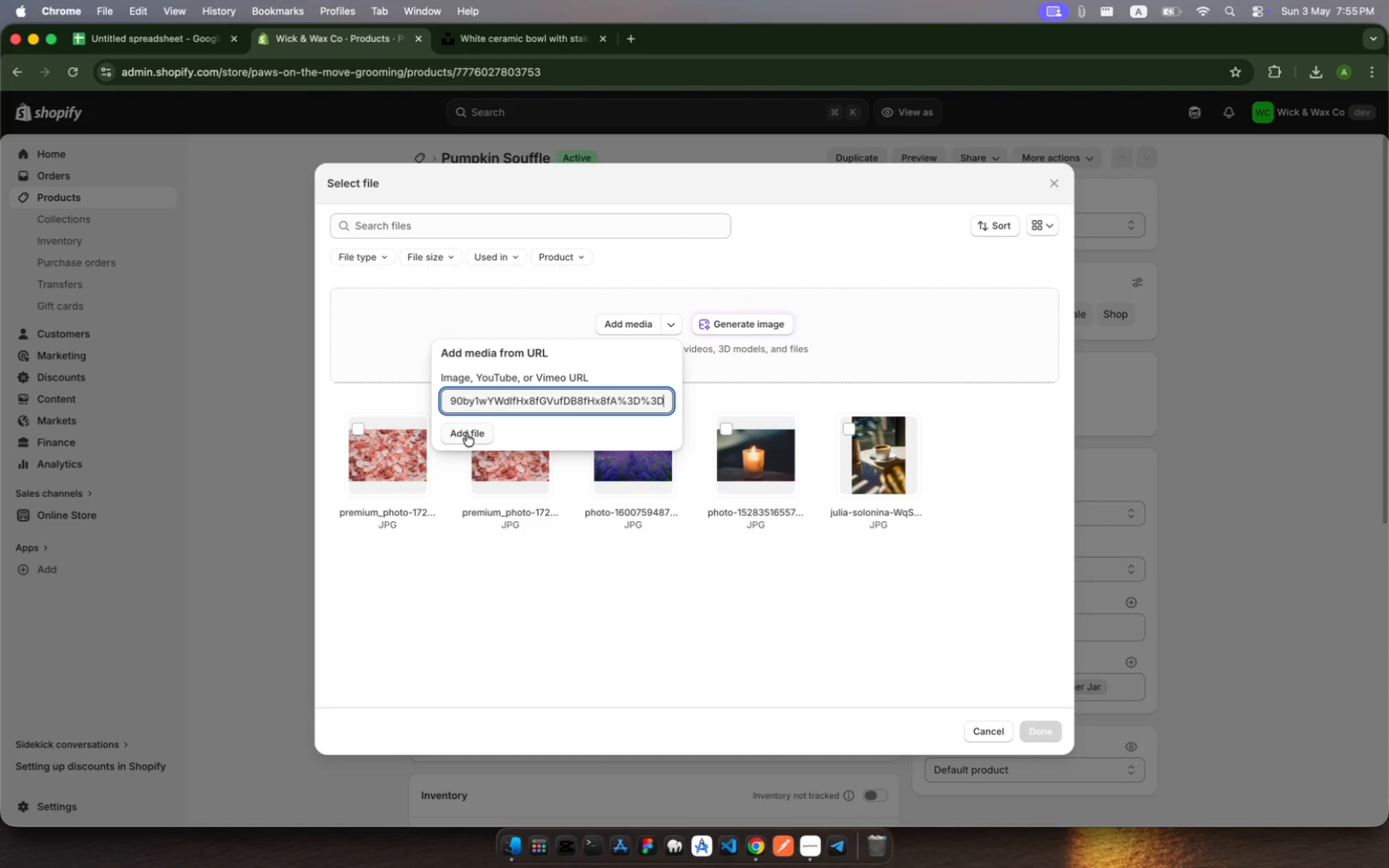 
left_click([467, 433])
 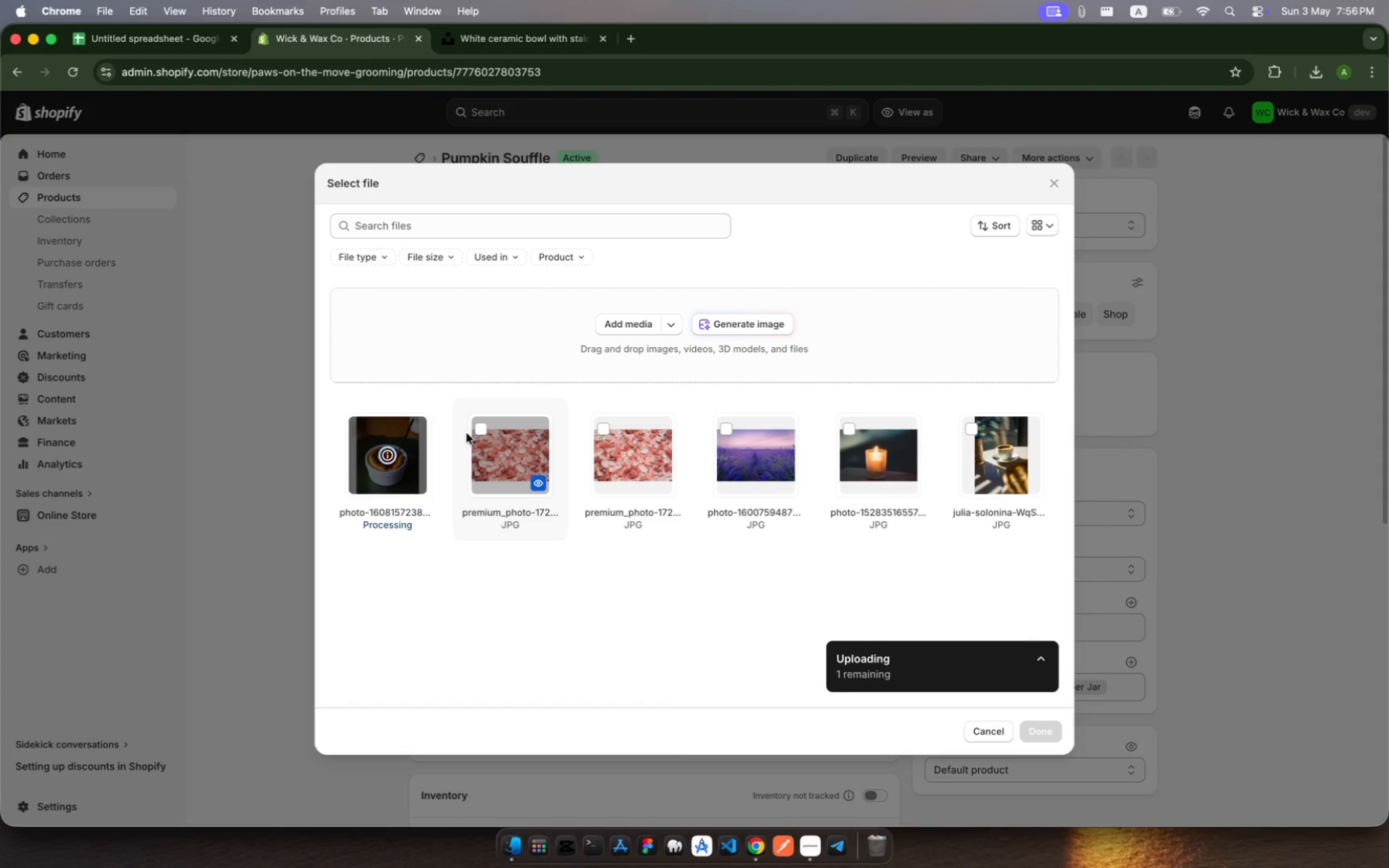 
wait(11.19)
 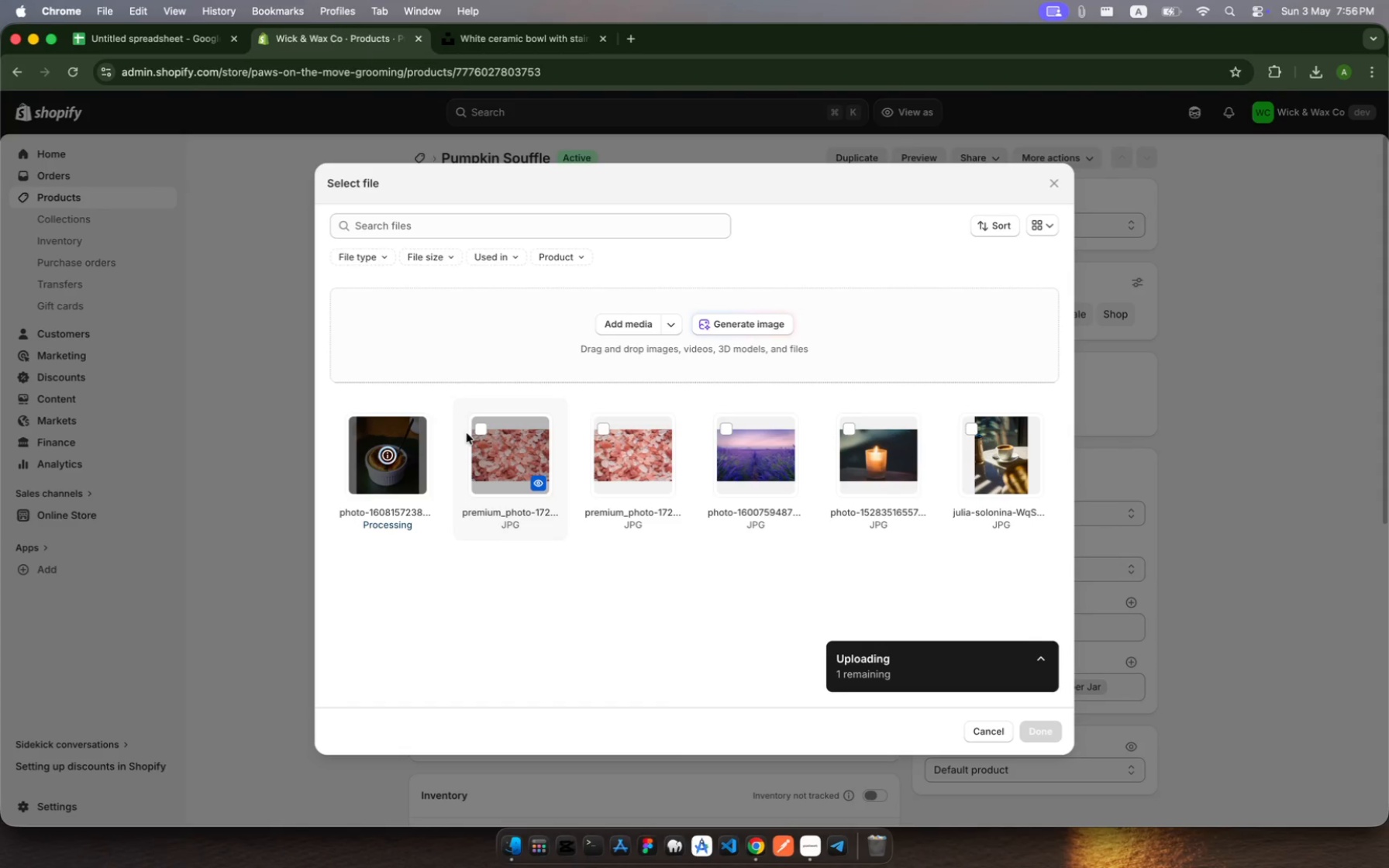 
left_click([1048, 728])
 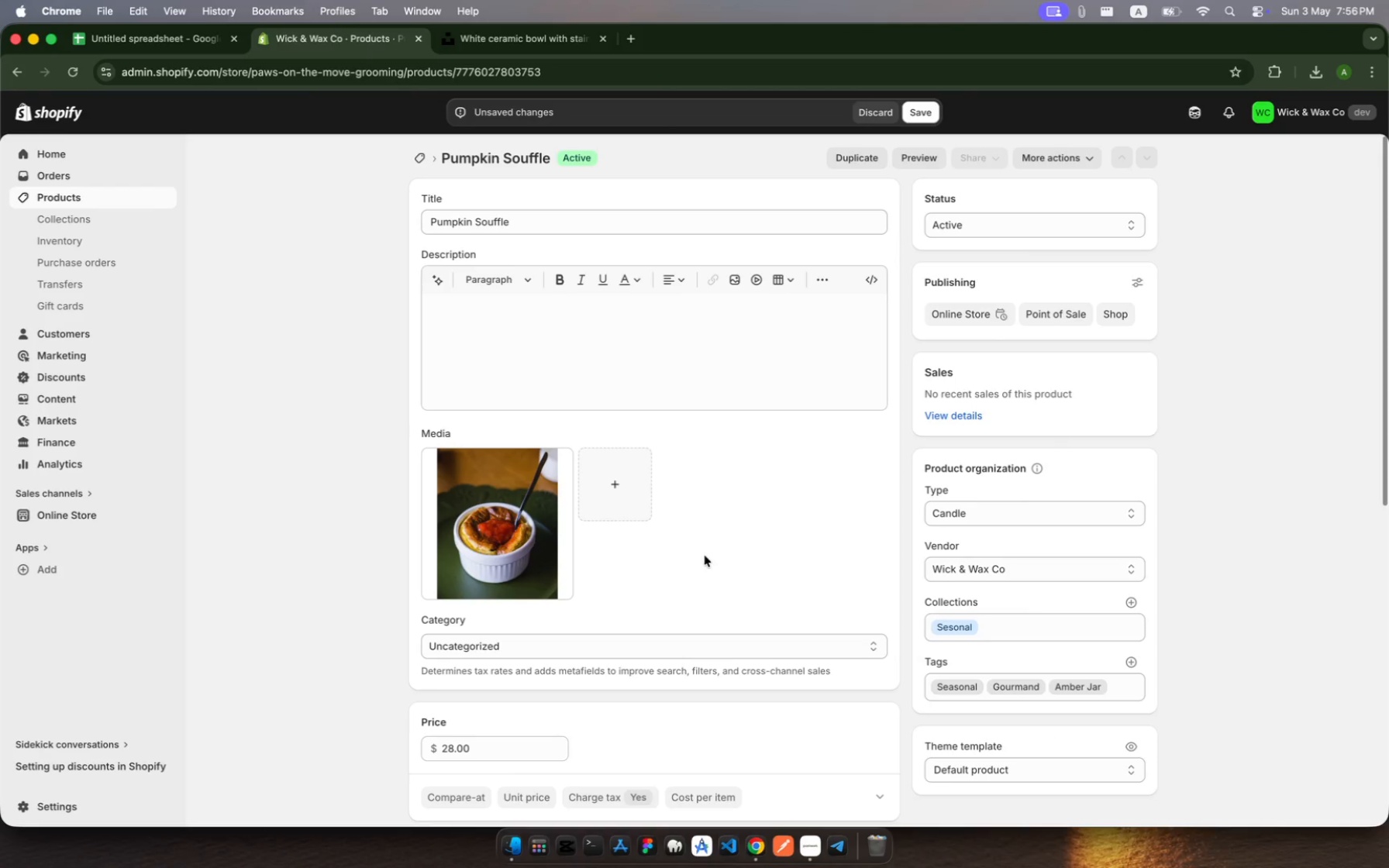 
scroll: coordinate [693, 593], scroll_direction: down, amount: 225.0
 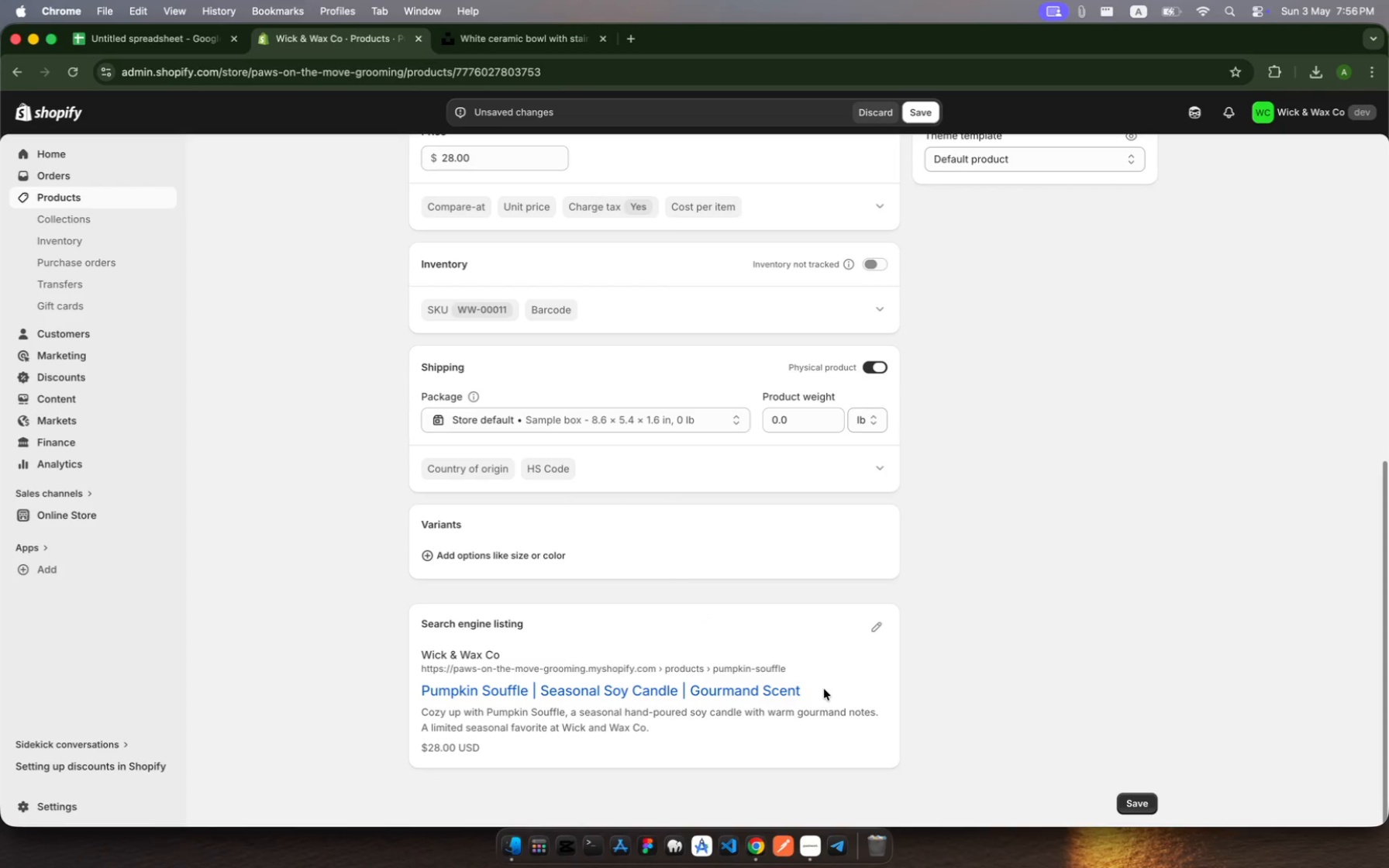 
left_click_drag(start_coordinate=[824, 689], to_coordinate=[353, 690])
 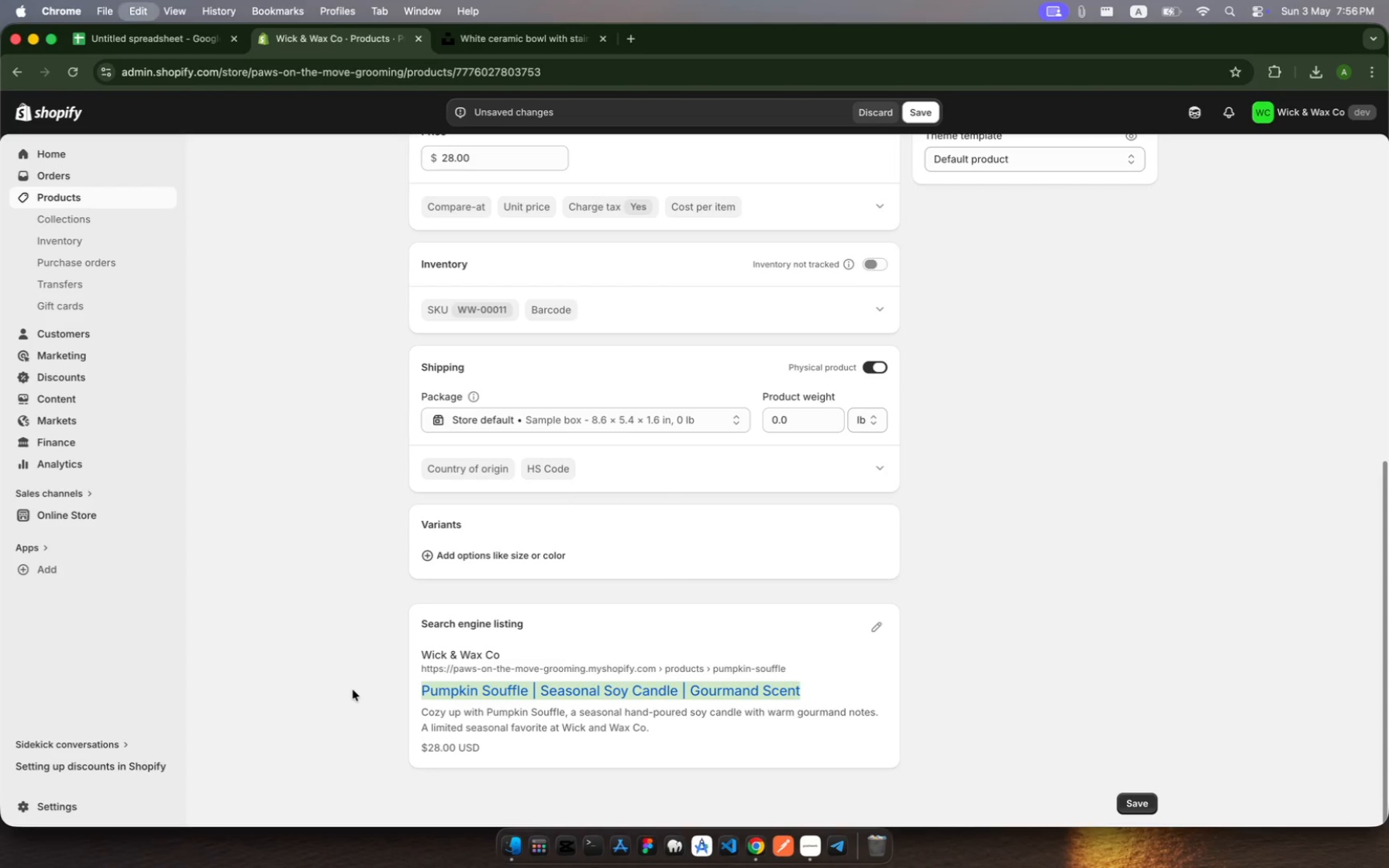 
key(Meta+C)
 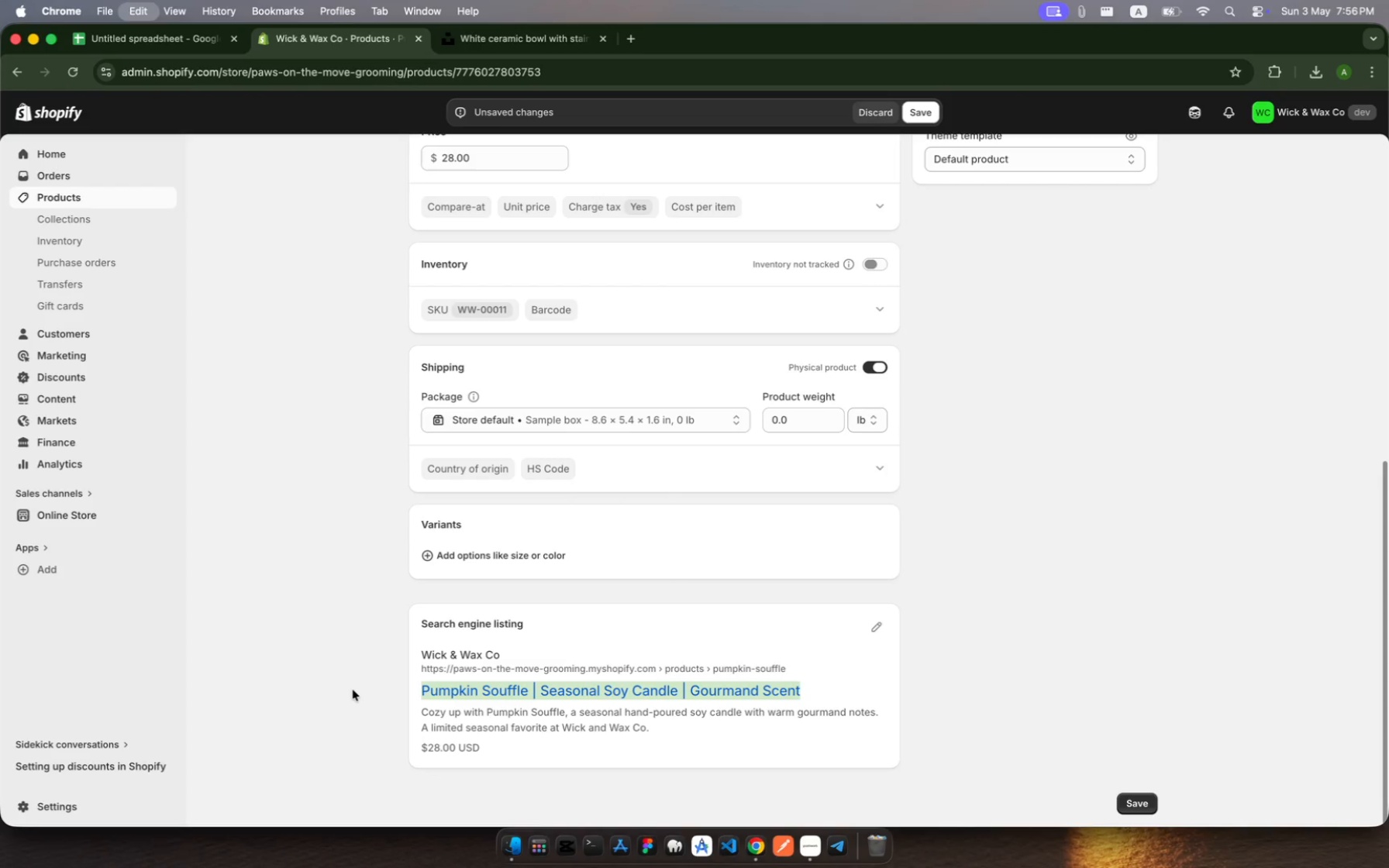 
key(Meta+C)
 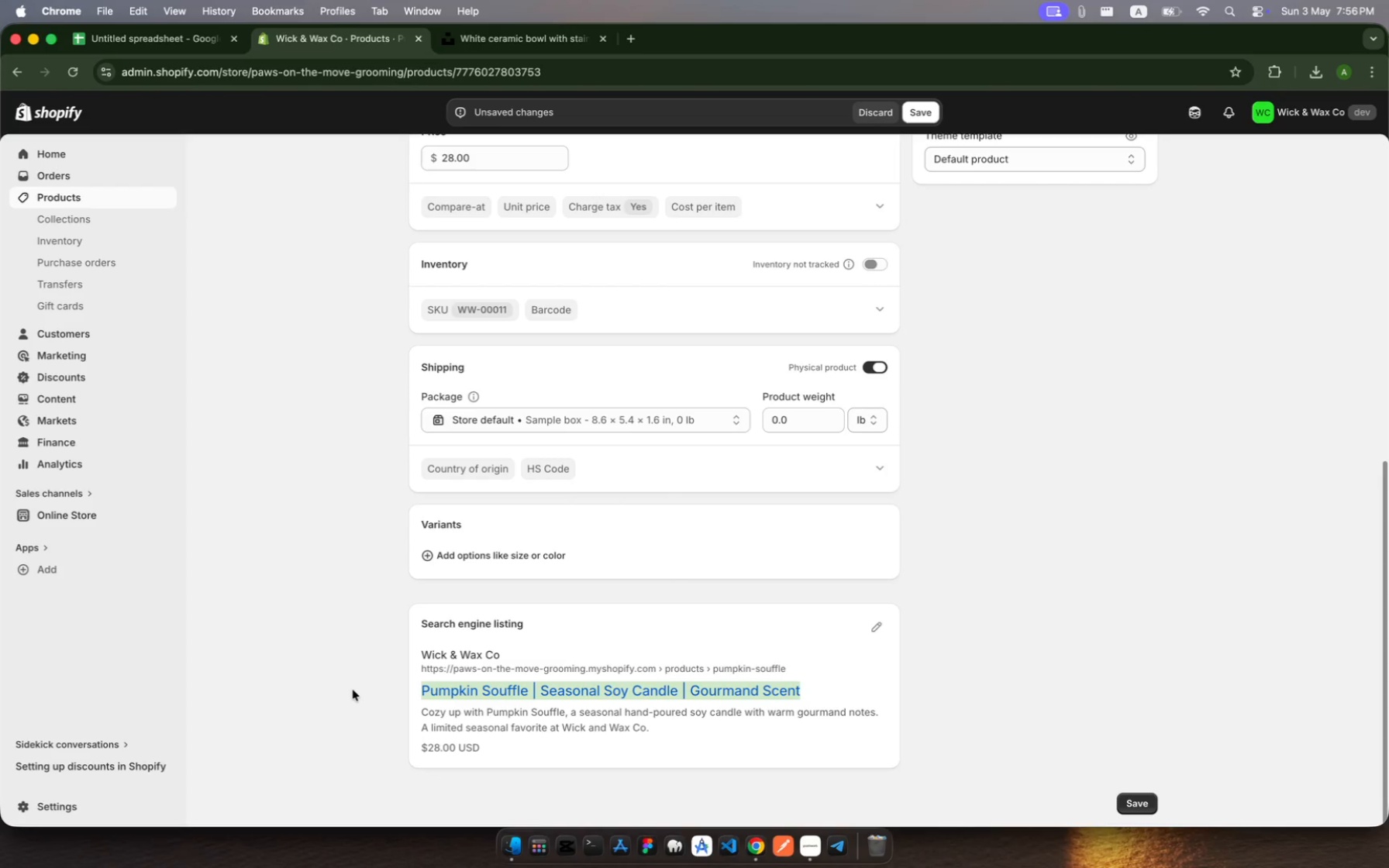 
key(Meta+C)
 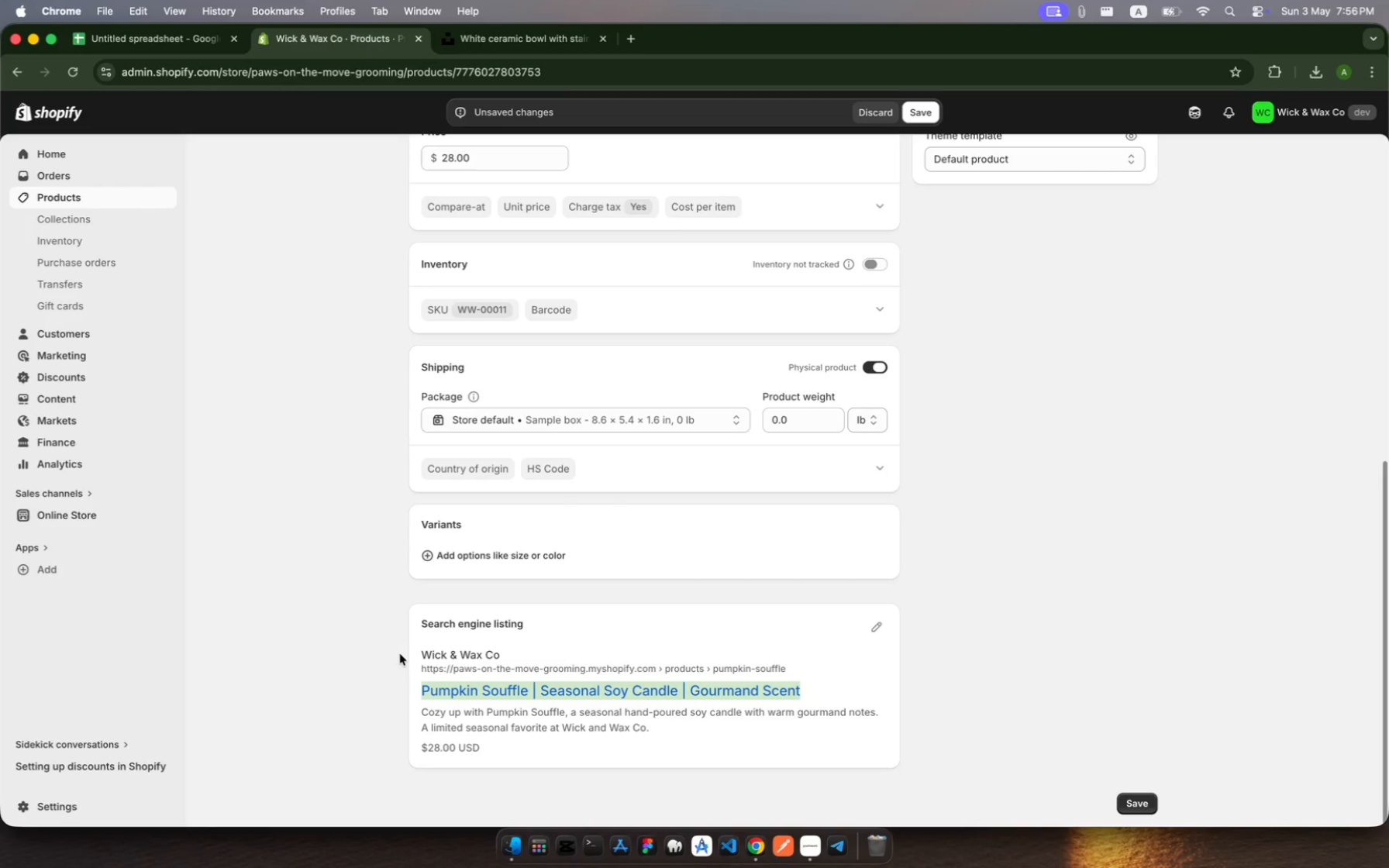 
scroll: coordinate [622, 499], scroll_direction: up, amount: 37.0
 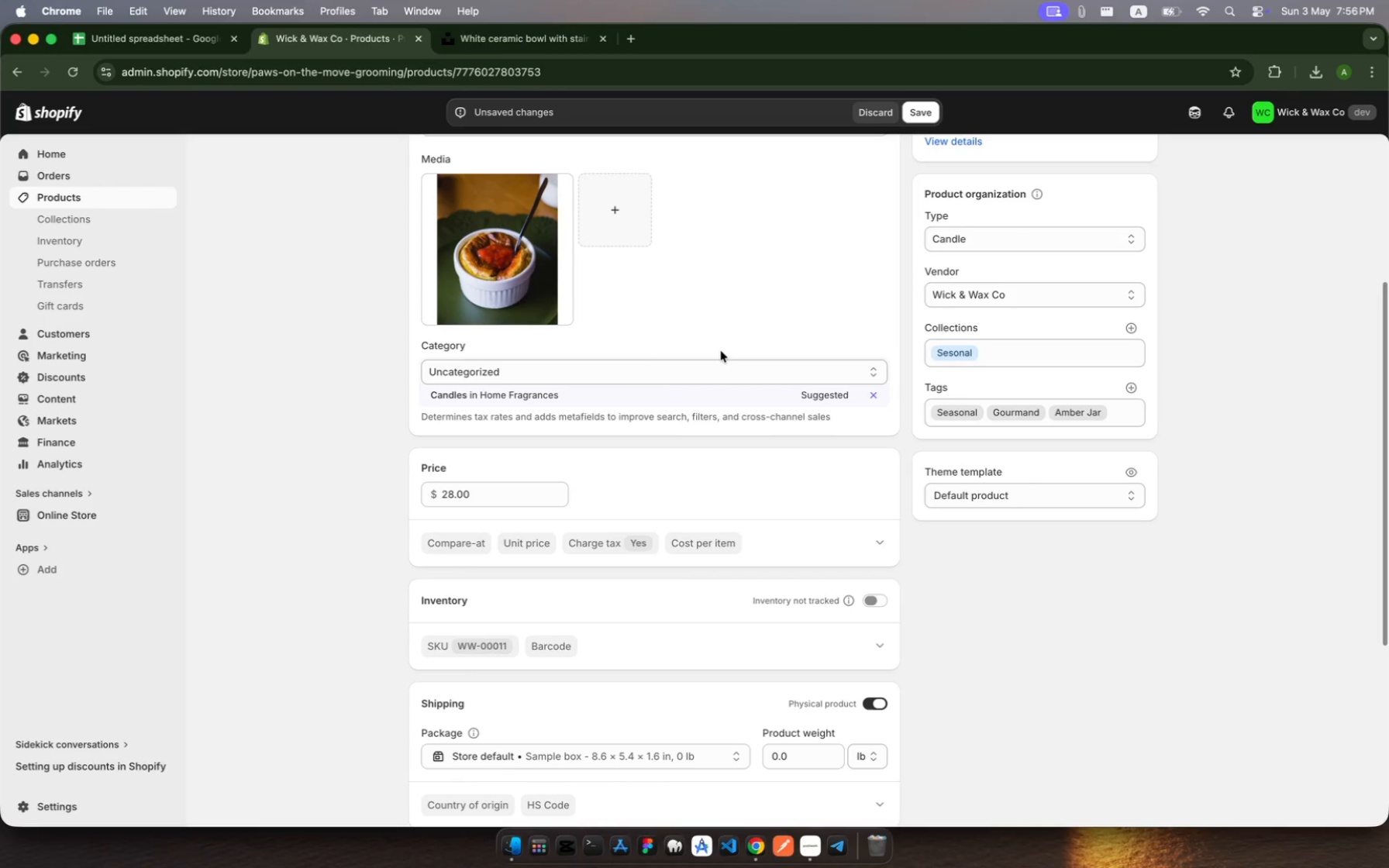 
wait(7.66)
 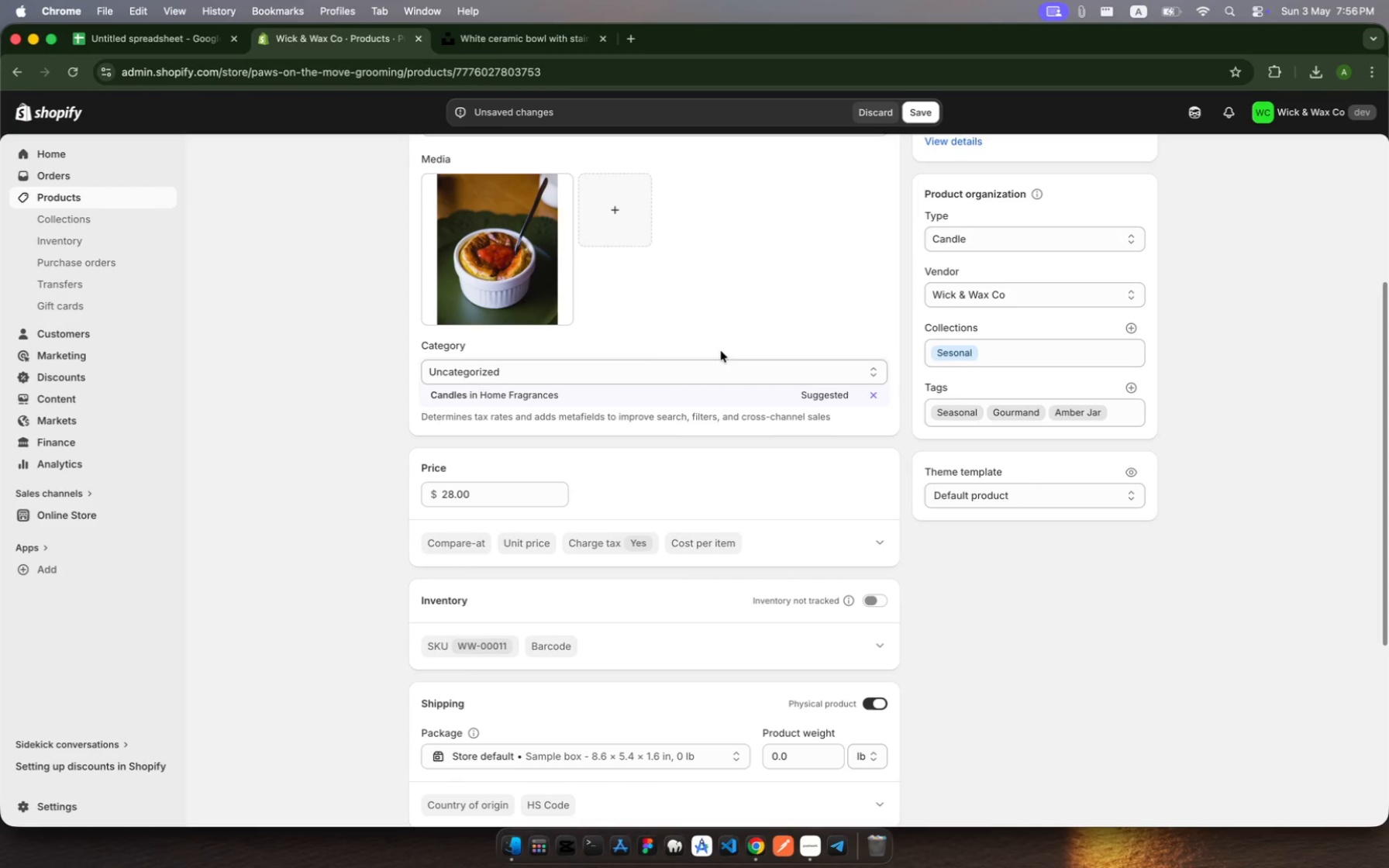 
scroll: coordinate [681, 584], scroll_direction: down, amount: 30.0
 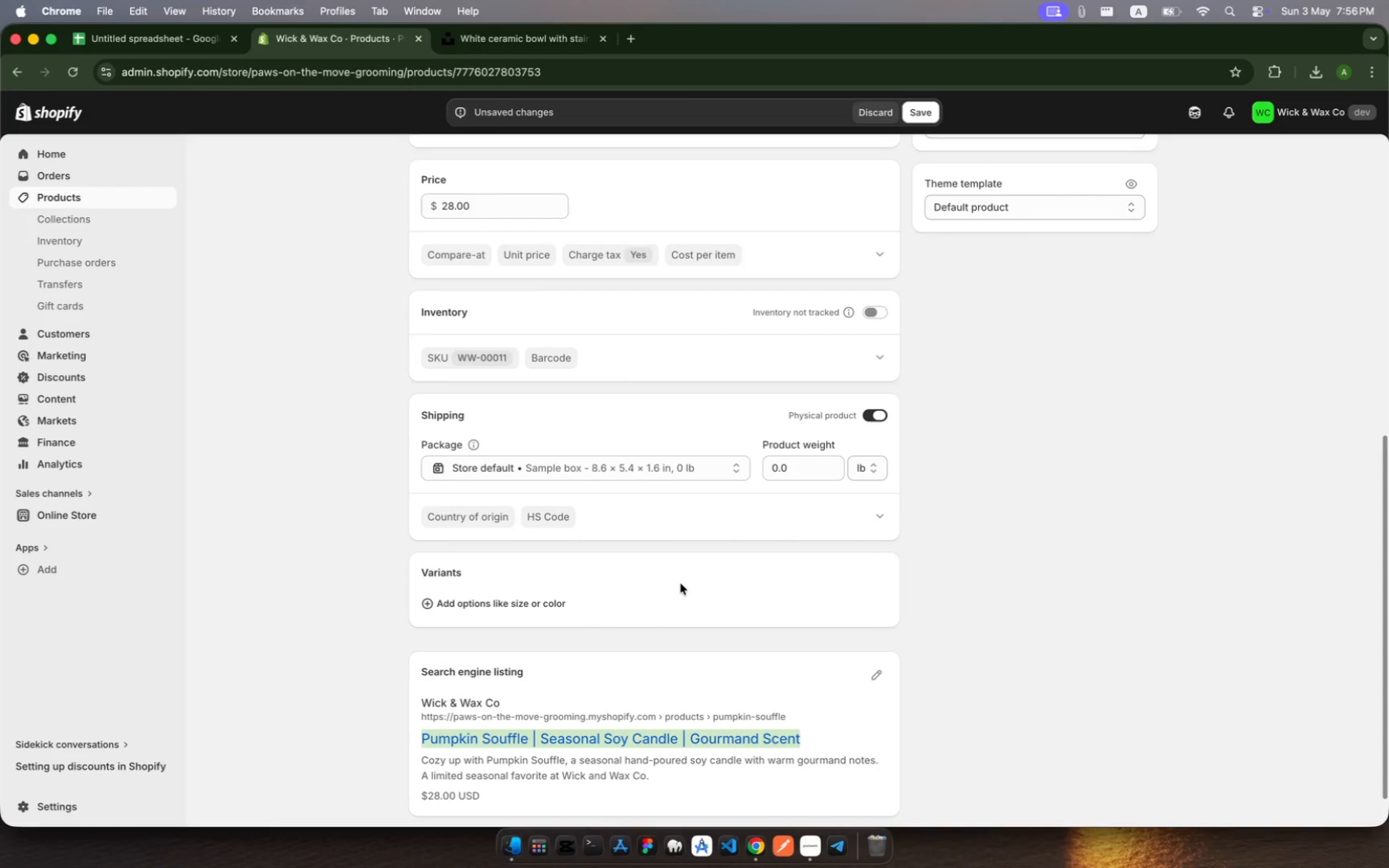 
scroll: coordinate [681, 584], scroll_direction: up, amount: 30.0
 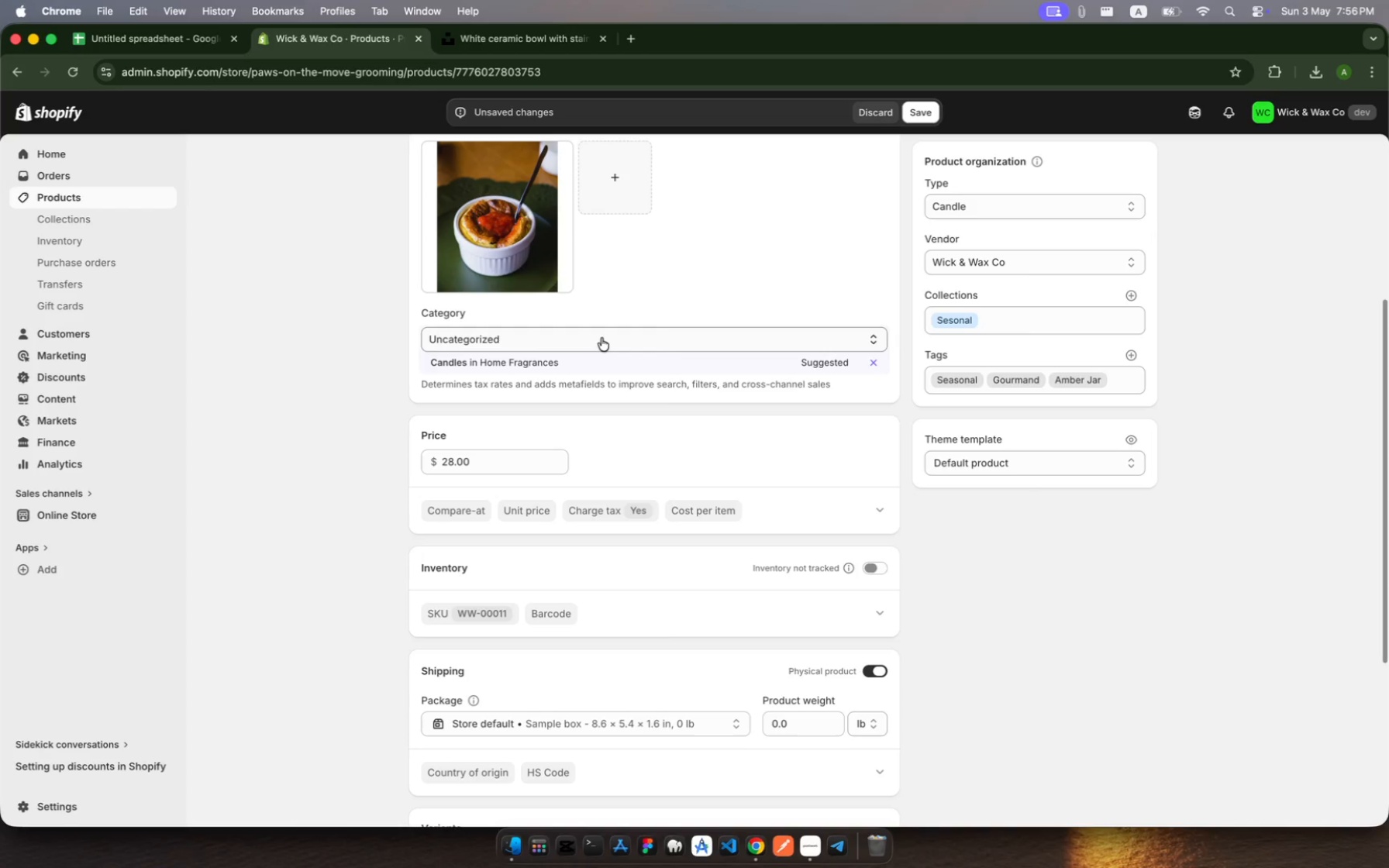 
wait(9.69)
 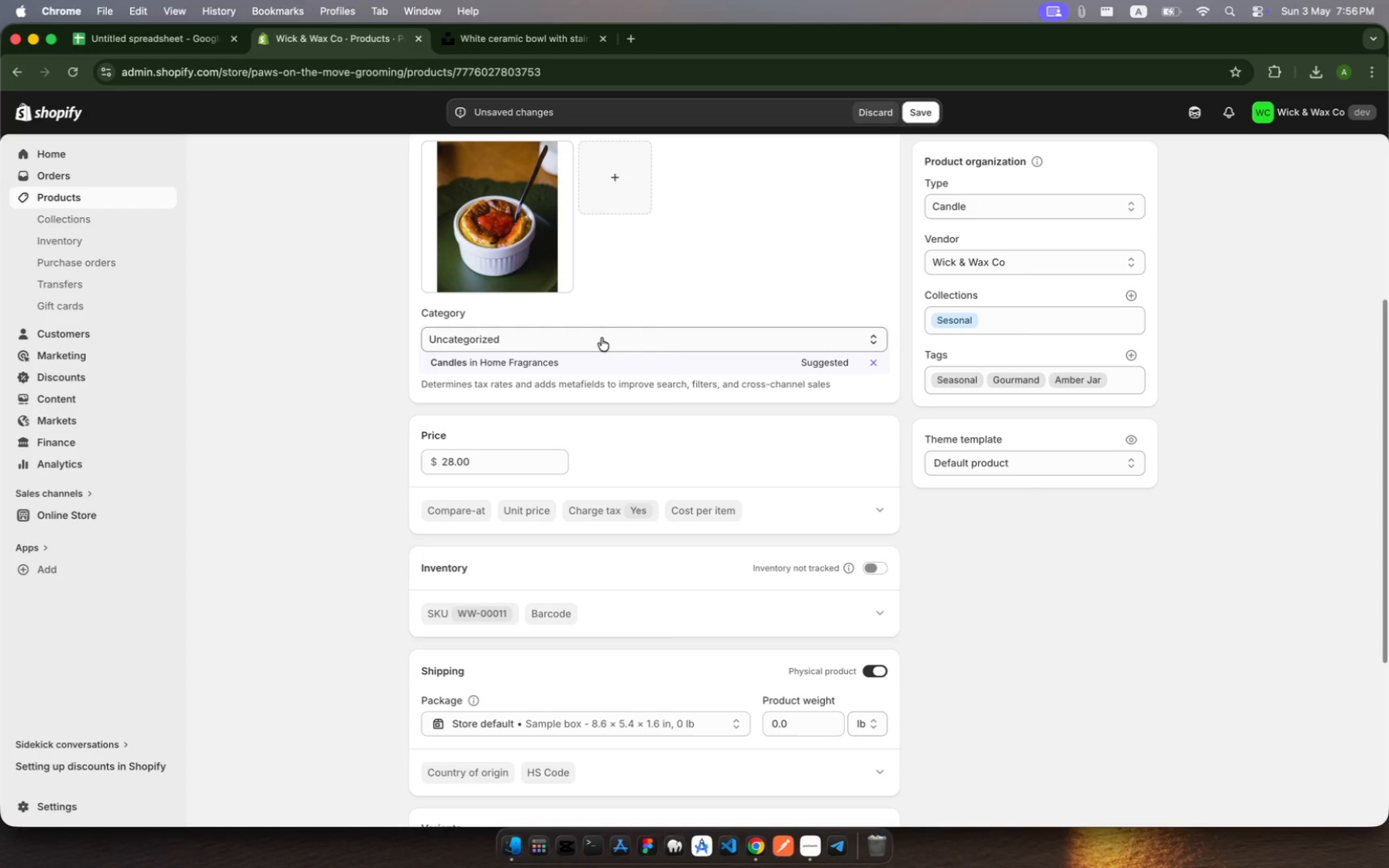 
scroll: coordinate [699, 370], scroll_direction: down, amount: 89.0
 